 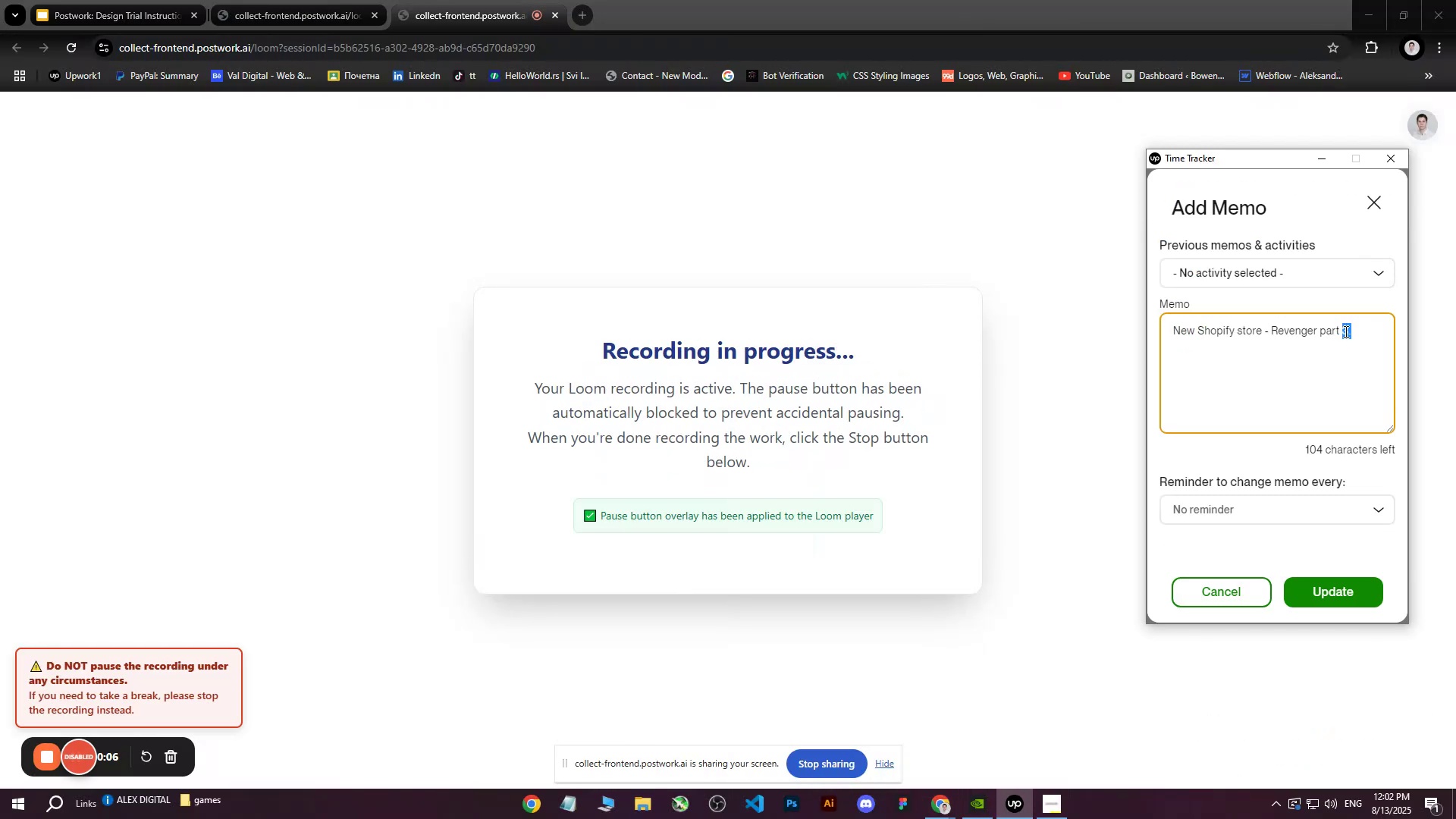 
key(5)
 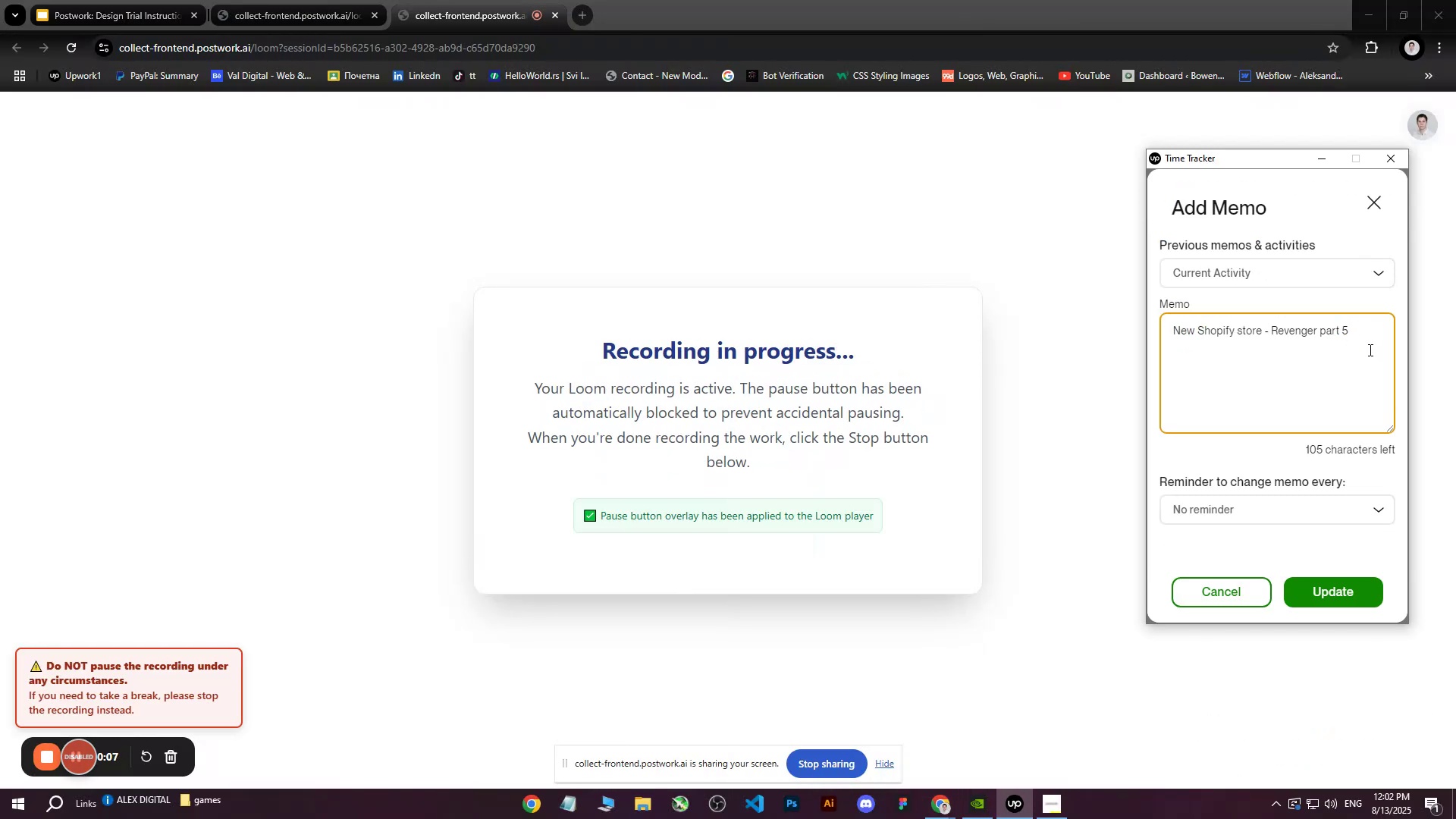 
key(Period)
 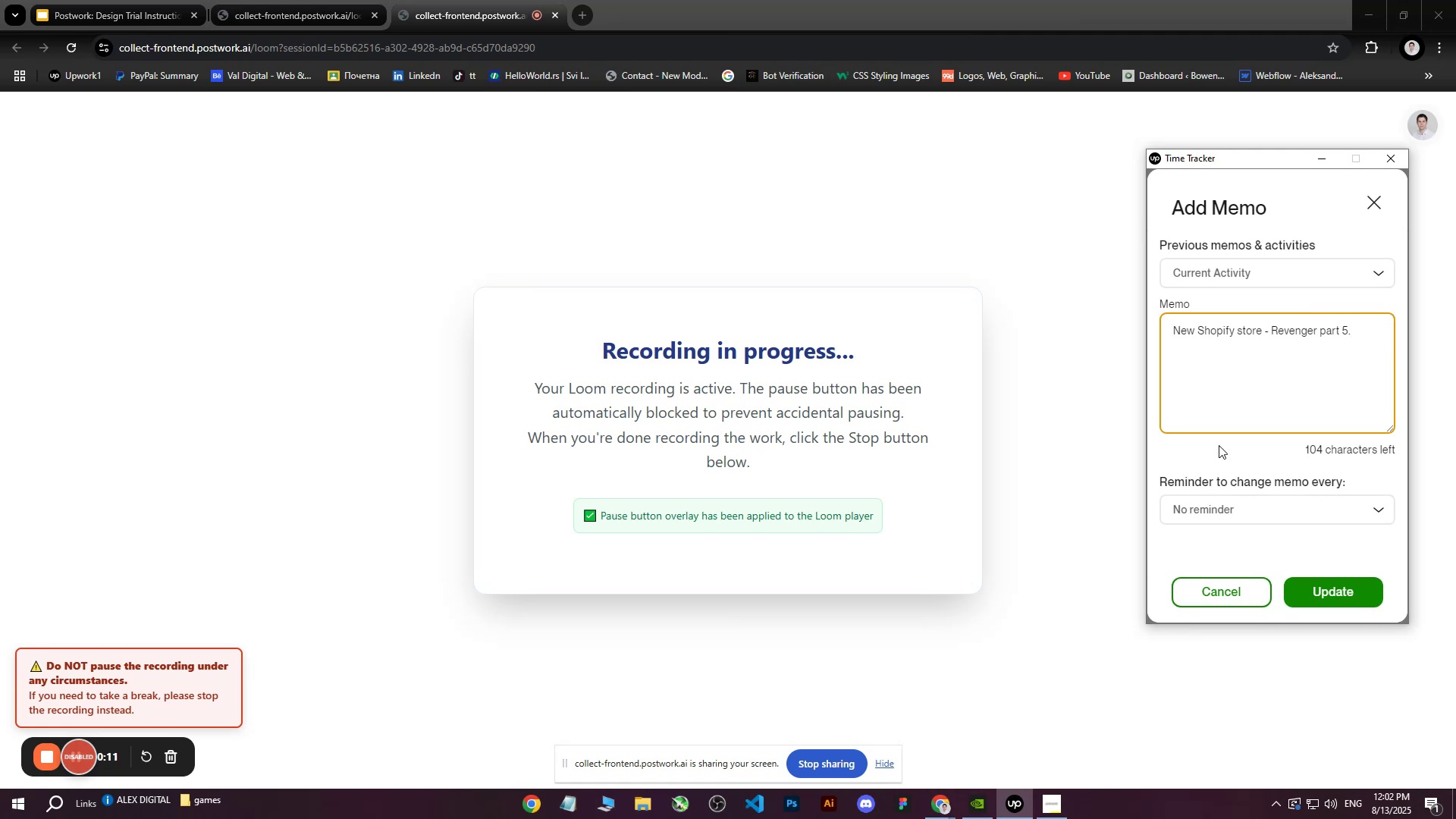 
wait(5.16)
 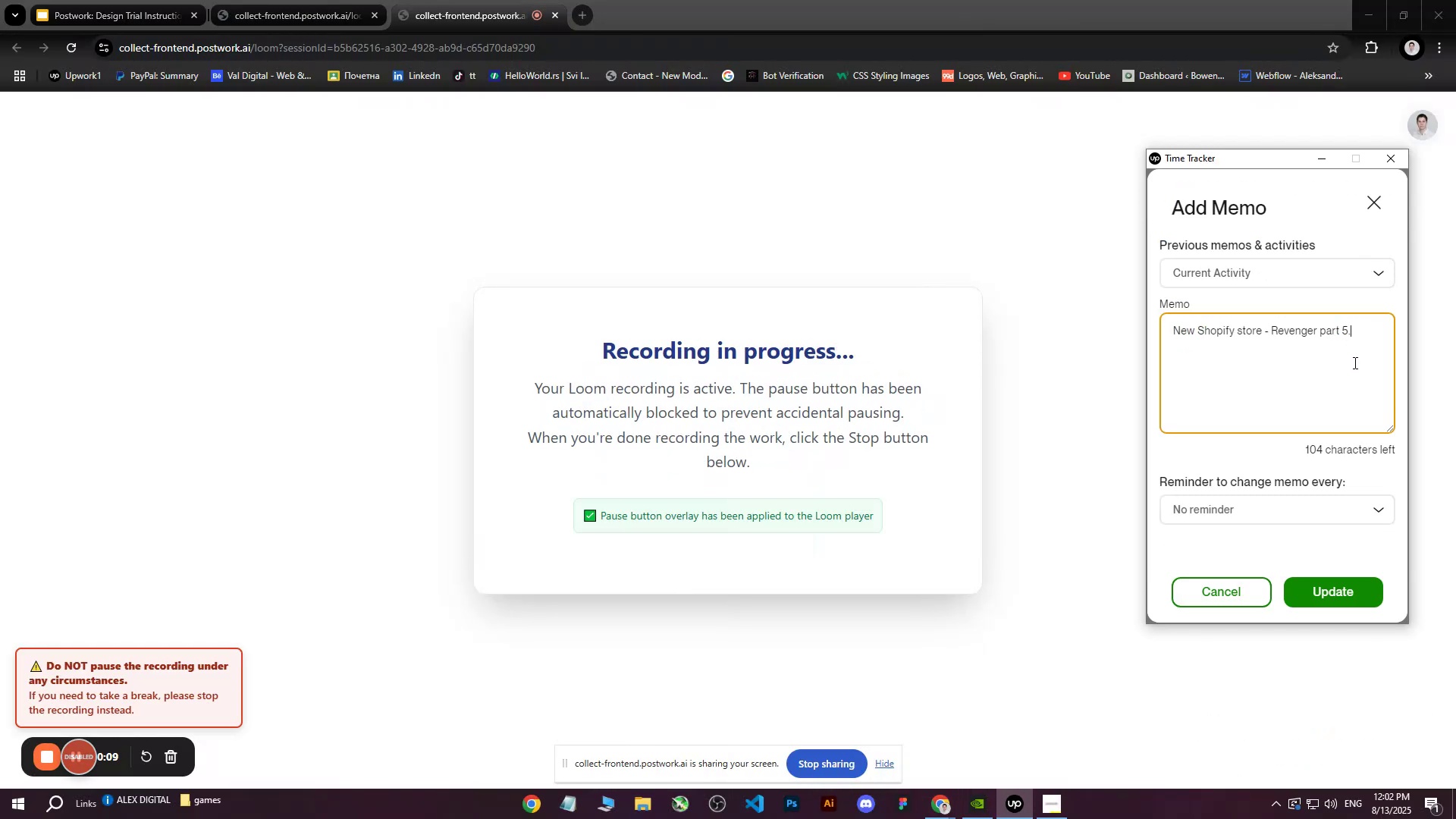 
left_click([1332, 598])
 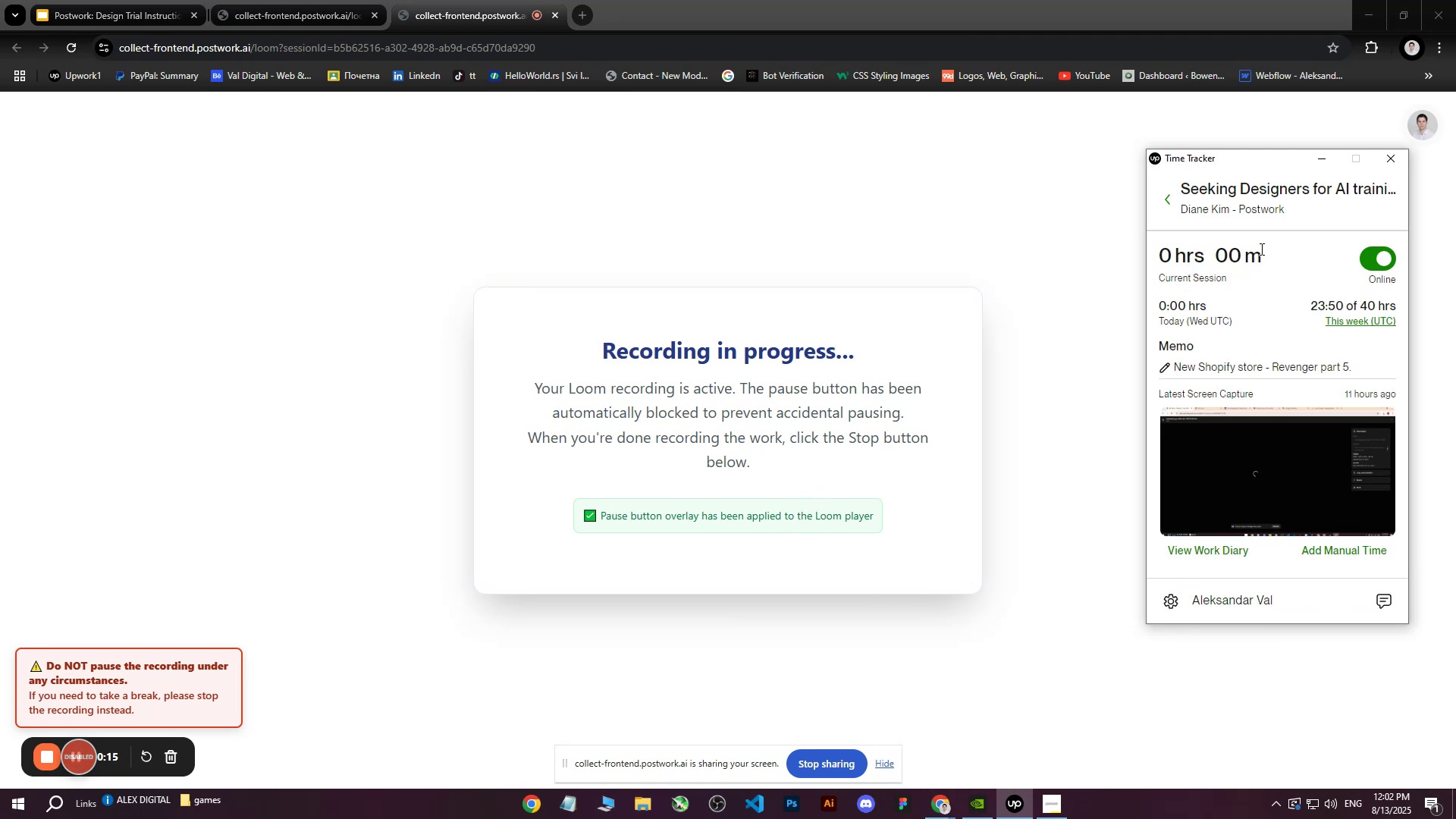 
left_click([1410, 49])
 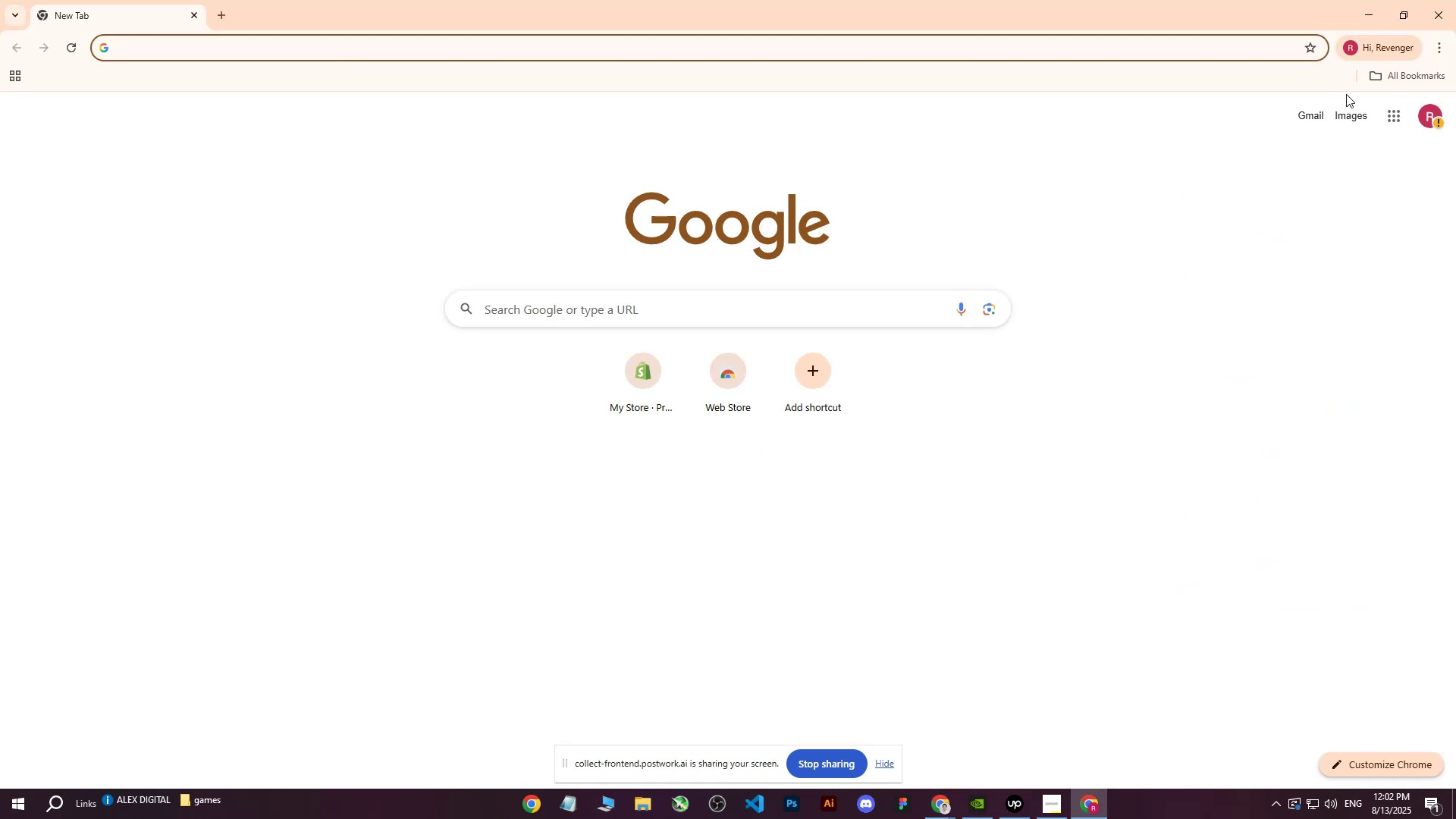 
left_click([1377, 46])
 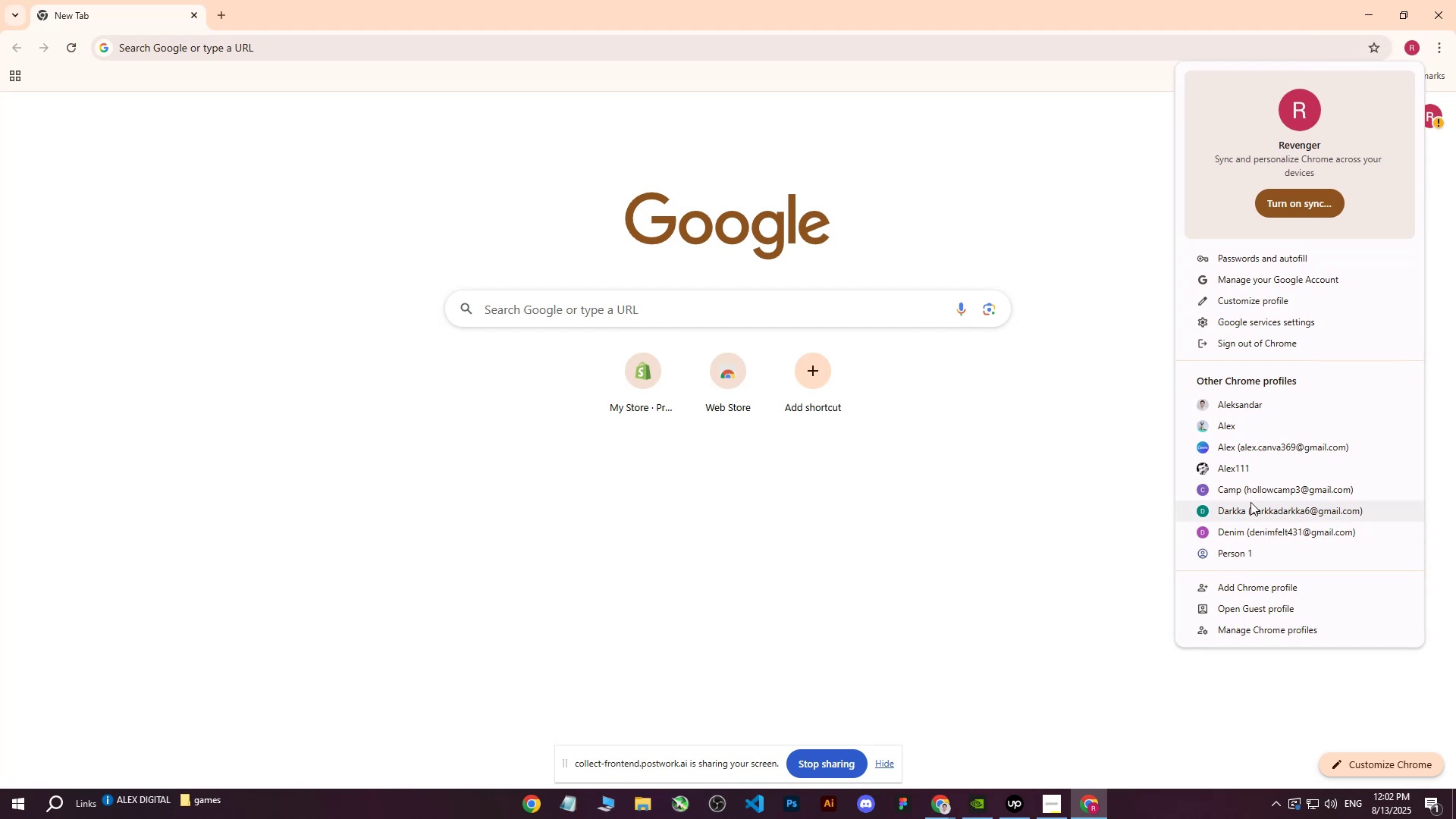 
left_click([1247, 451])
 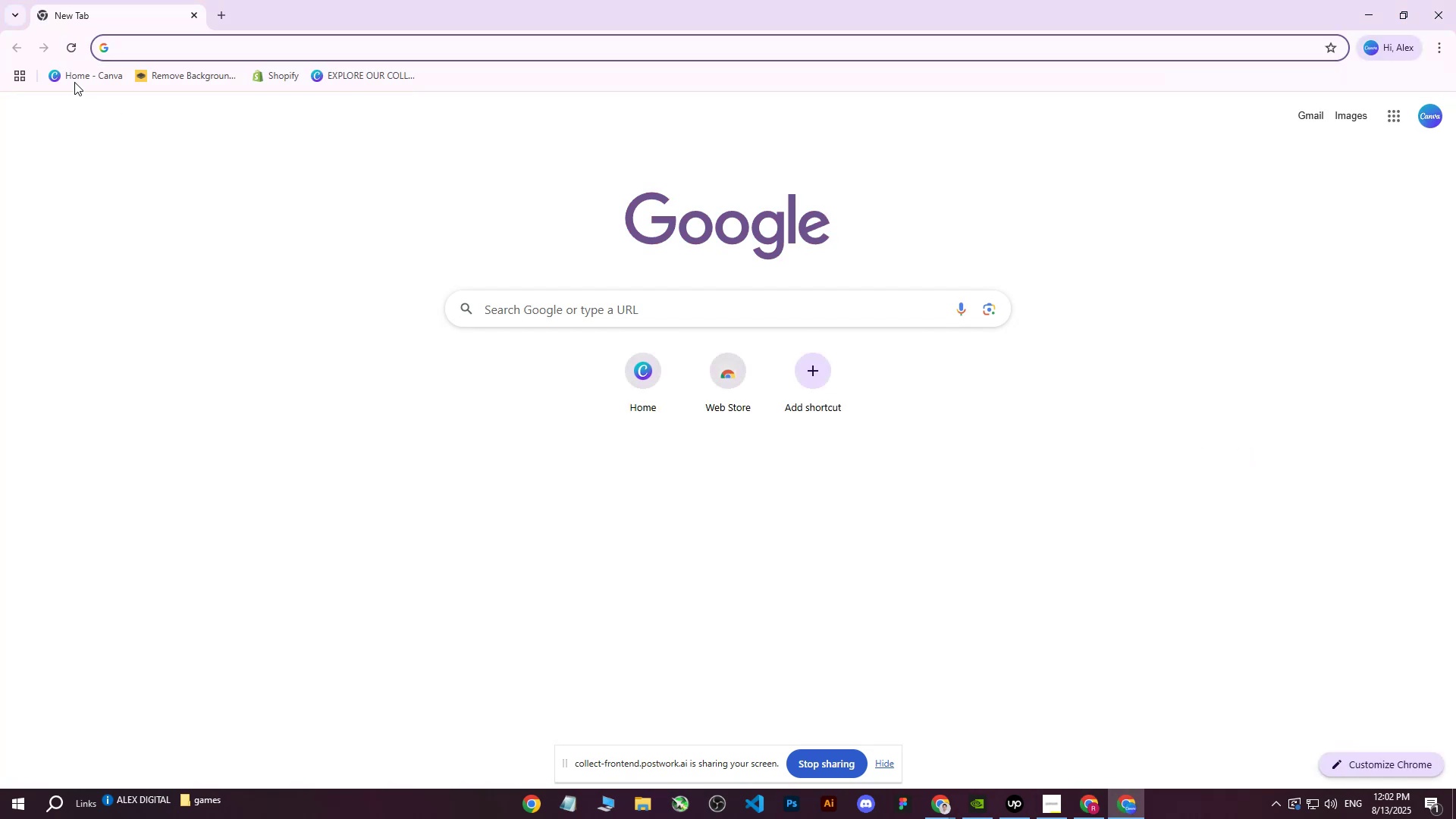 
left_click([74, 78])
 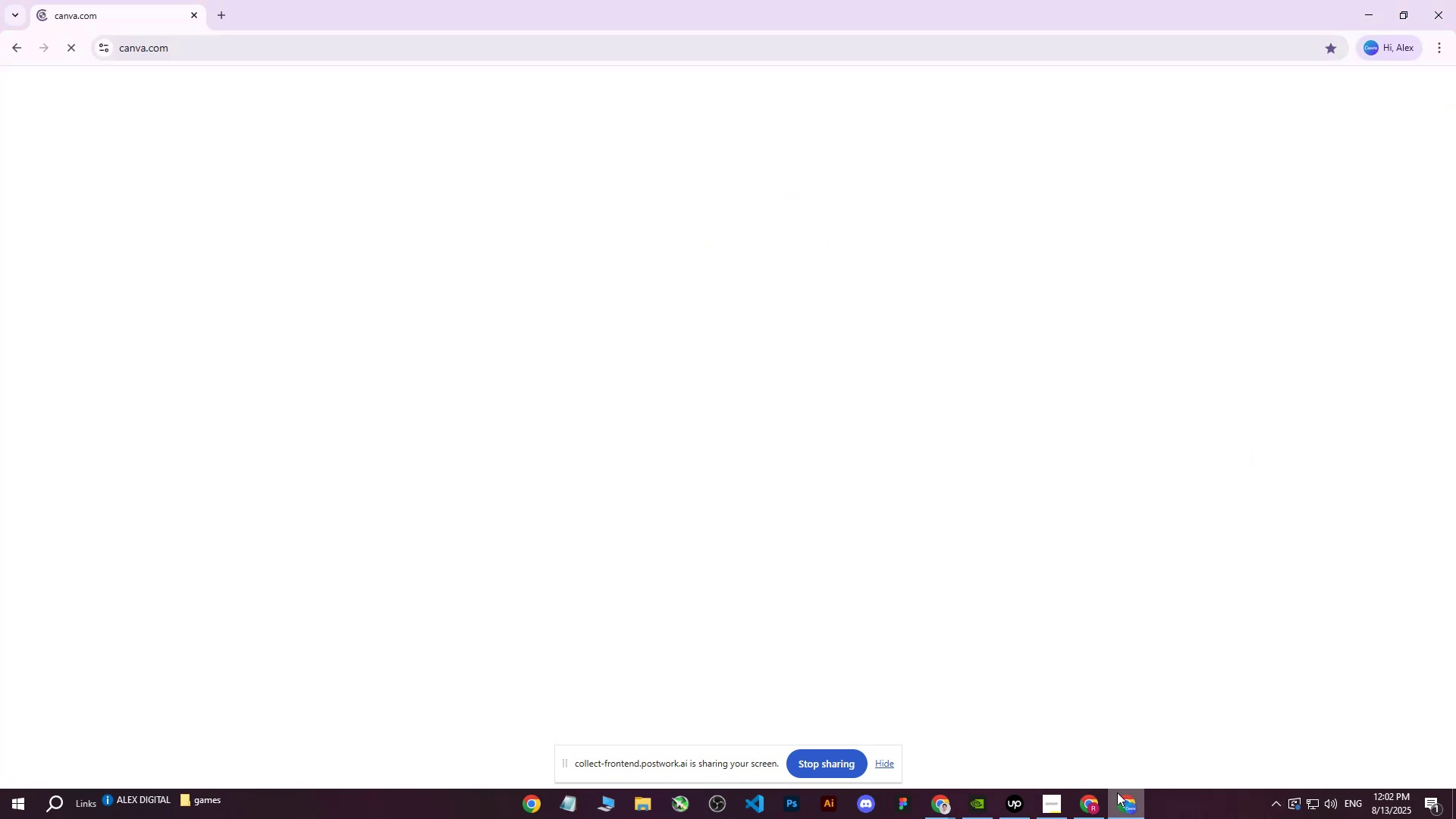 
left_click_drag(start_coordinate=[1090, 802], to_coordinate=[1152, 805])
 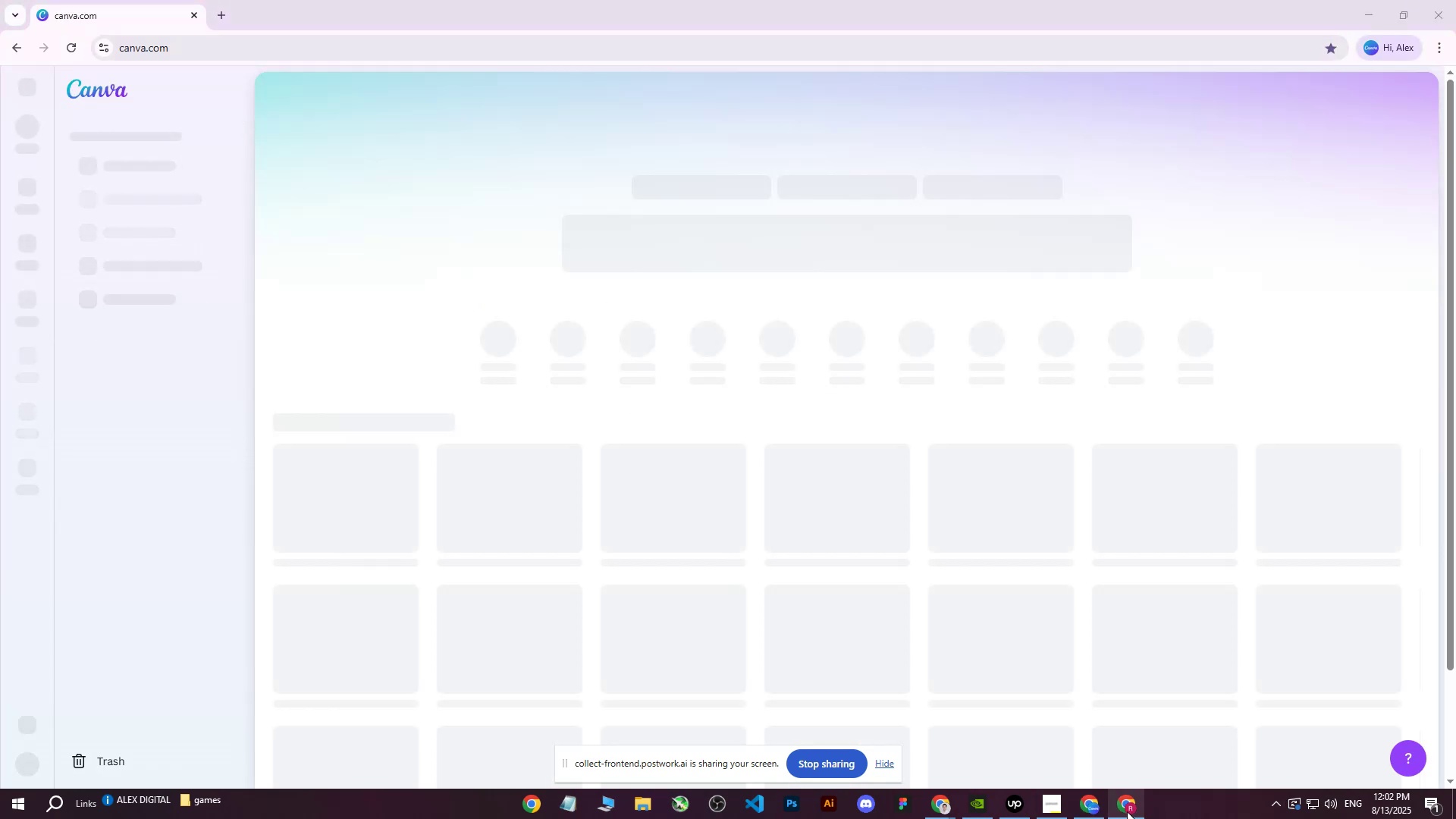 
left_click([1127, 811])
 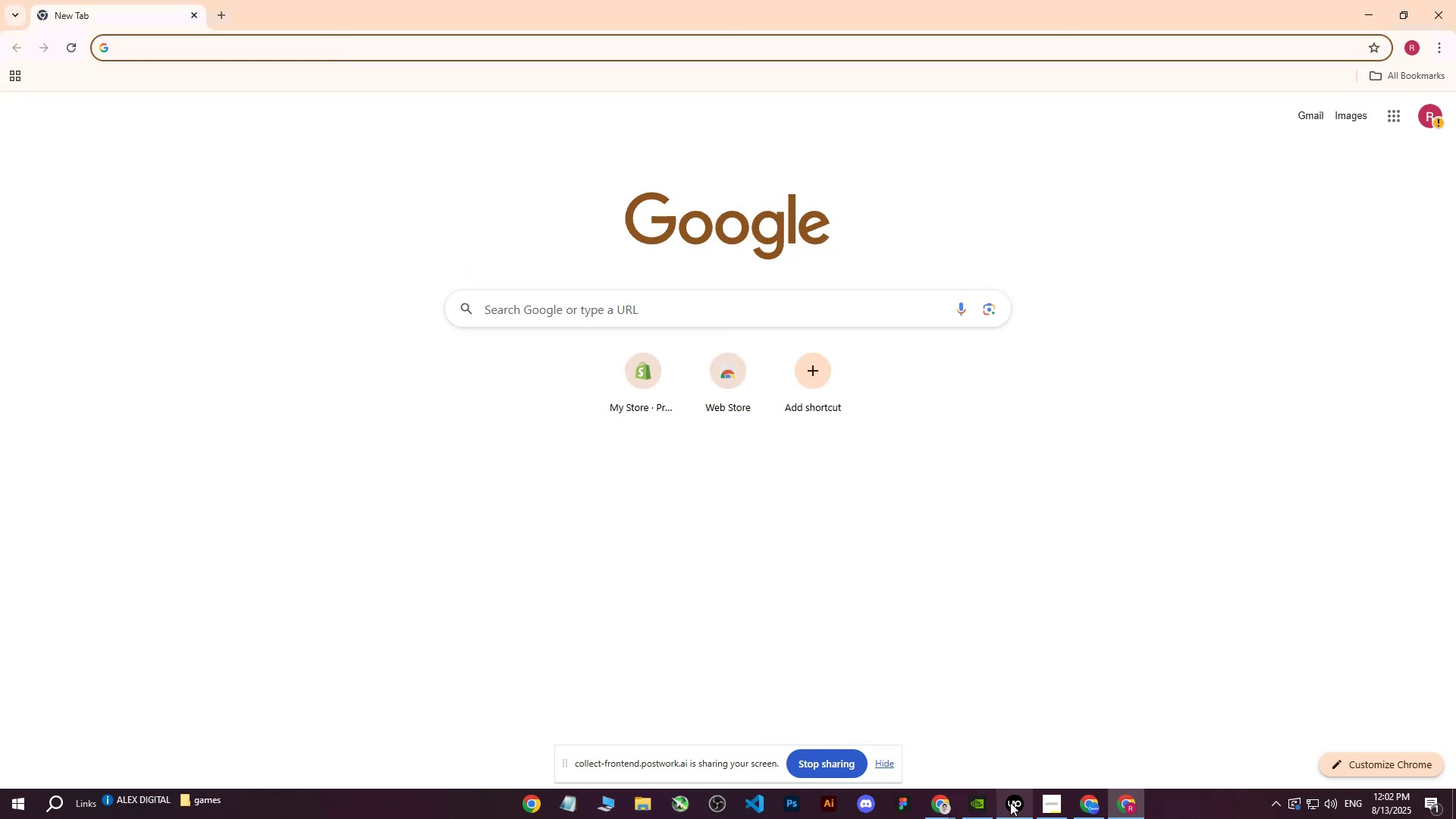 
double_click([1010, 802])
 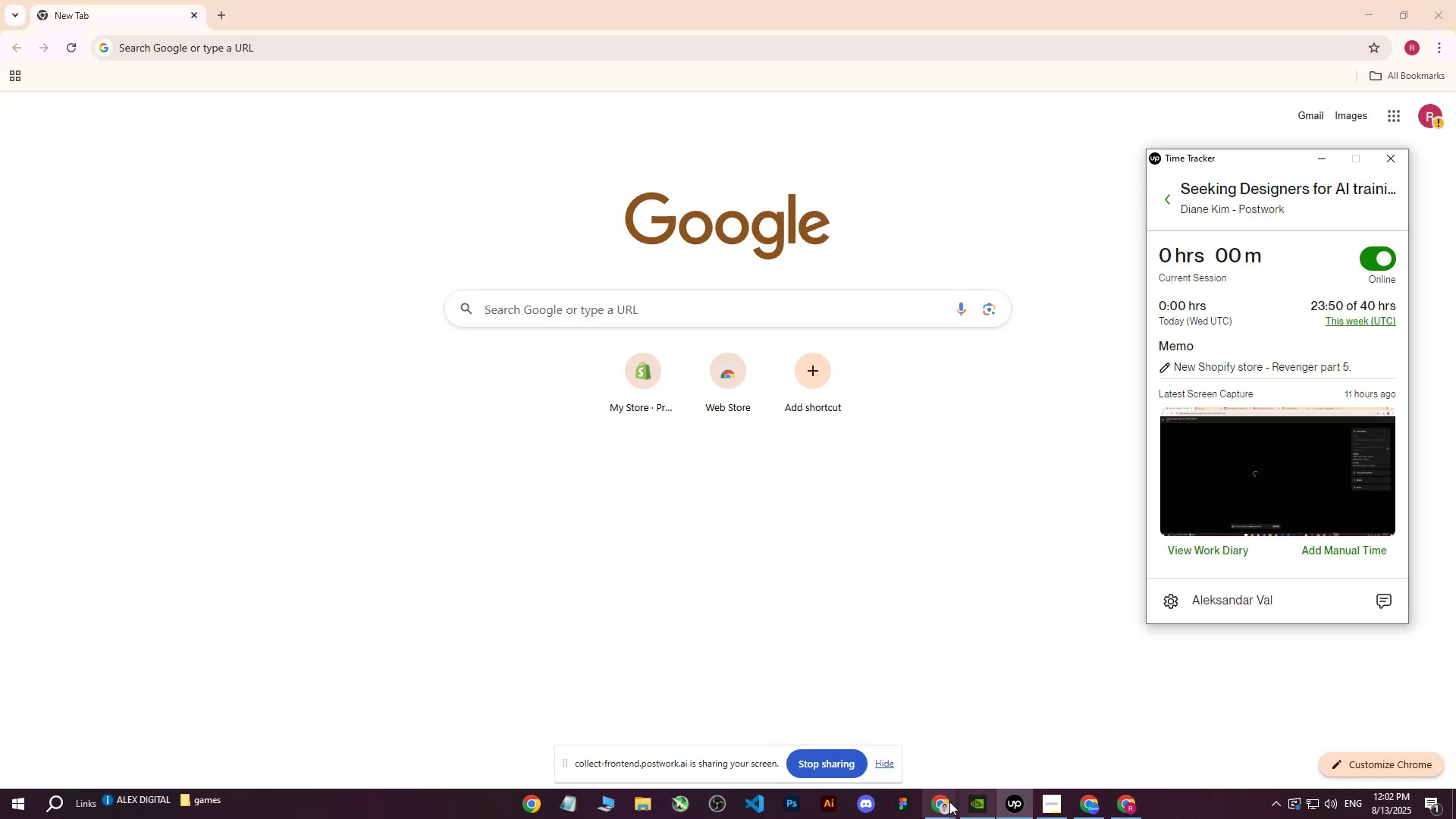 
left_click([949, 802])
 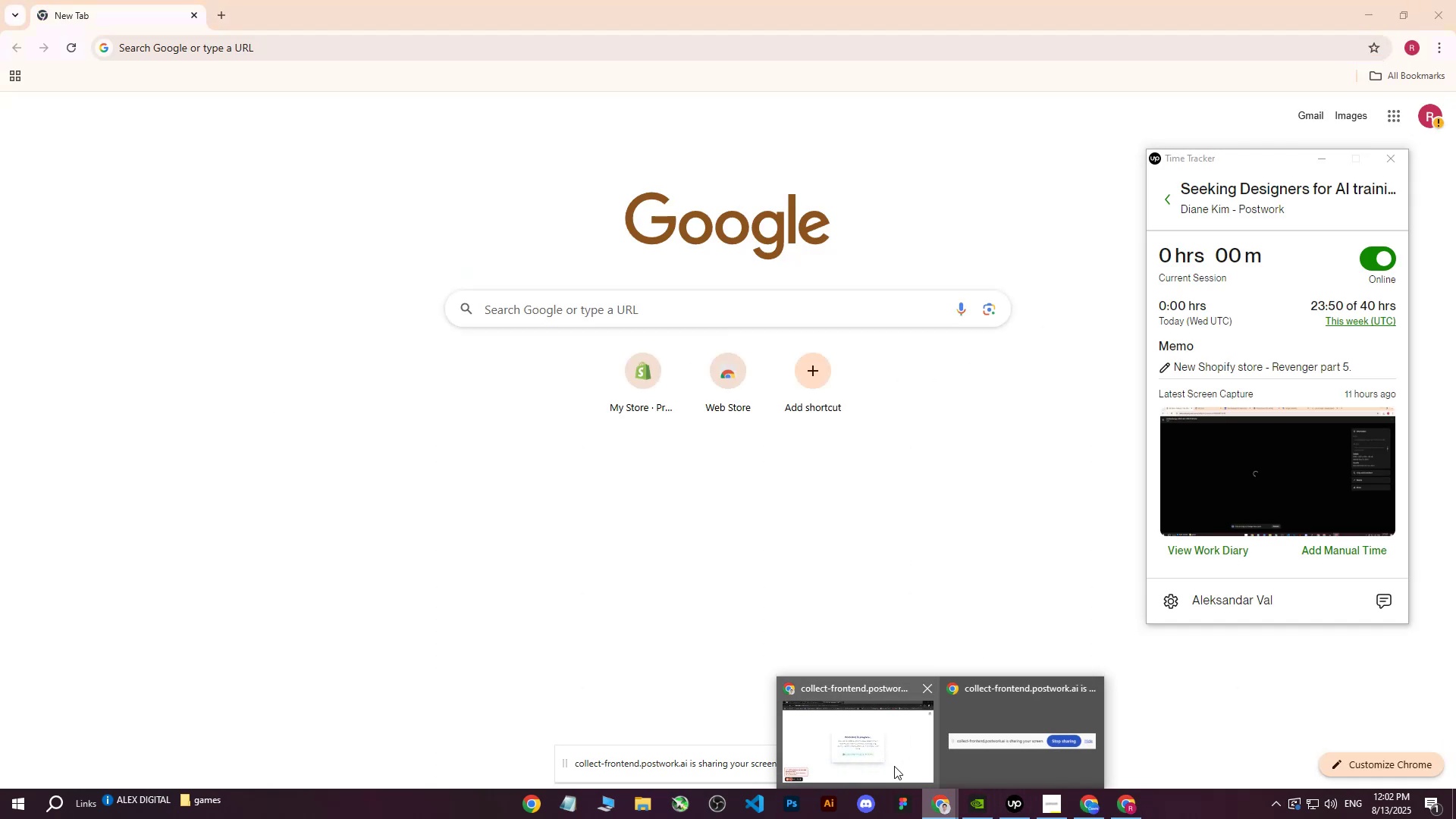 
left_click([894, 766])
 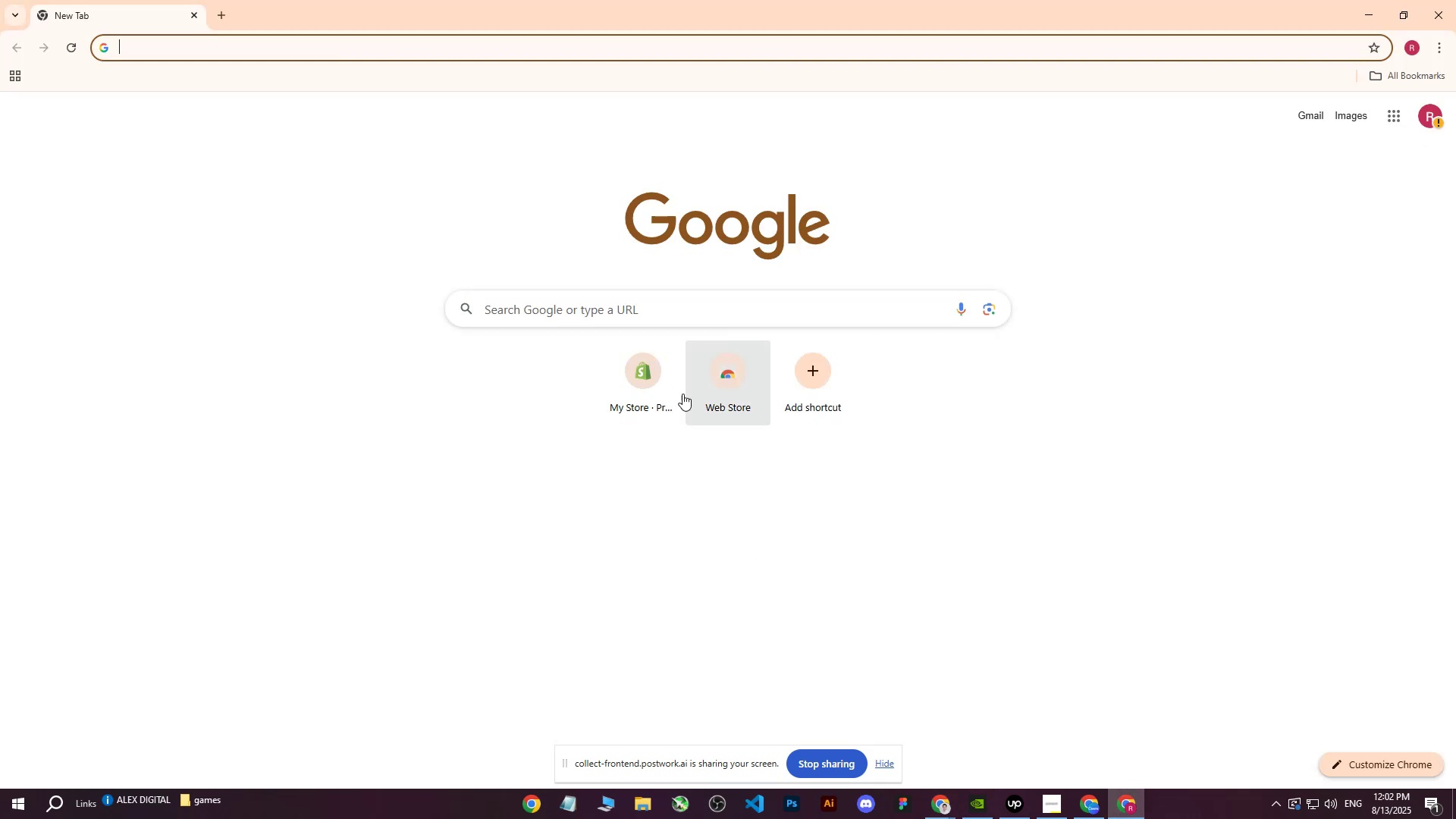 
wait(5.35)
 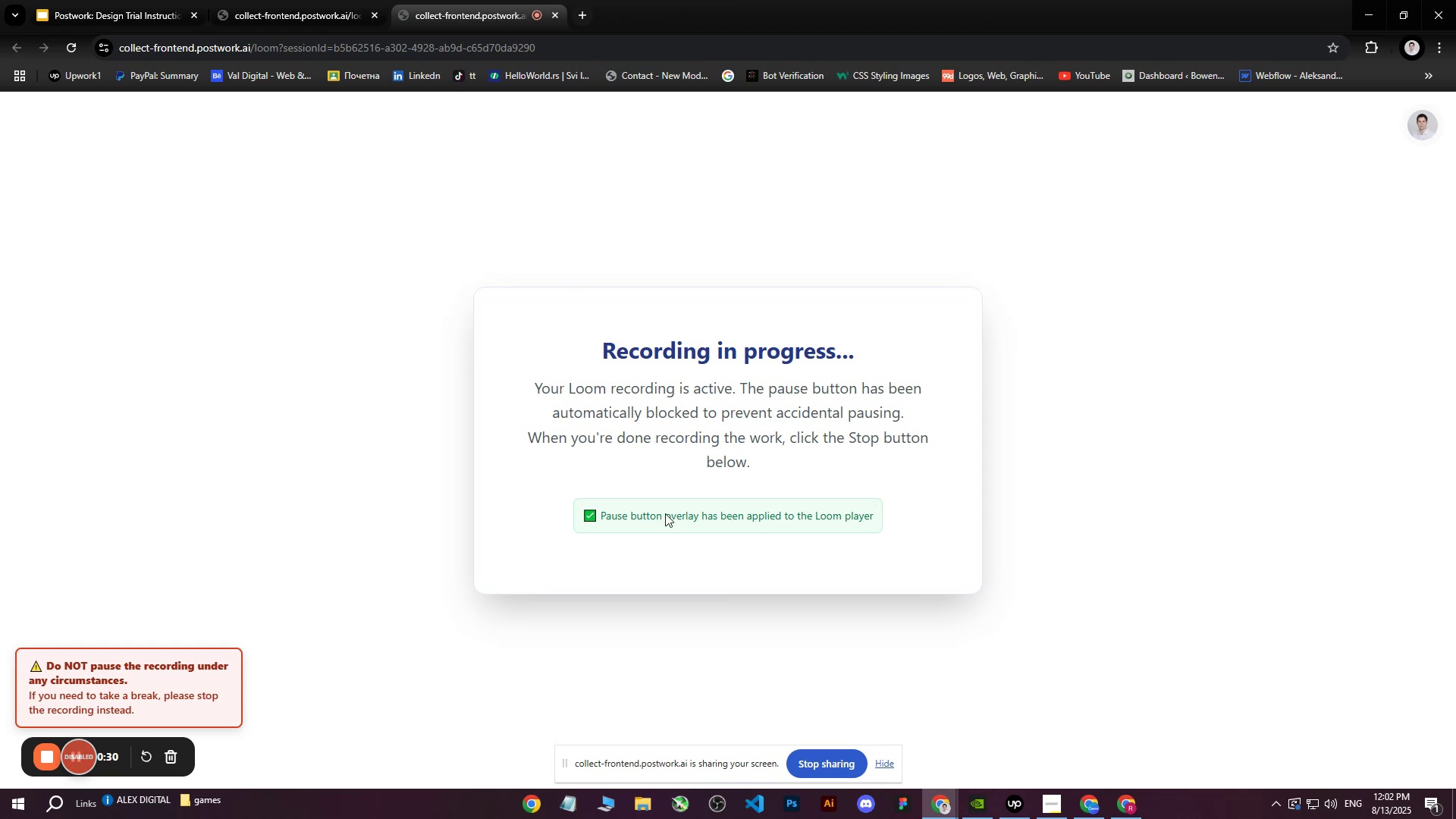 
left_click([1403, 81])
 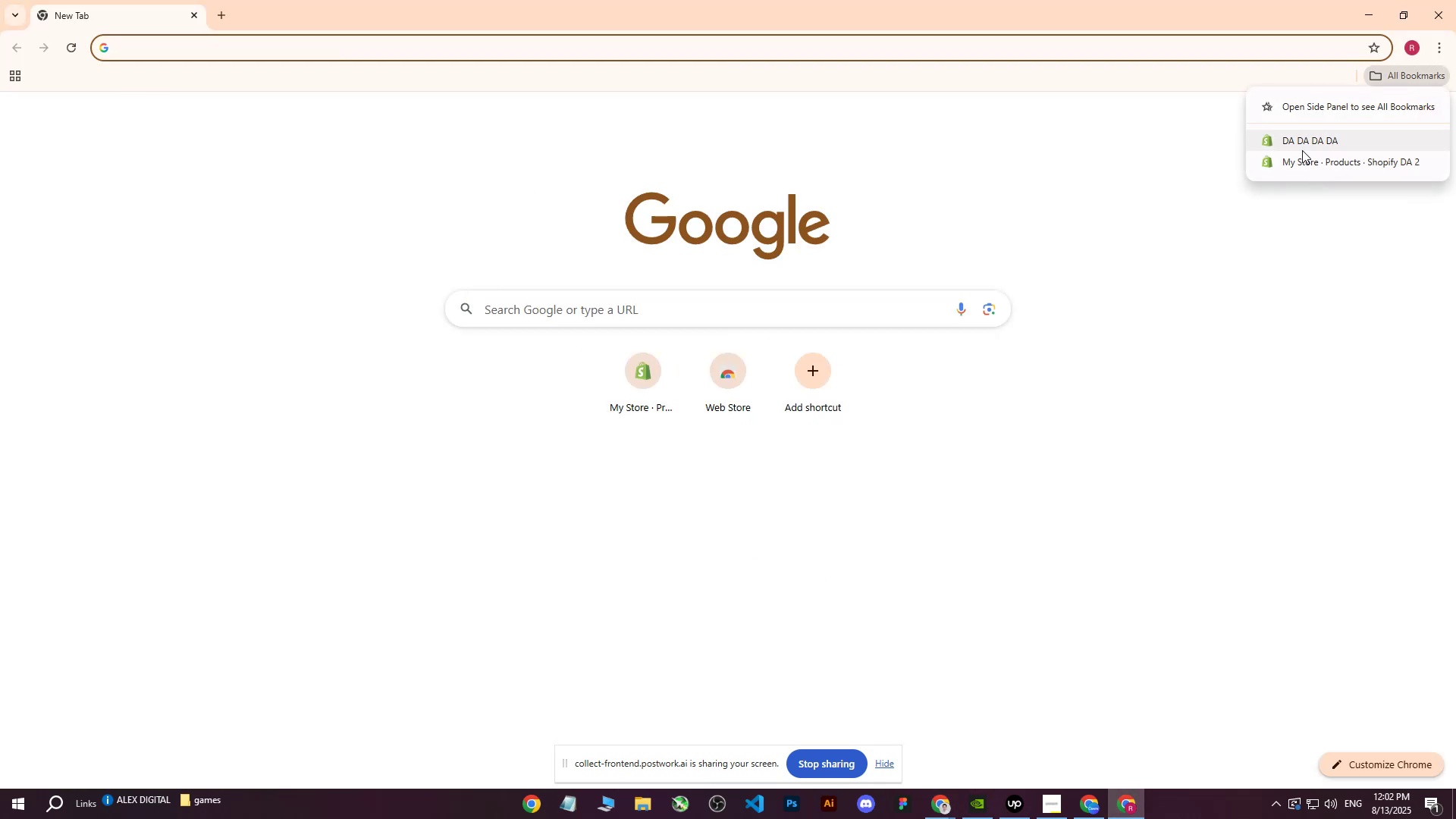 
left_click([1302, 149])
 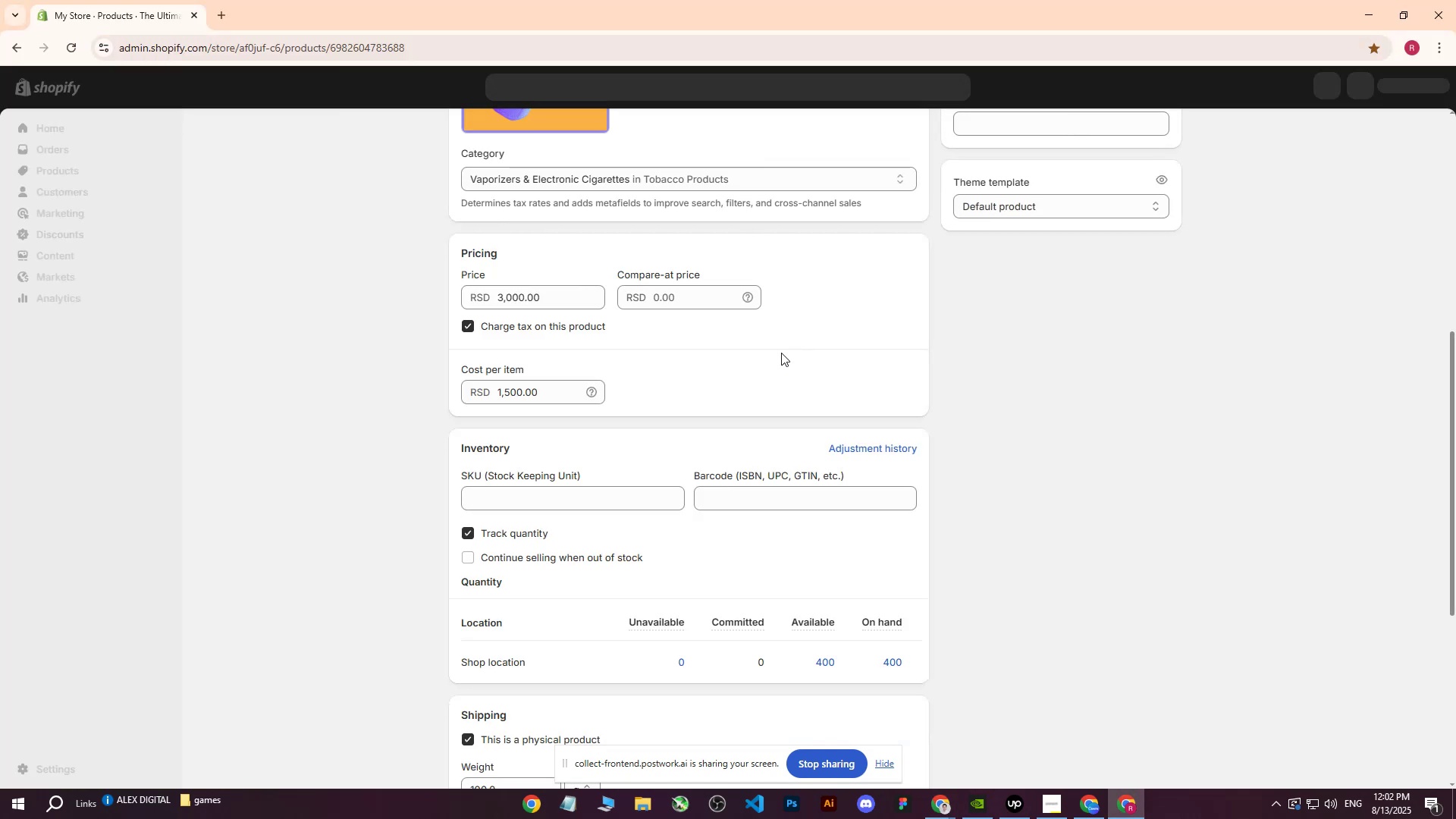 
scroll: coordinate [195, 242], scroll_direction: up, amount: 11.0
 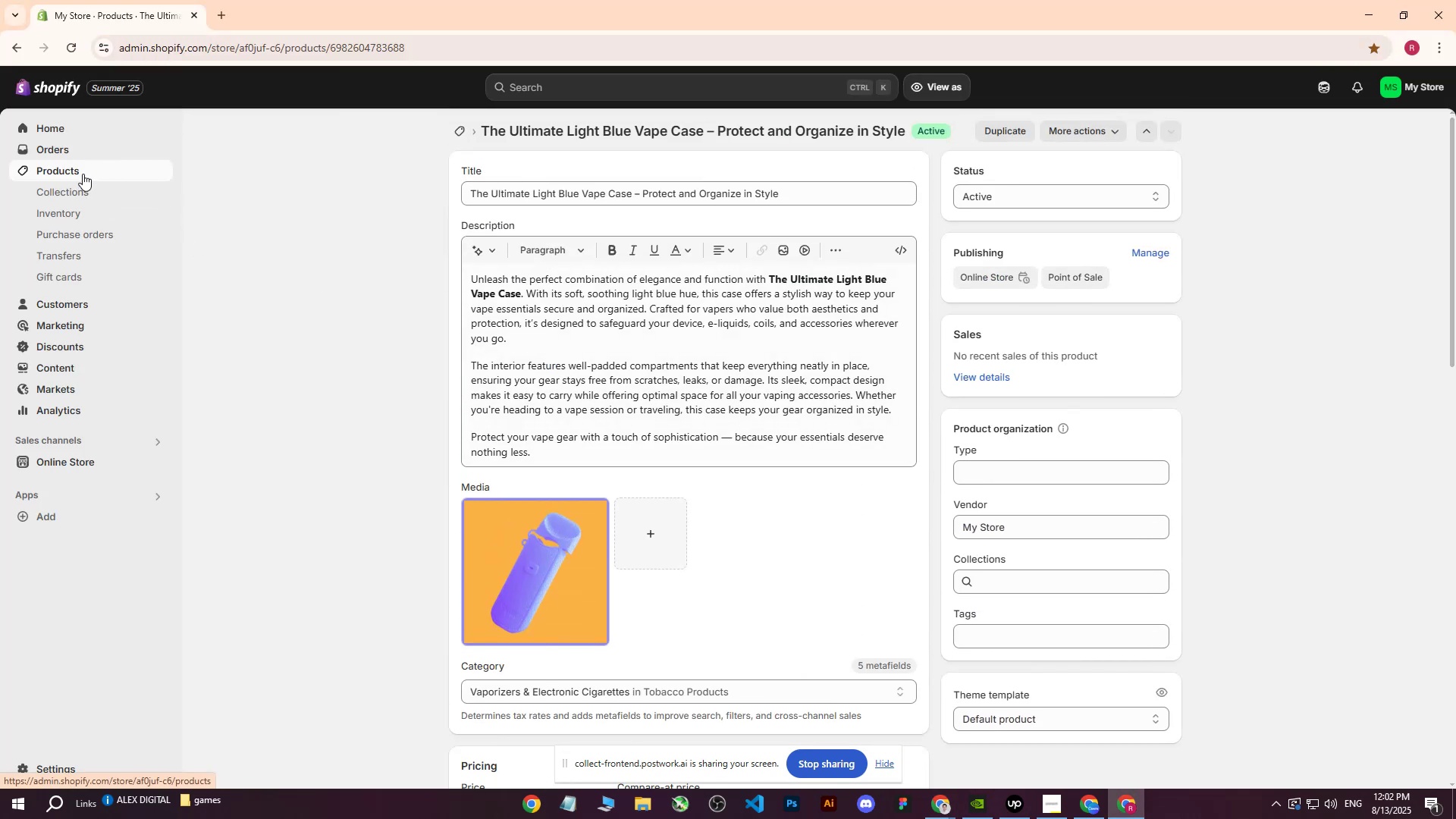 
left_click([83, 174])
 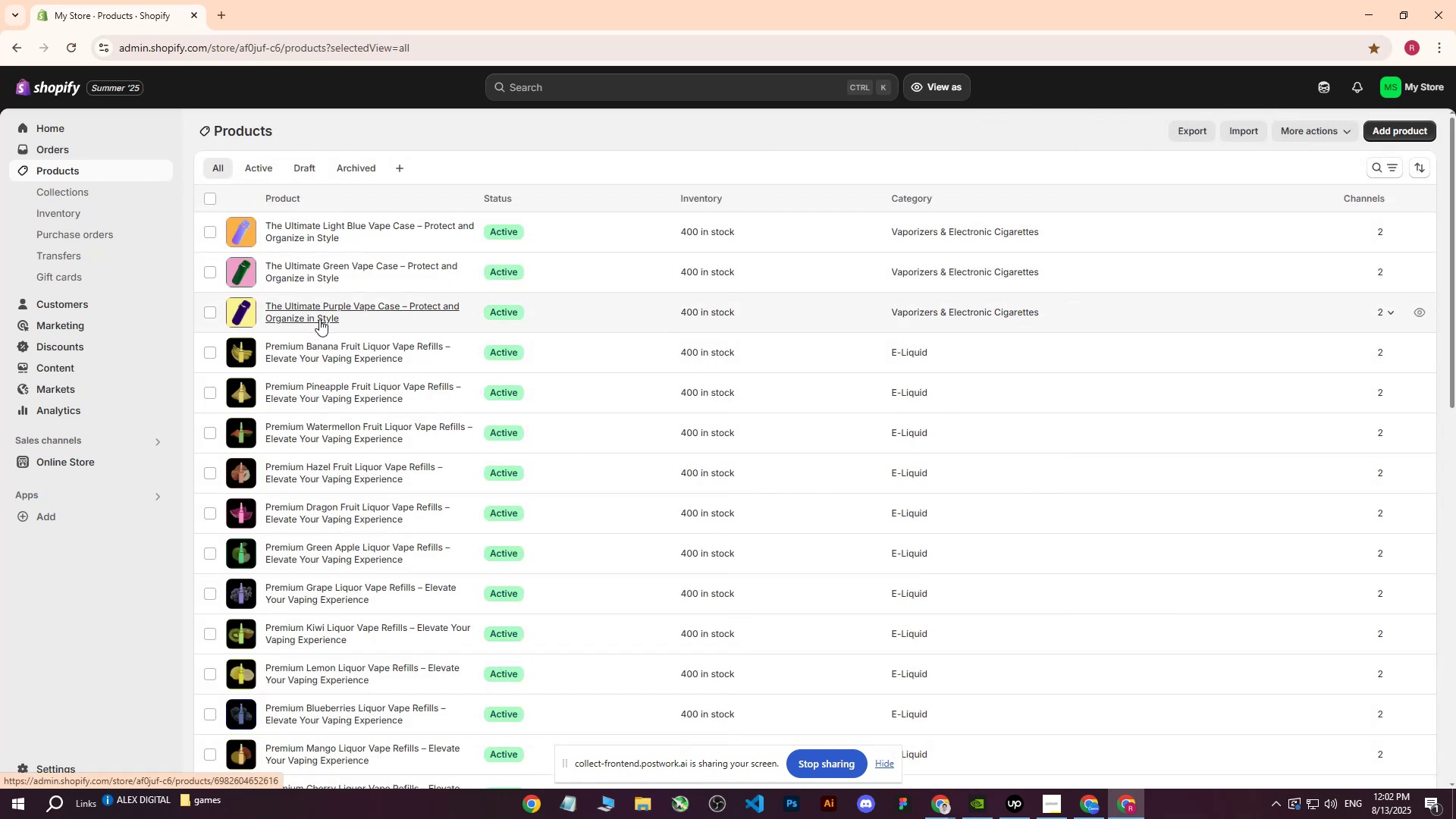 
wait(8.68)
 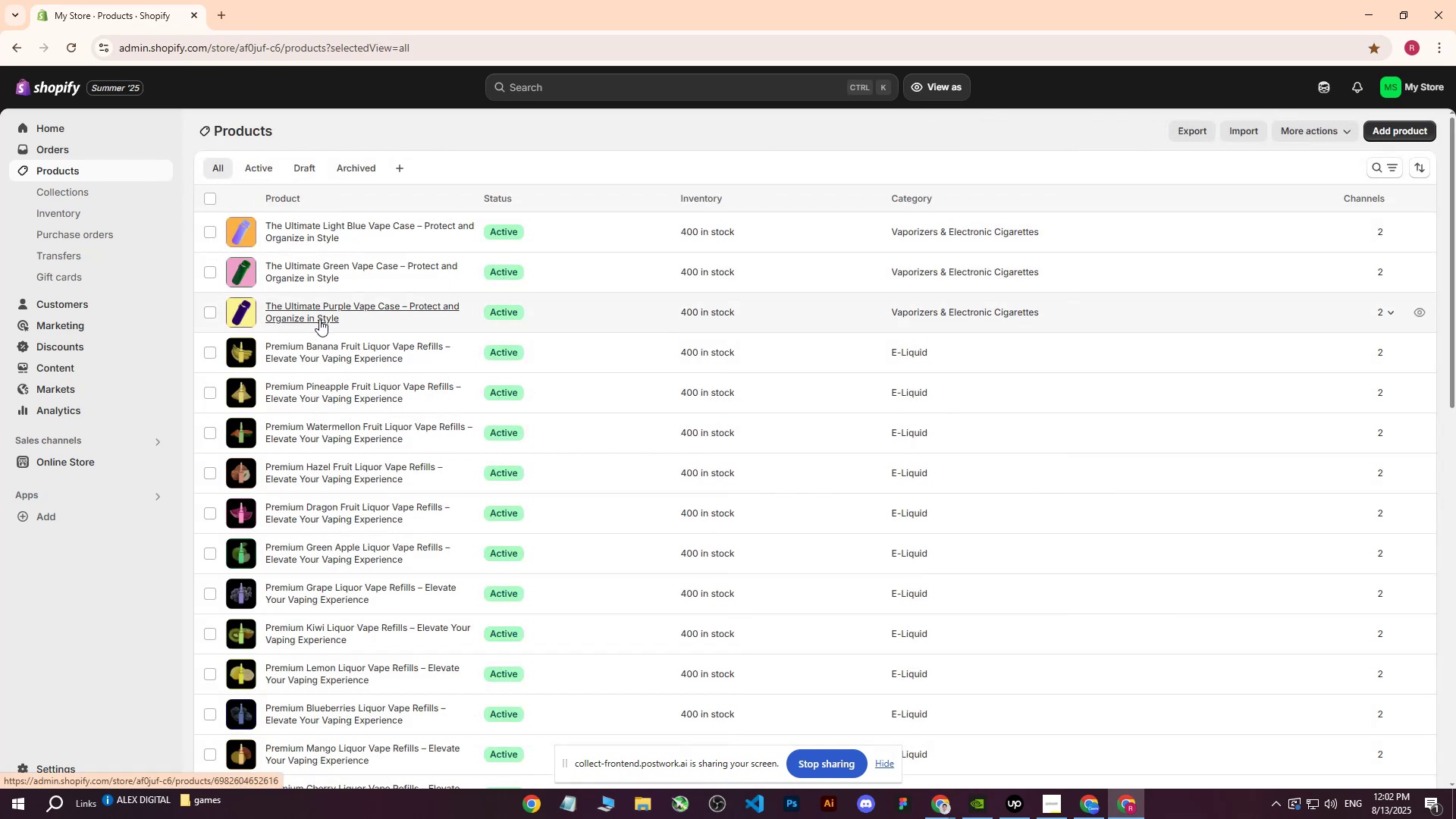 
left_click([1086, 813])
 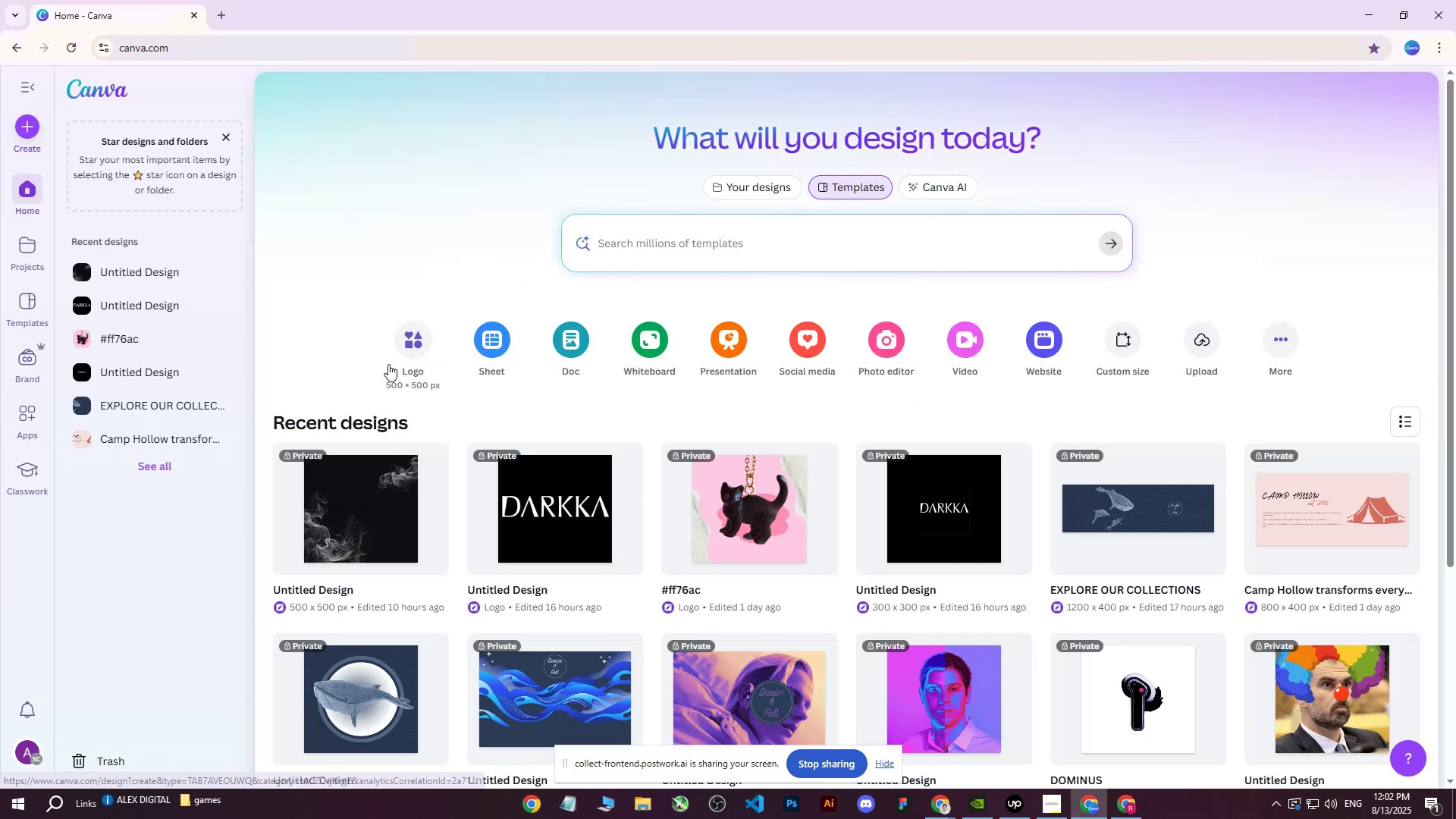 
scroll: coordinate [657, 328], scroll_direction: down, amount: 2.0
 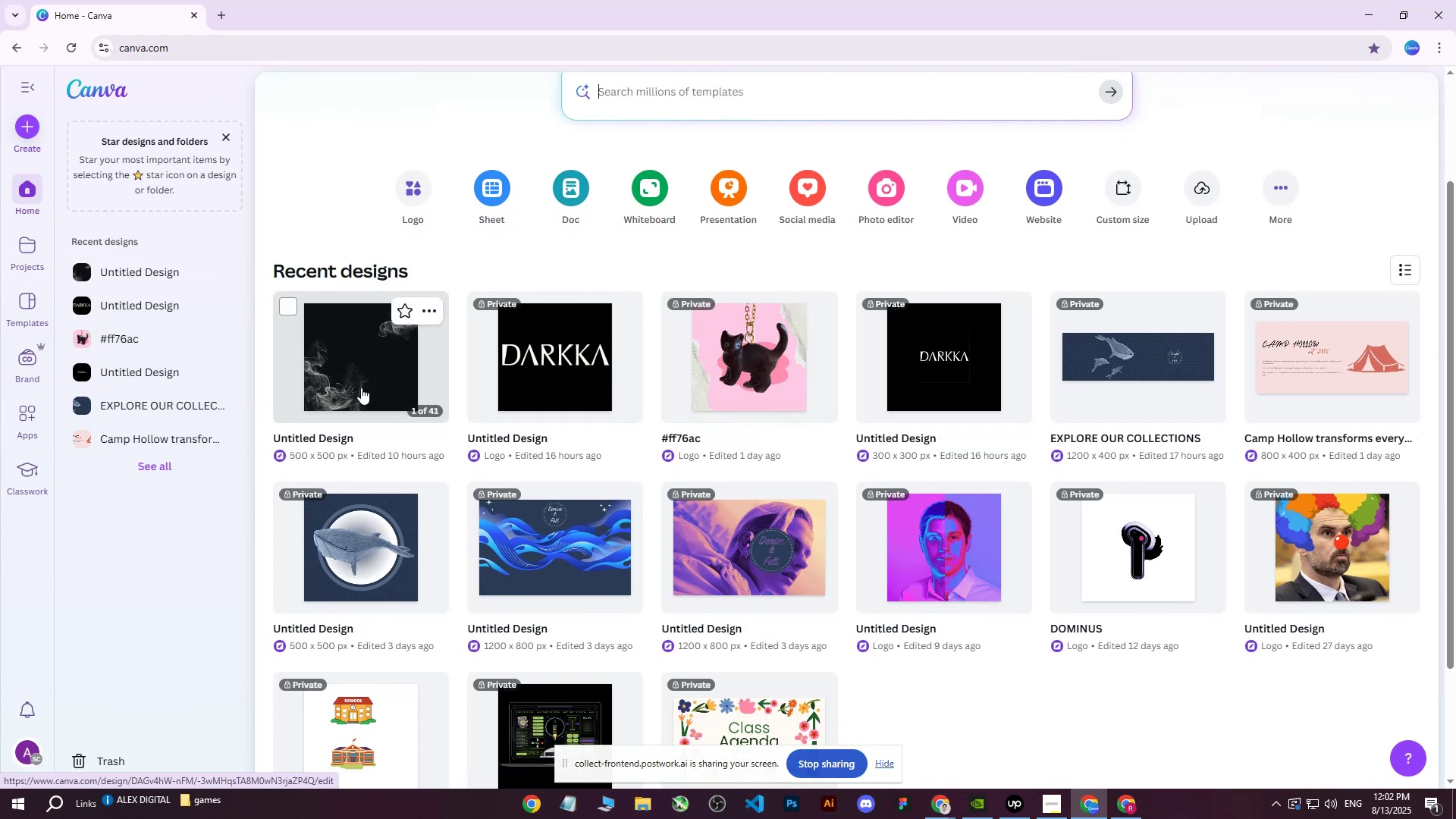 
left_click([361, 388])
 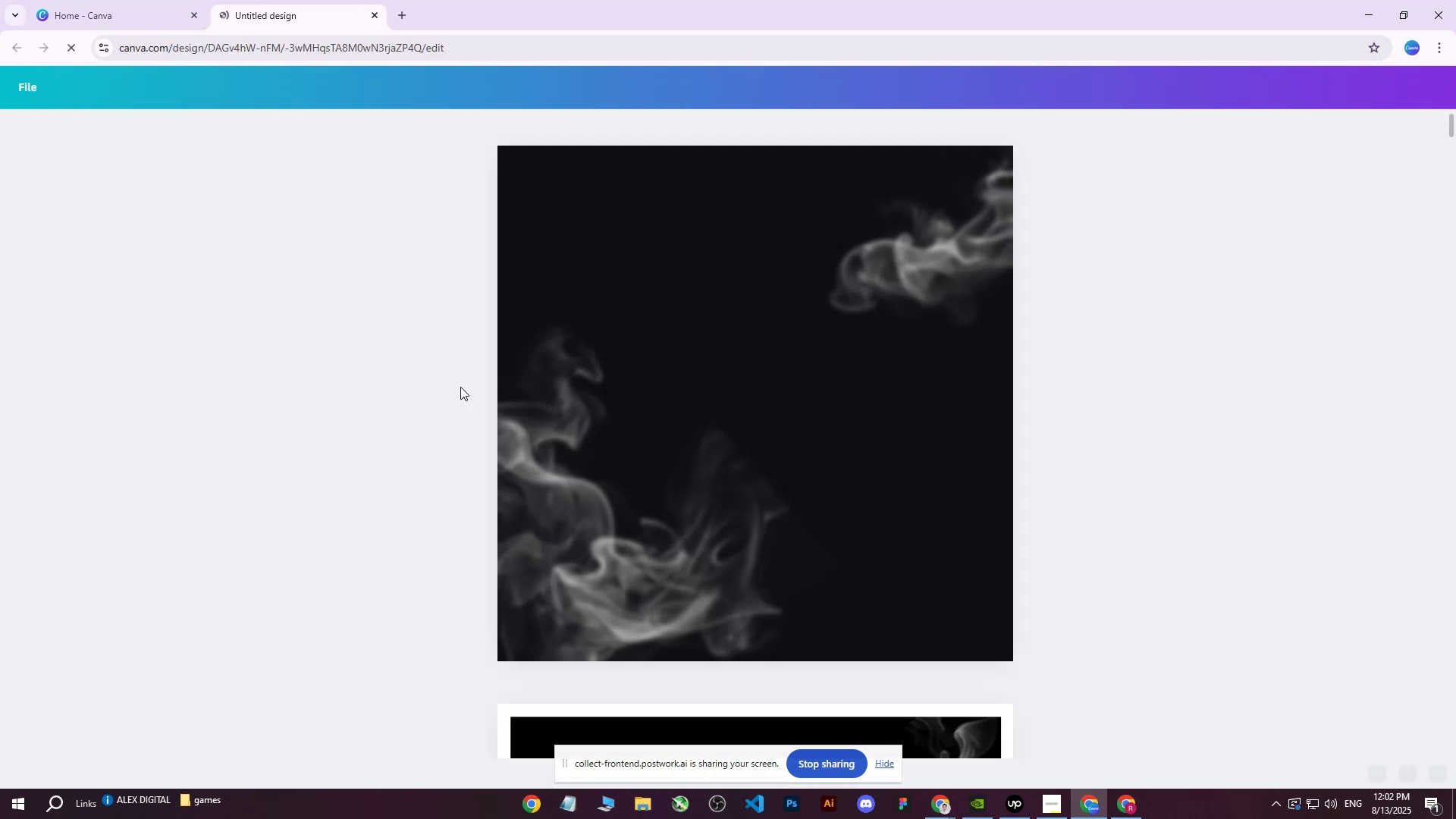 
scroll: coordinate [938, 380], scroll_direction: down, amount: 46.0
 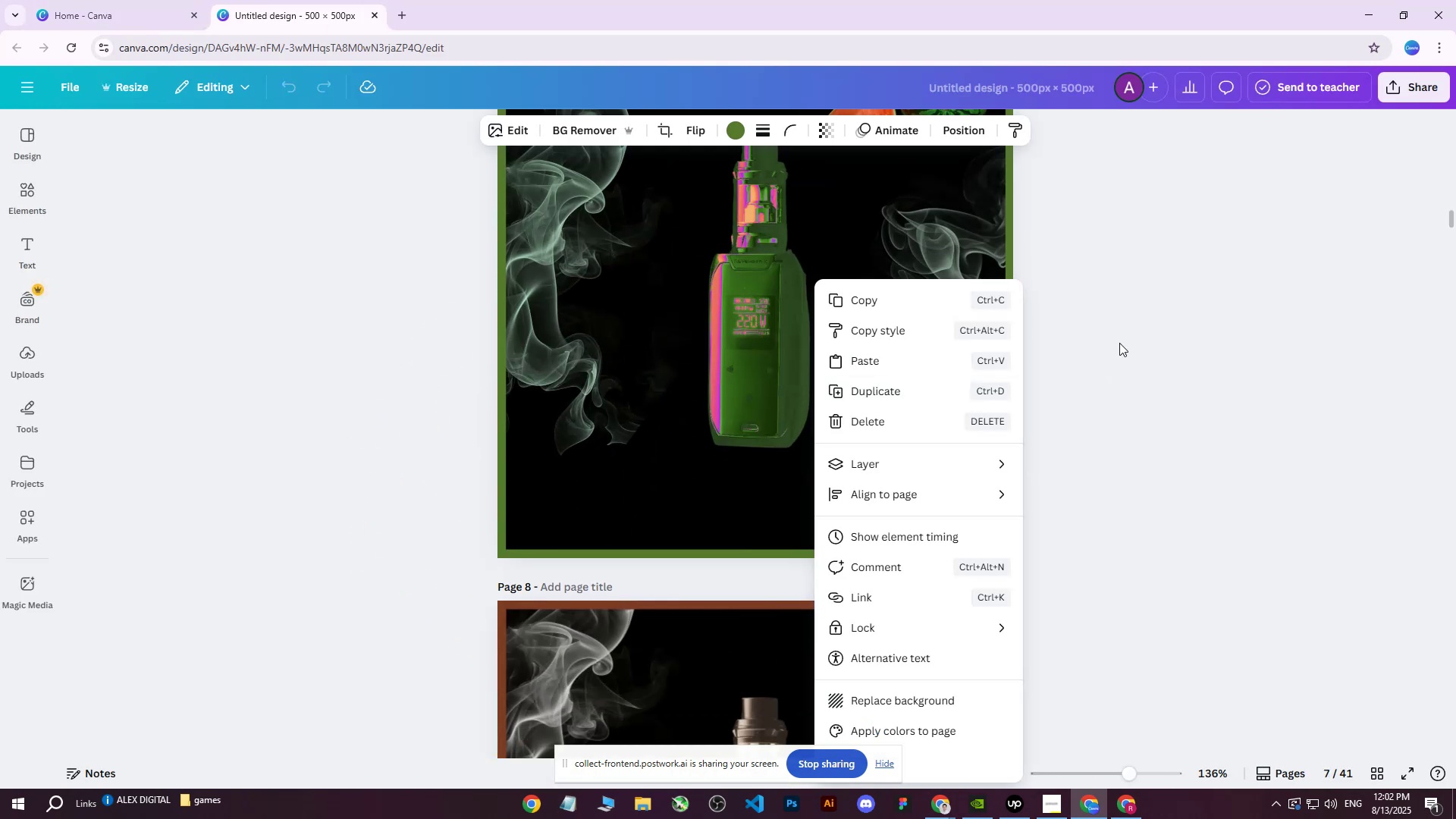 
left_click([1133, 329])
 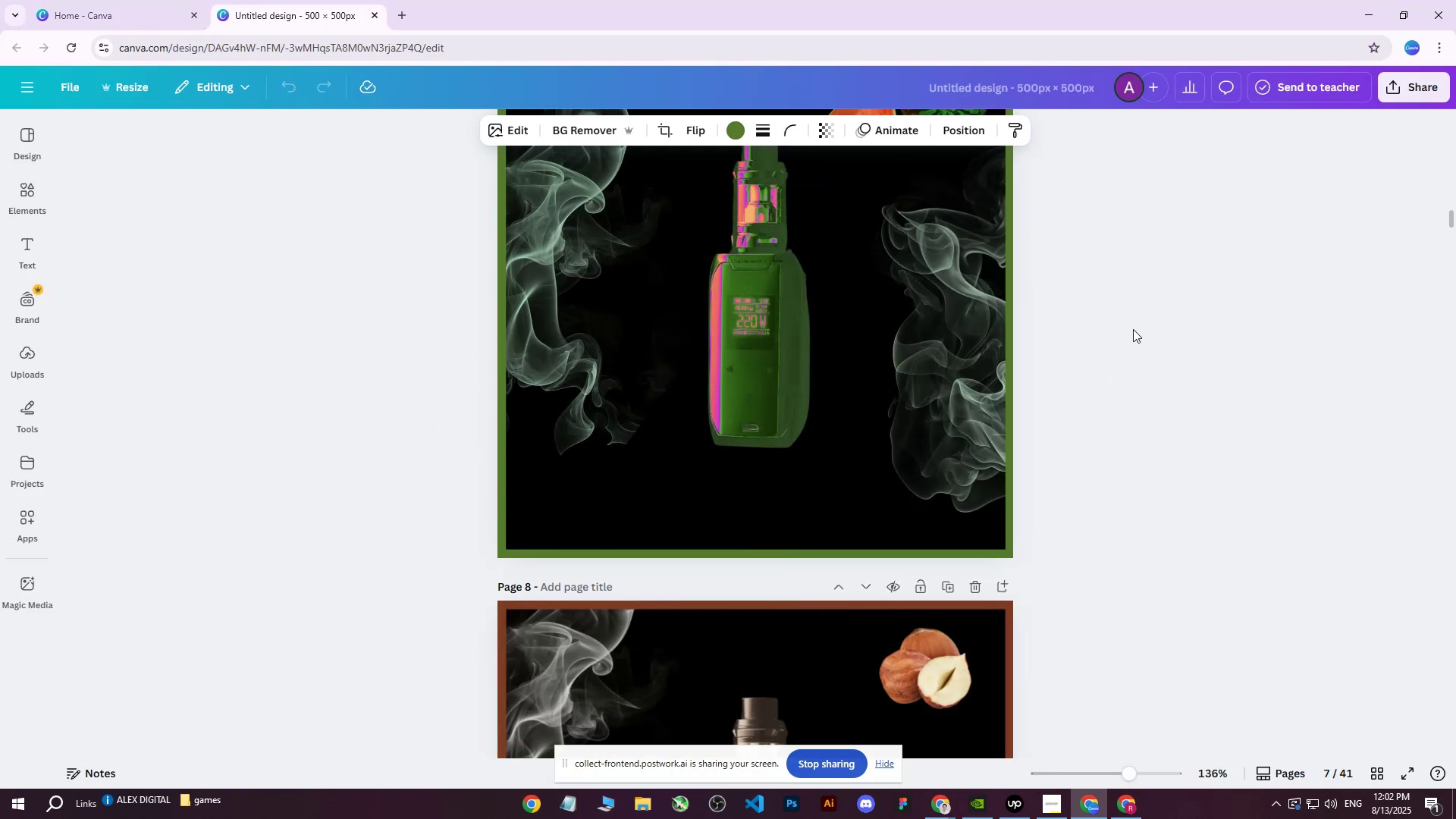 
scroll: coordinate [1131, 426], scroll_direction: down, amount: 25.0
 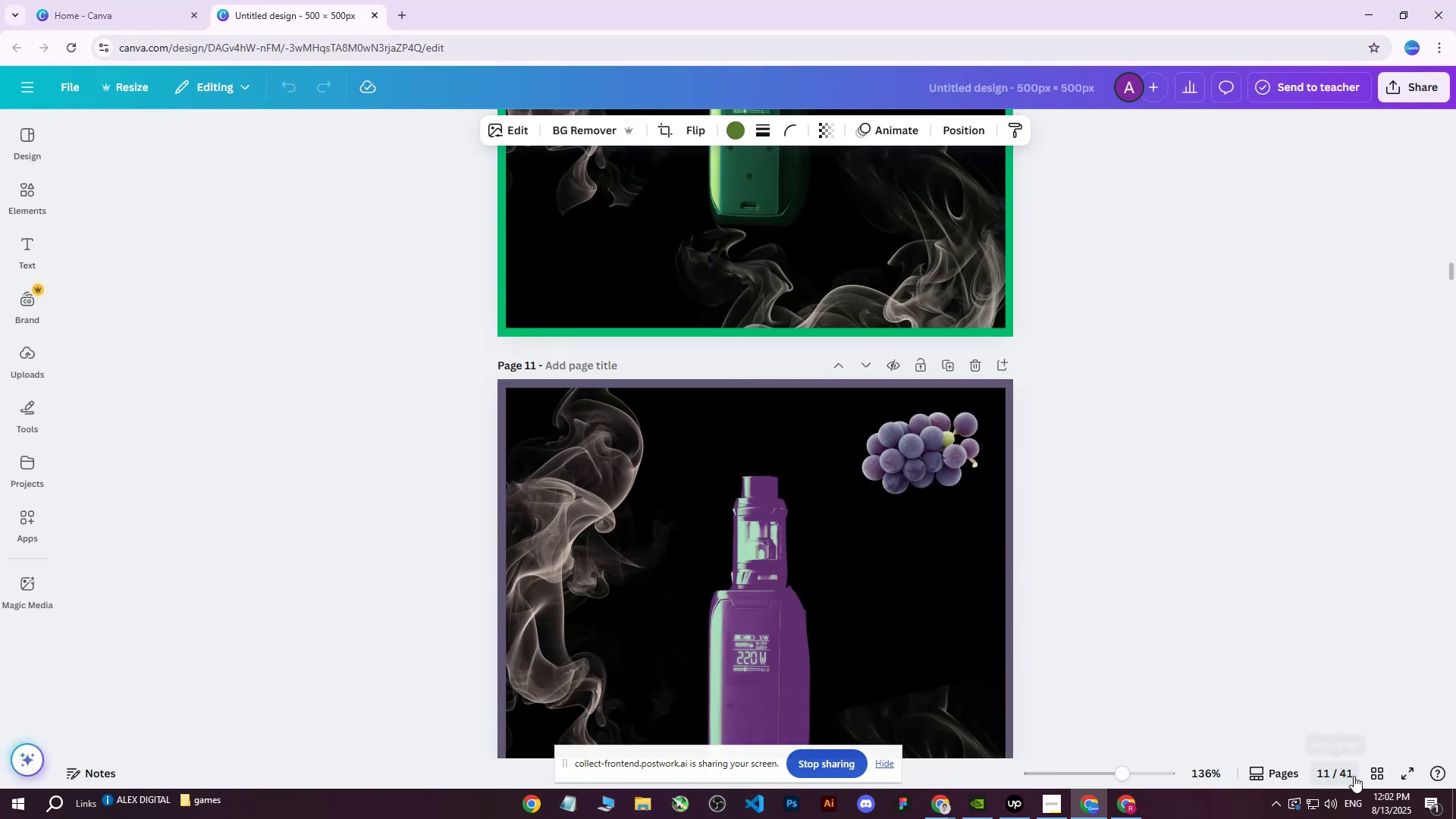 
left_click([1378, 774])
 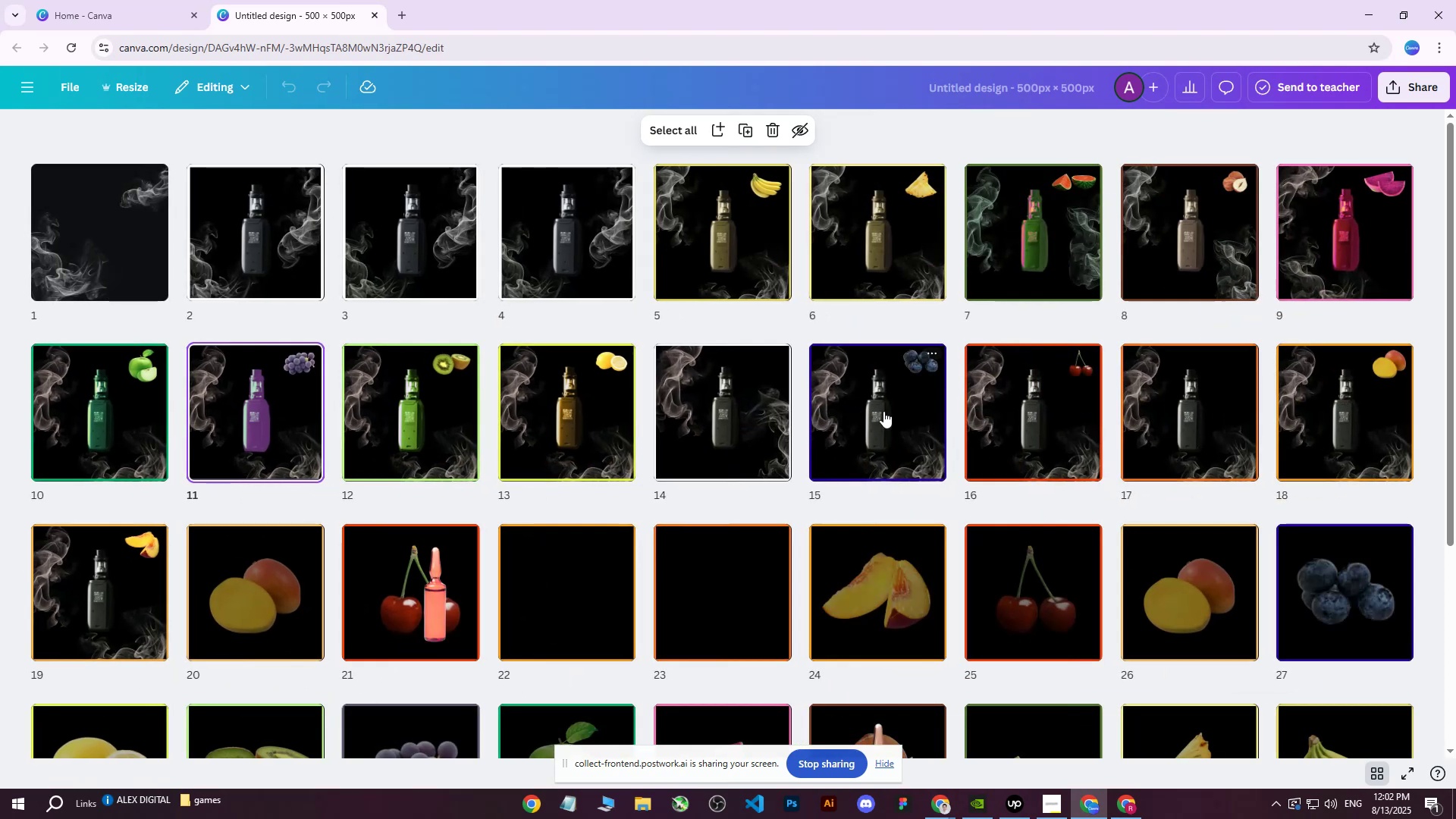 
scroll: coordinate [919, 427], scroll_direction: down, amount: 4.0
 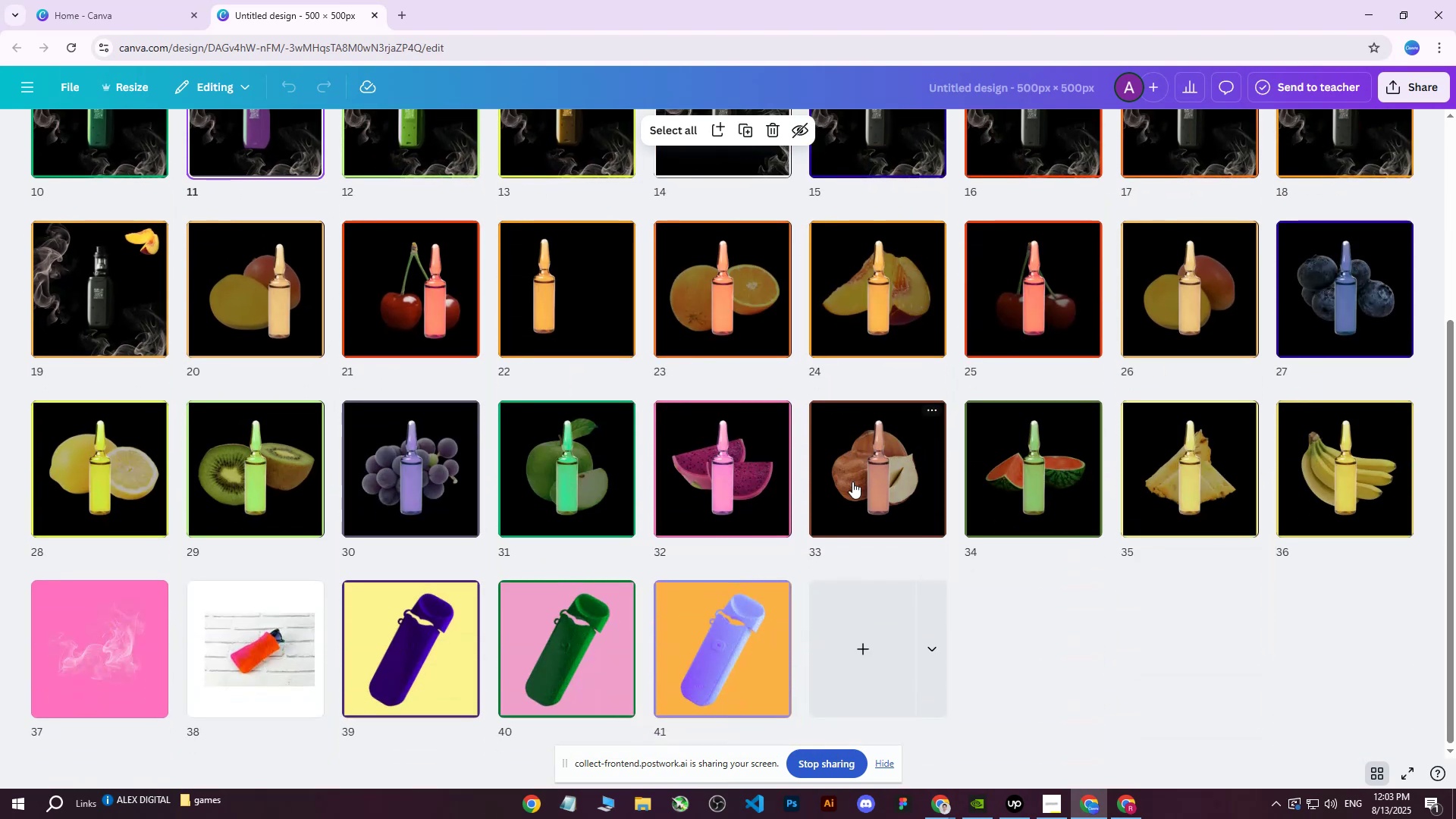 
wait(5.61)
 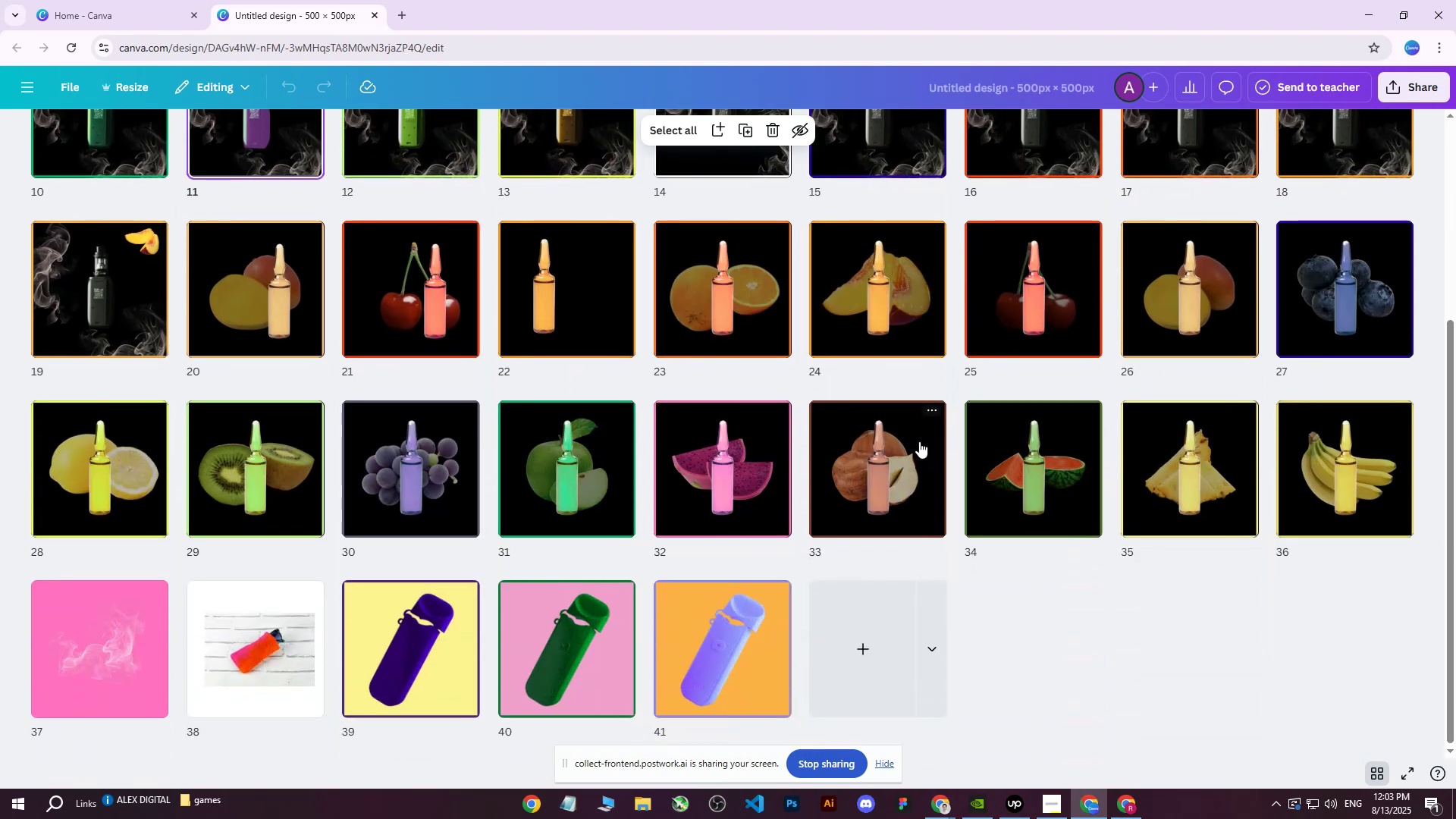 
scroll: coordinate [814, 478], scroll_direction: up, amount: 1.0
 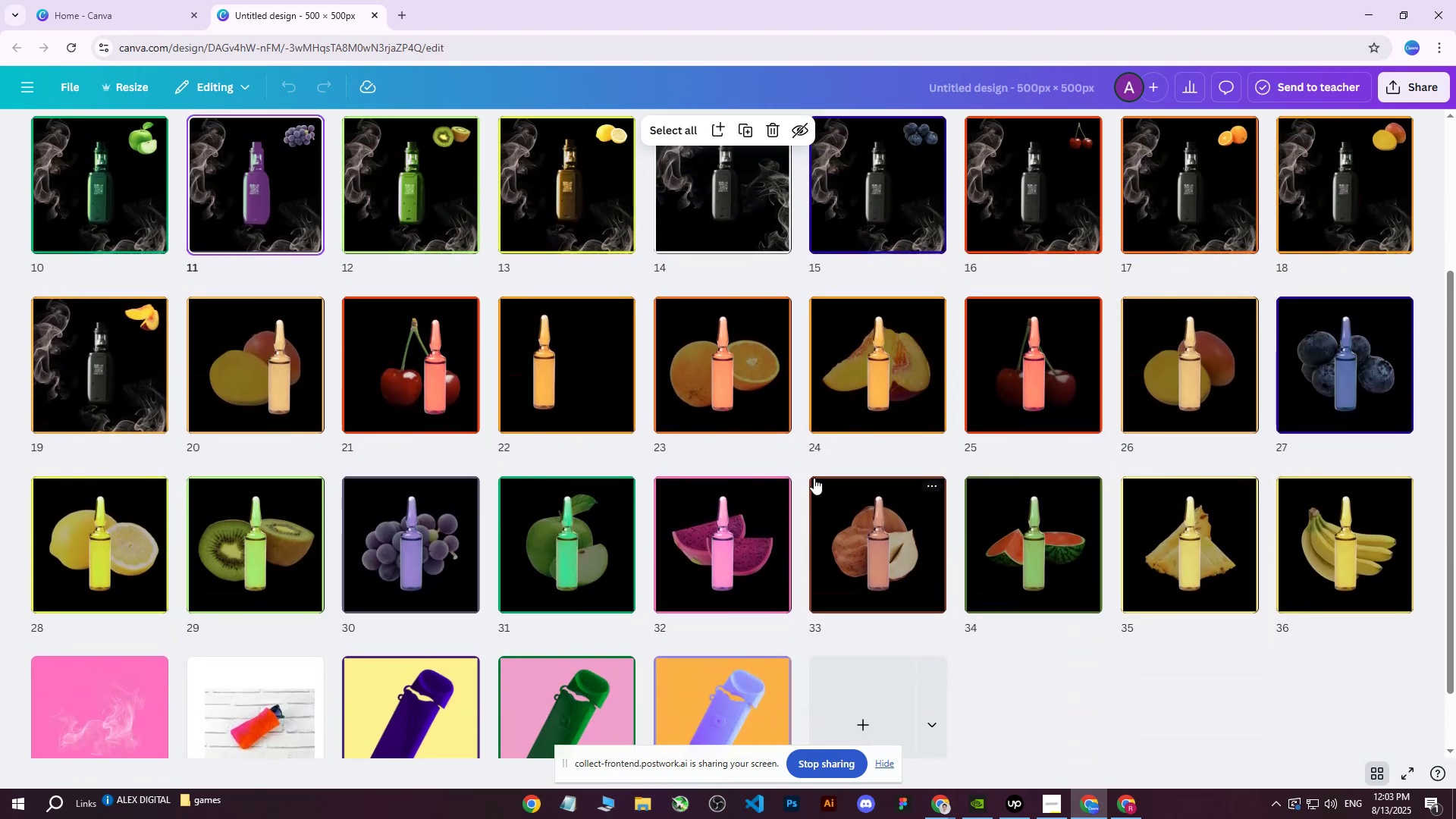 
scroll: coordinate [701, 544], scroll_direction: down, amount: 5.0
 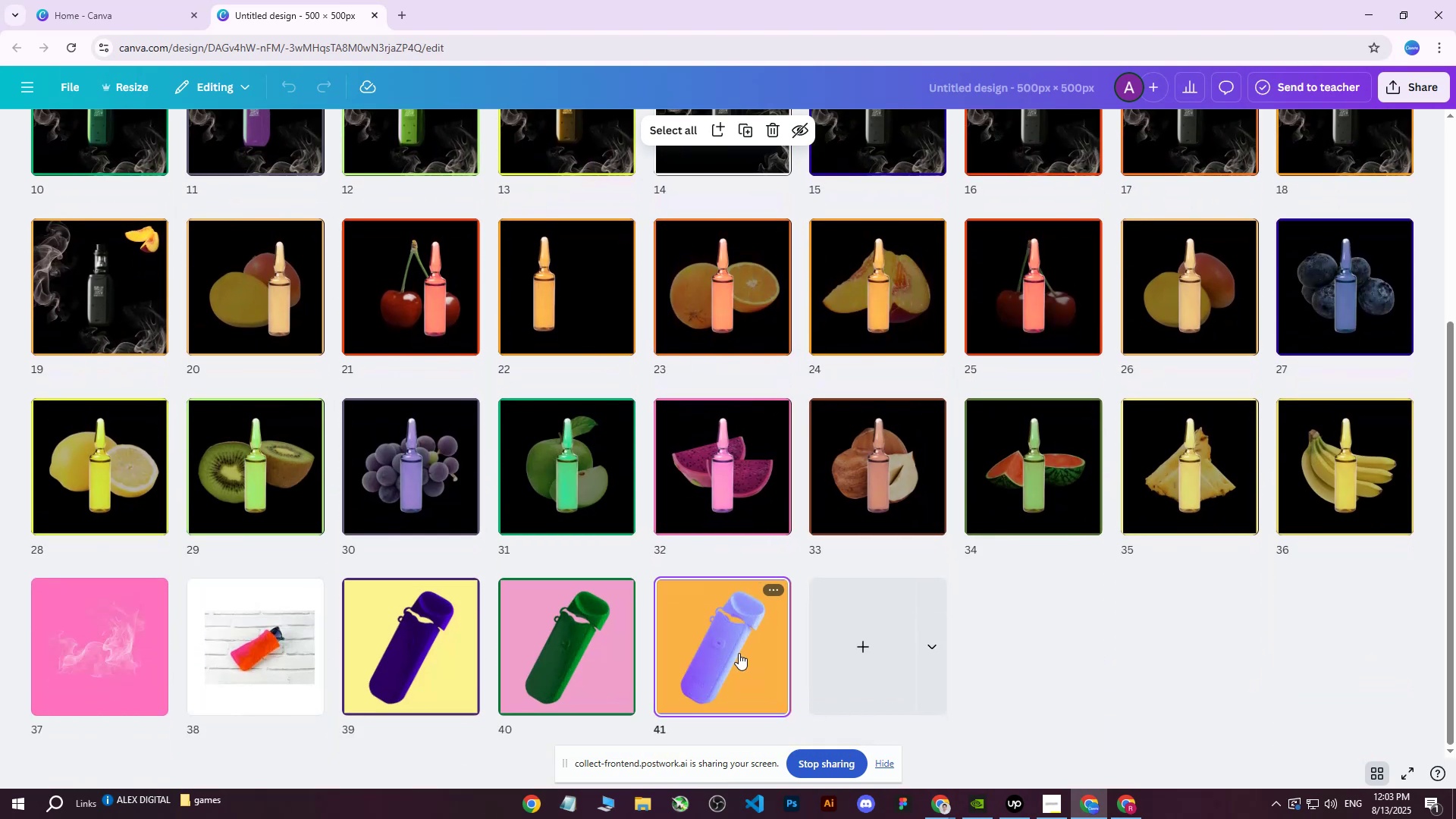 
double_click([739, 653])
 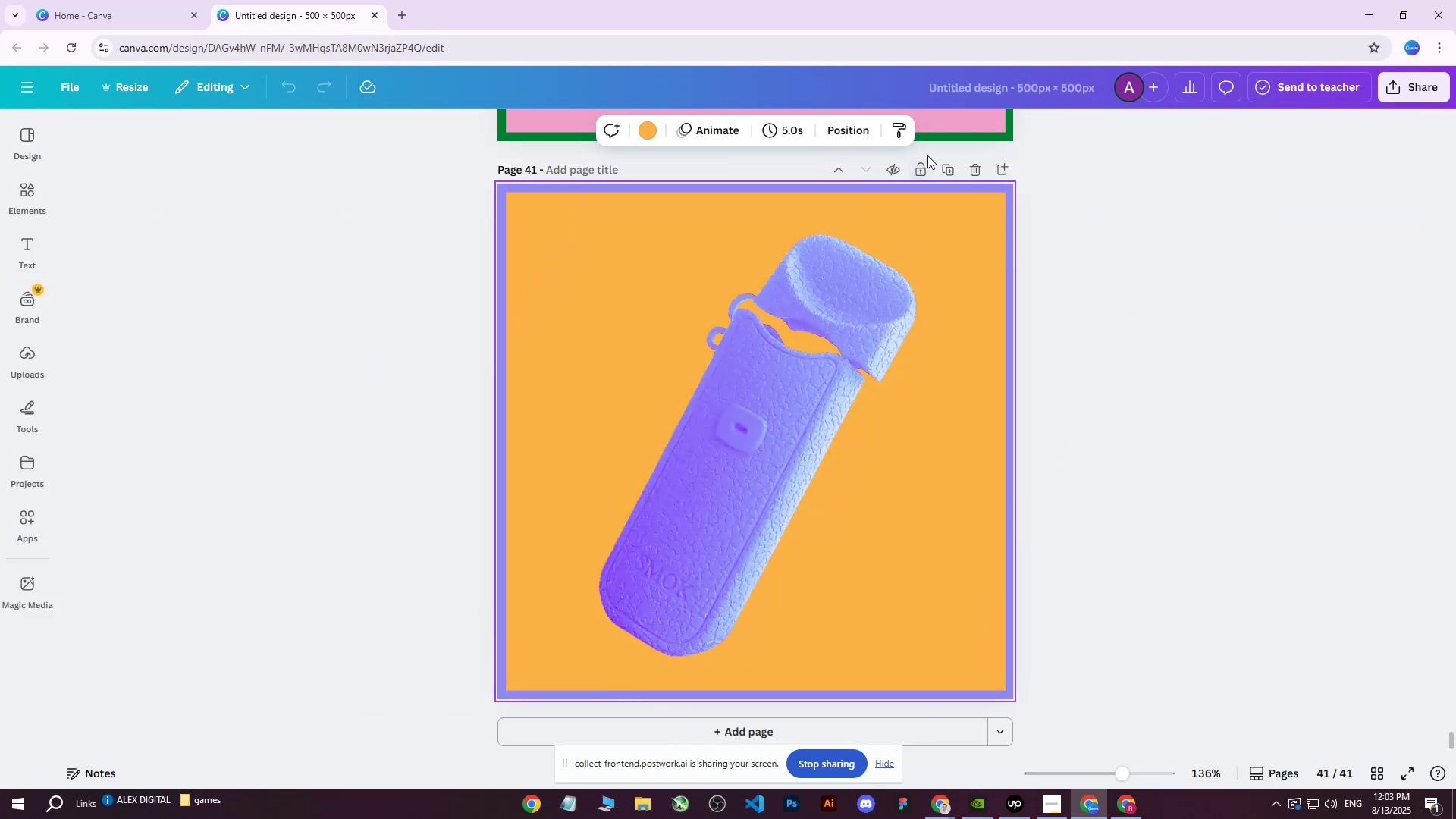 
left_click([952, 166])
 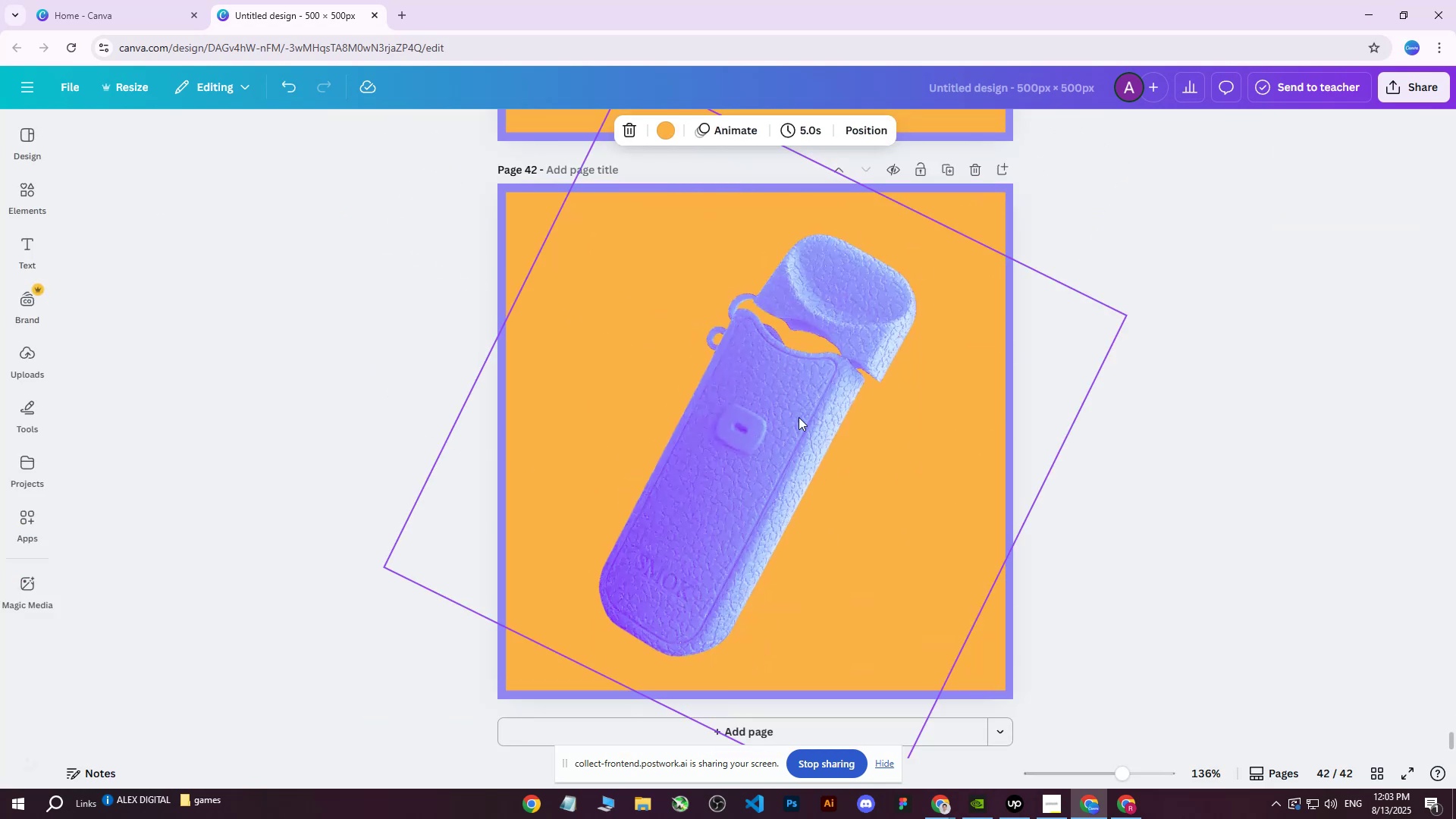 
left_click([772, 433])
 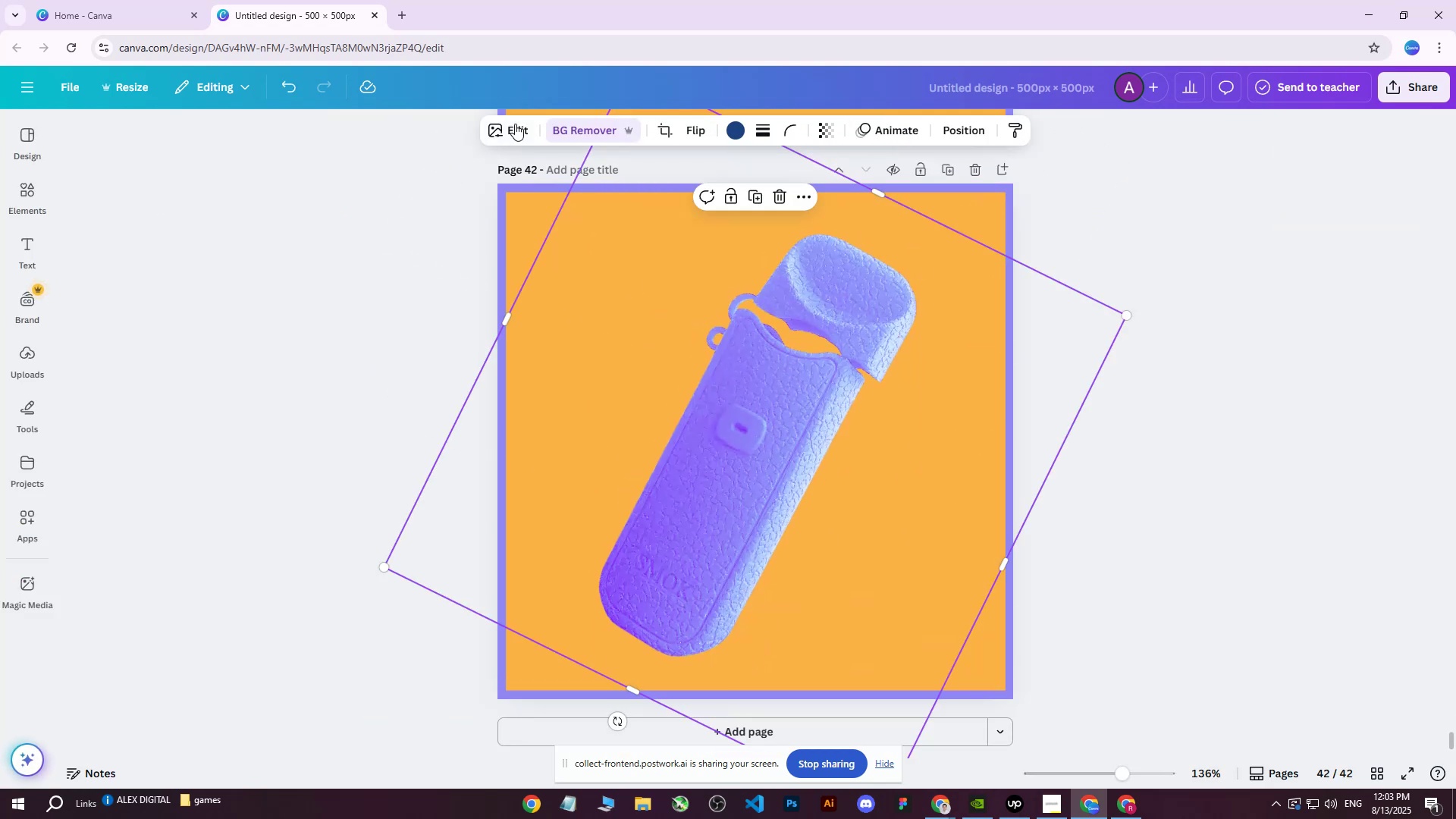 
left_click([509, 124])
 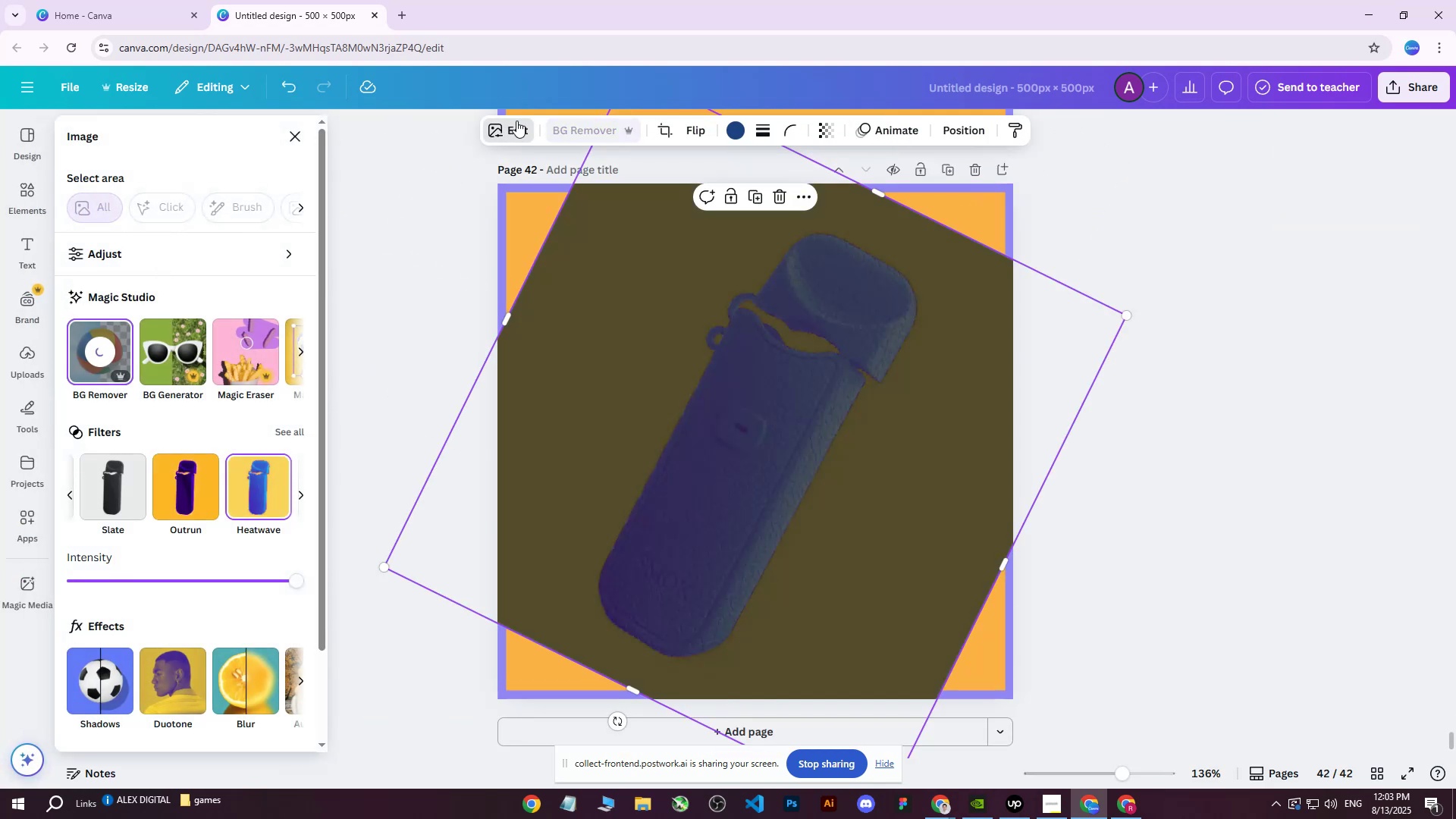 
left_click([506, 122])
 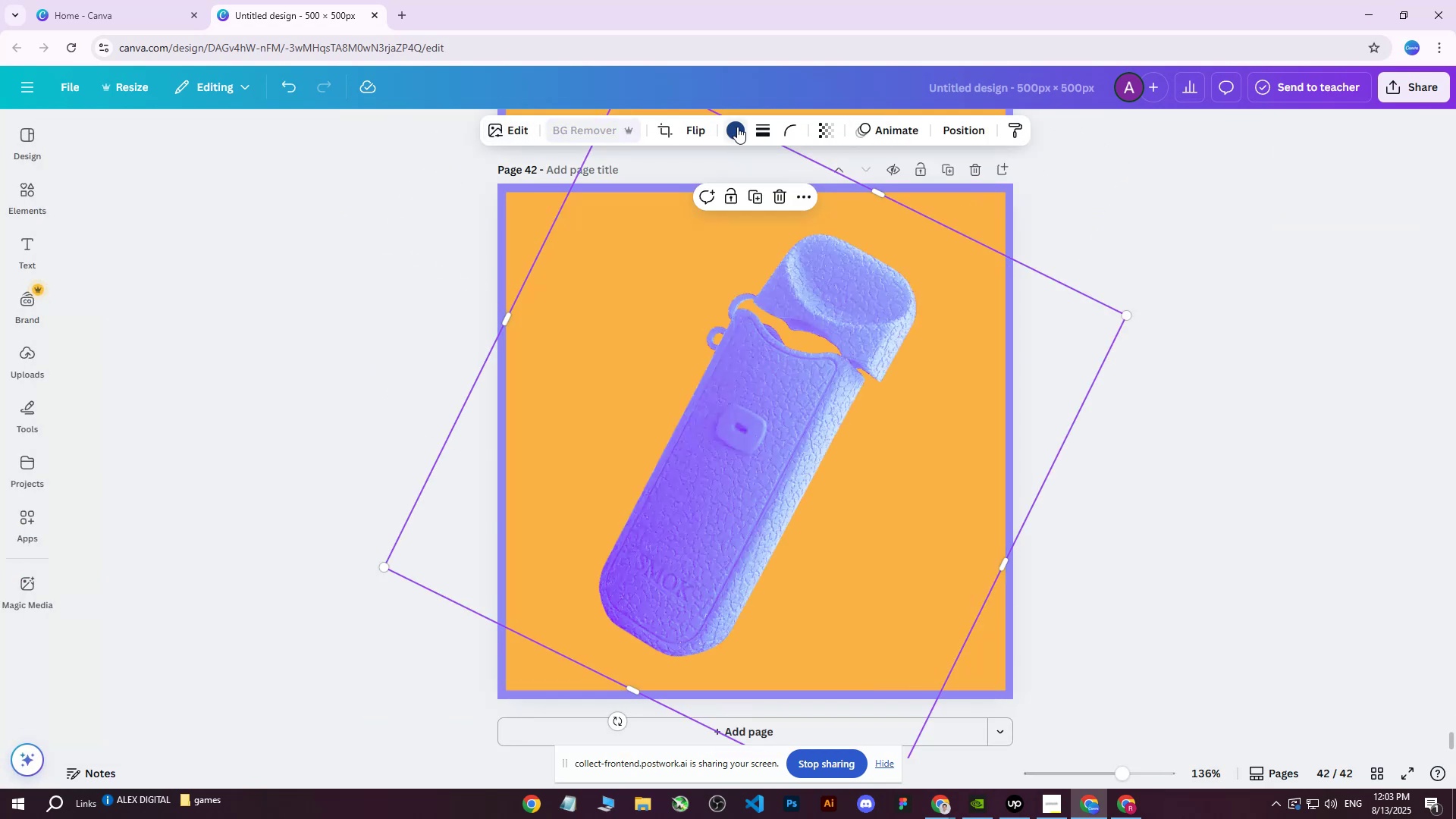 
left_click([737, 127])
 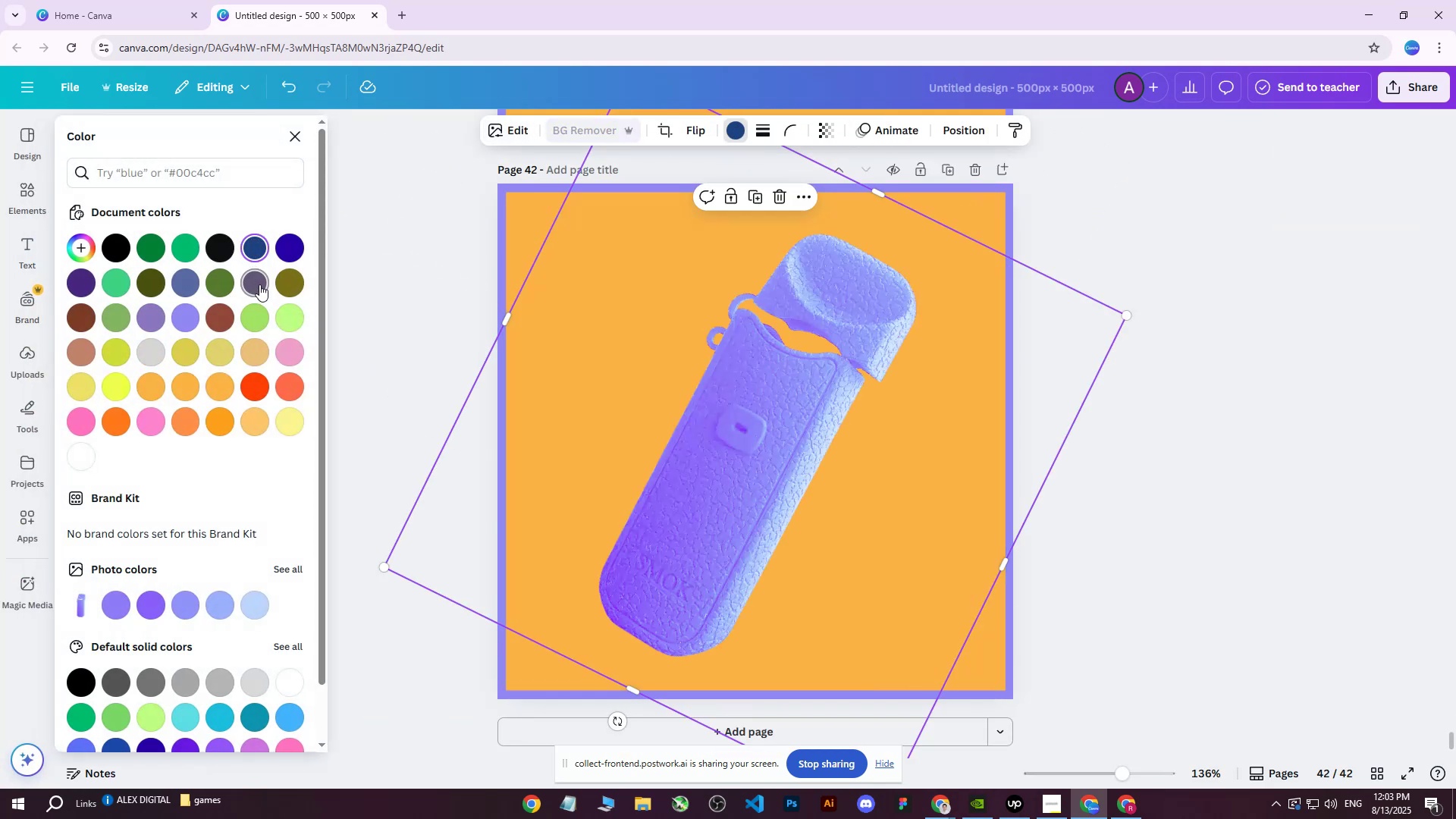 
left_click([259, 284])
 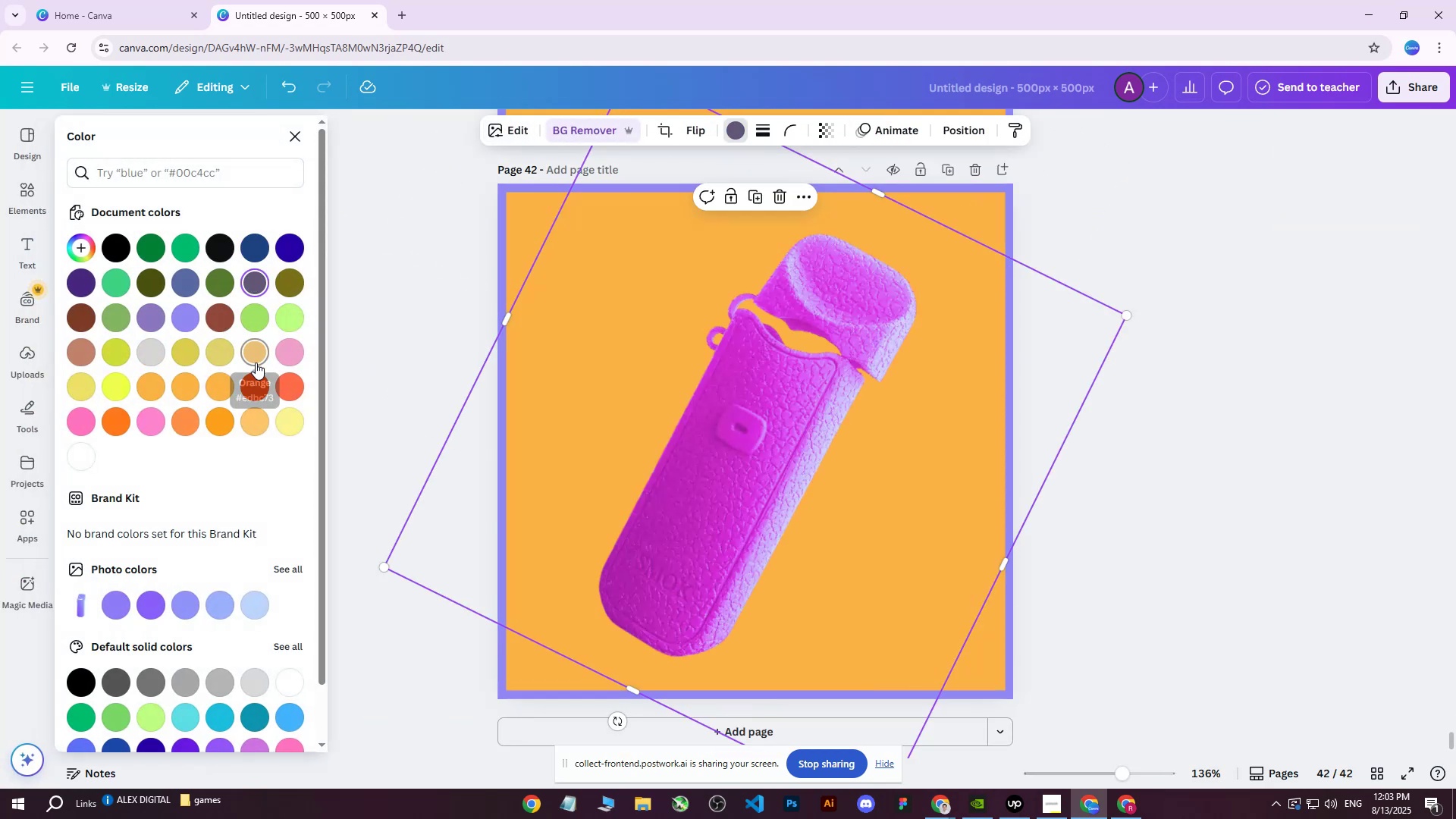 
left_click([253, 347])
 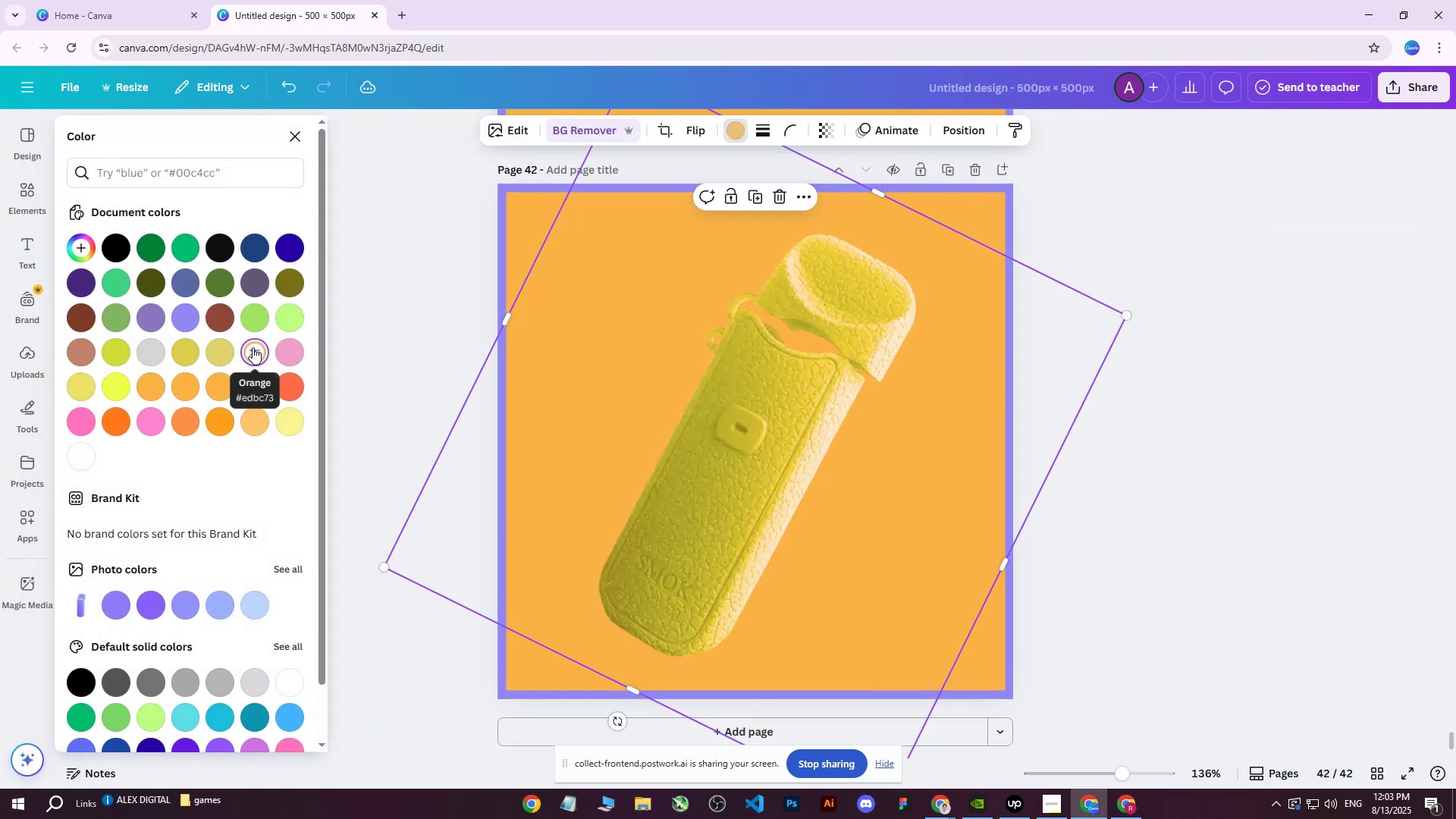 
scroll: coordinate [987, 373], scroll_direction: up, amount: 1.0
 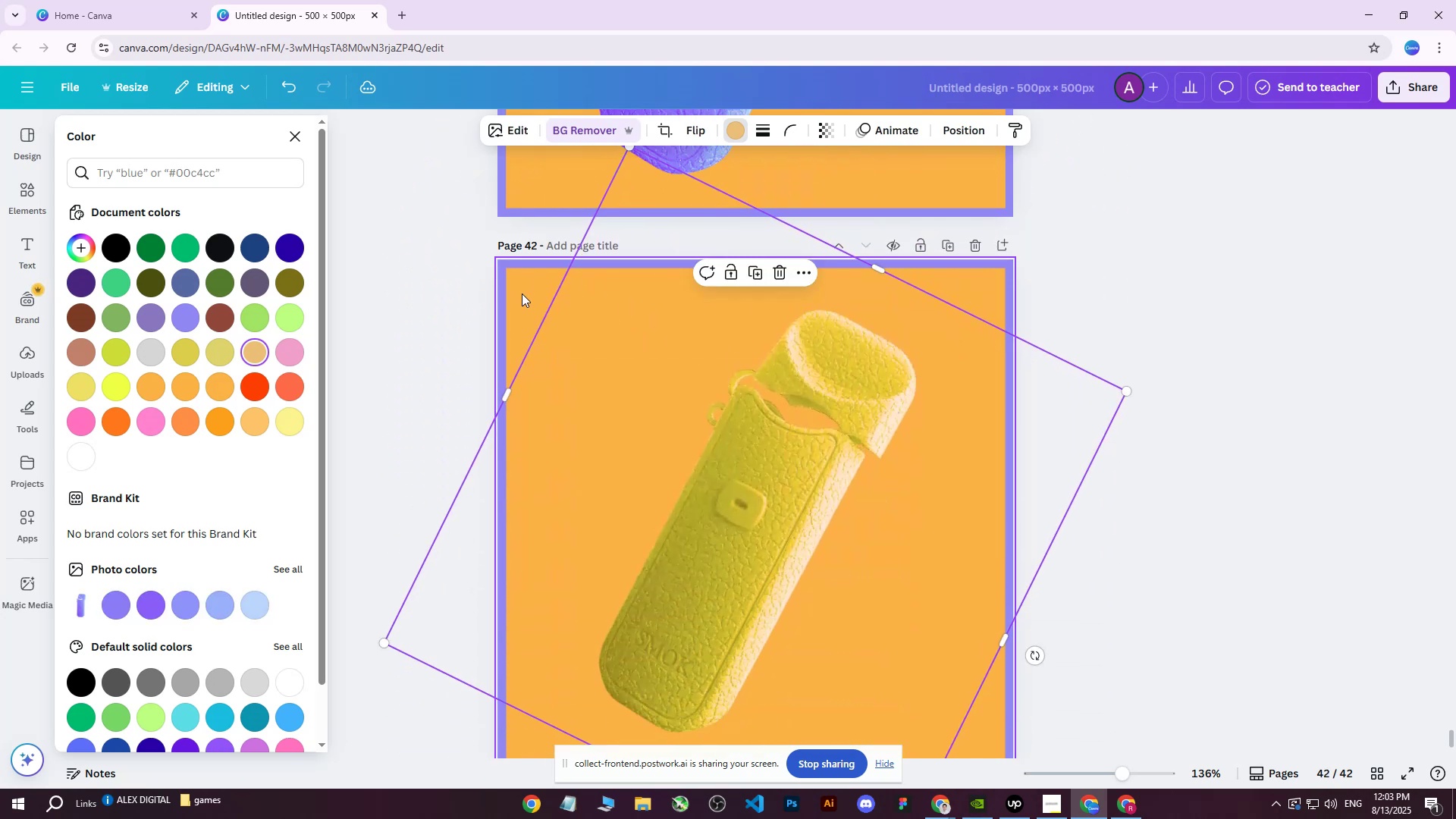 
left_click([522, 293])
 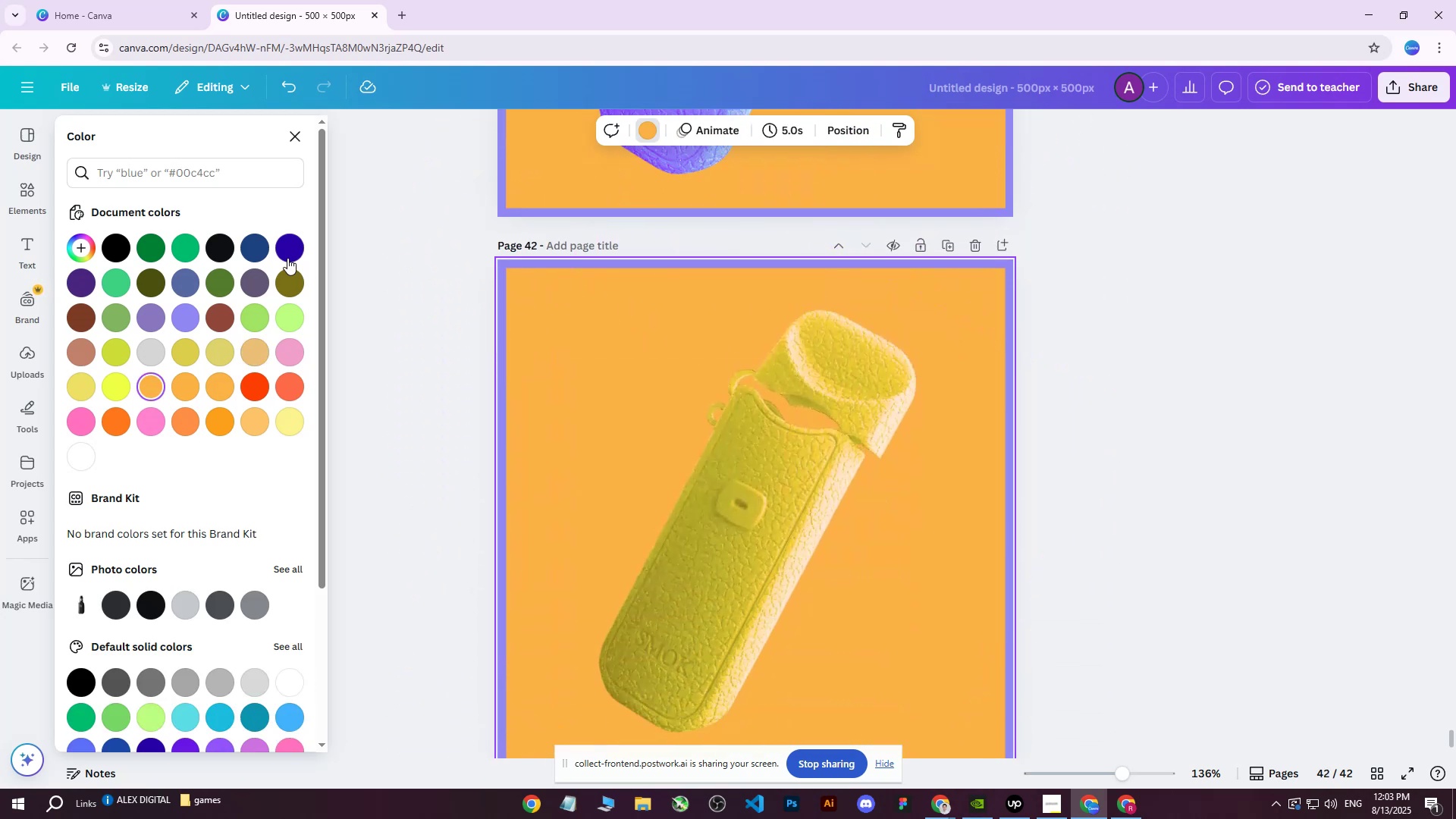 
left_click([286, 254])
 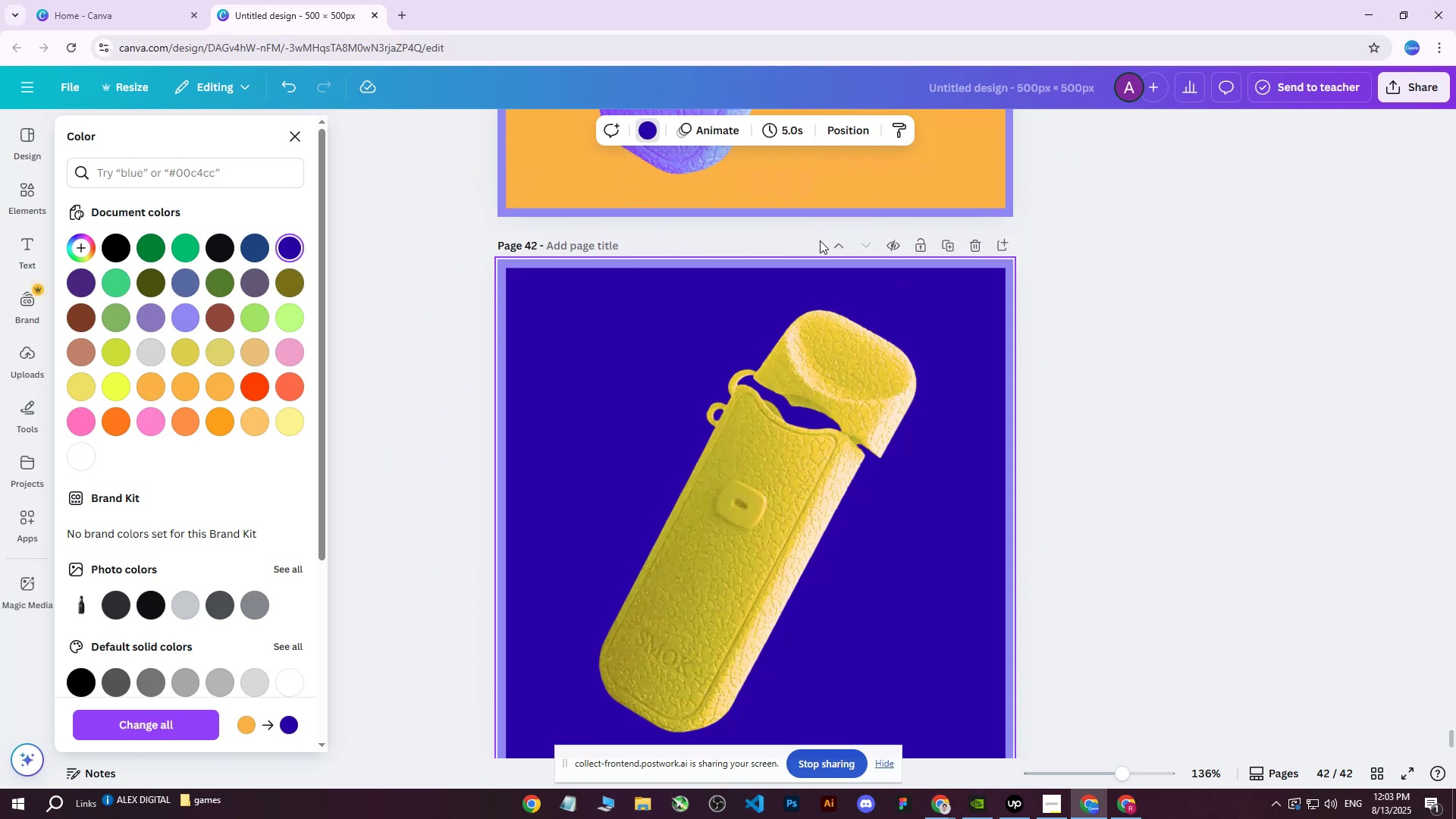 
left_click([840, 138])
 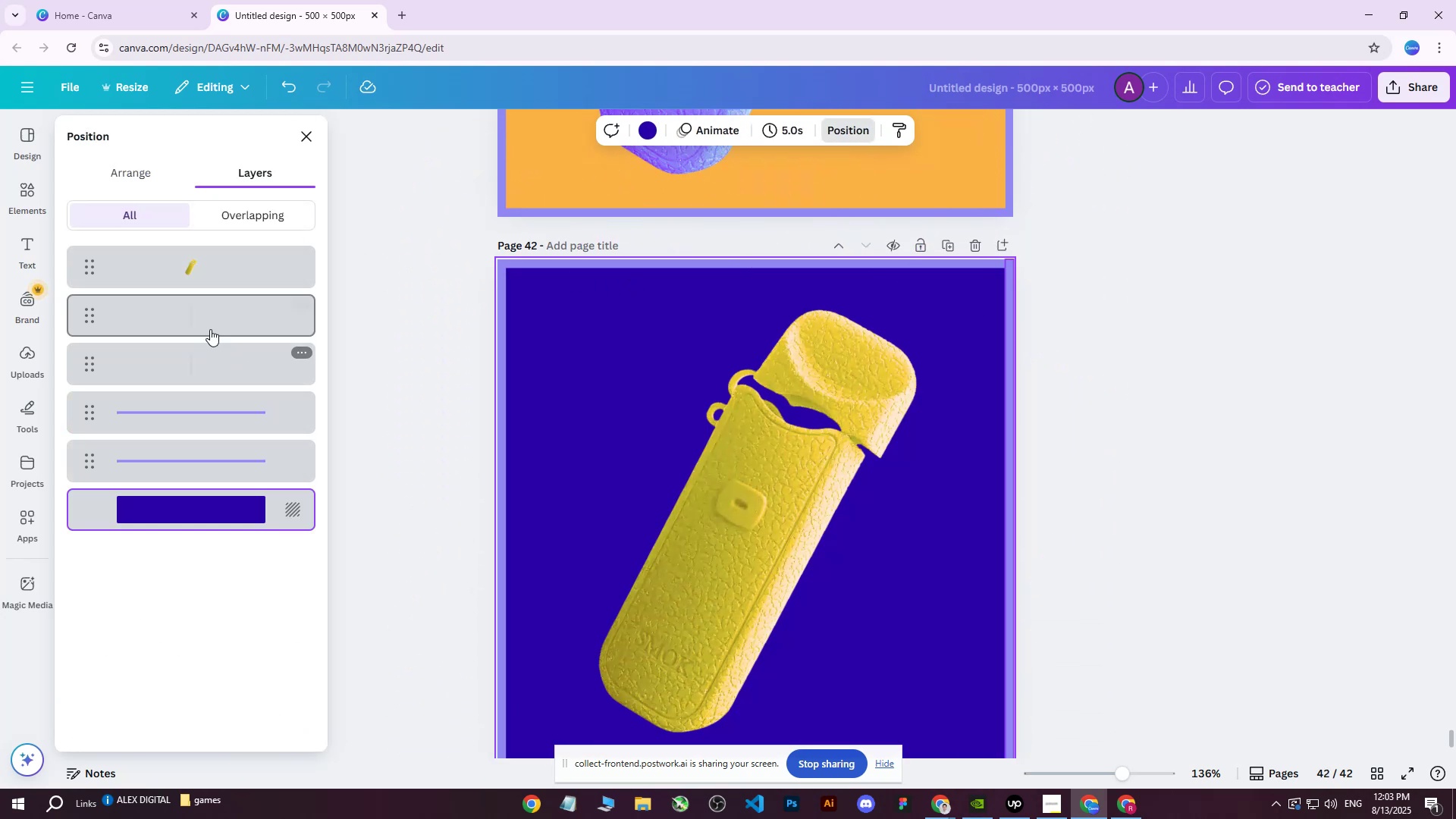 
left_click([209, 324])
 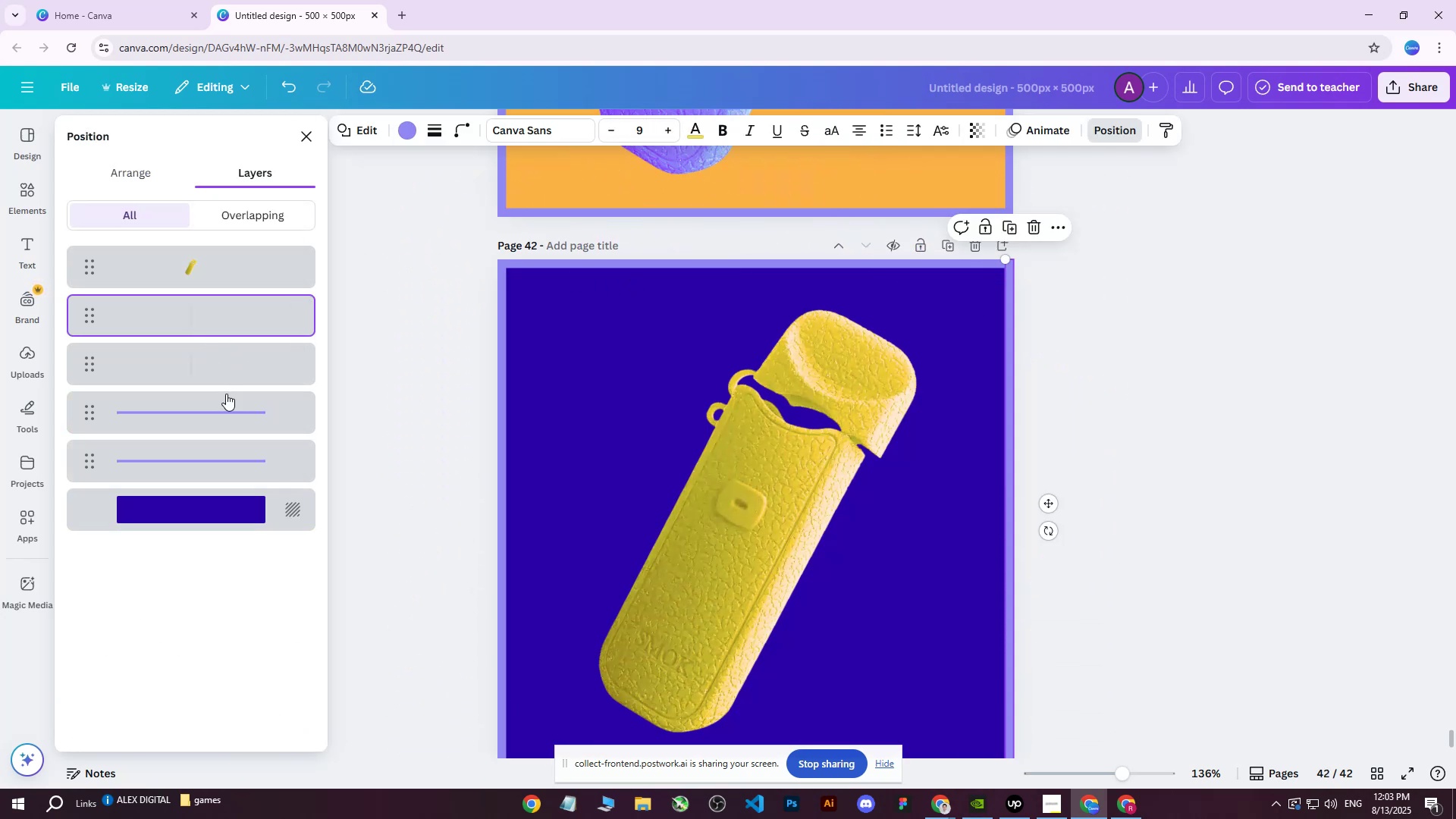 
hold_key(key=ShiftLeft, duration=0.69)
left_click([196, 469])
 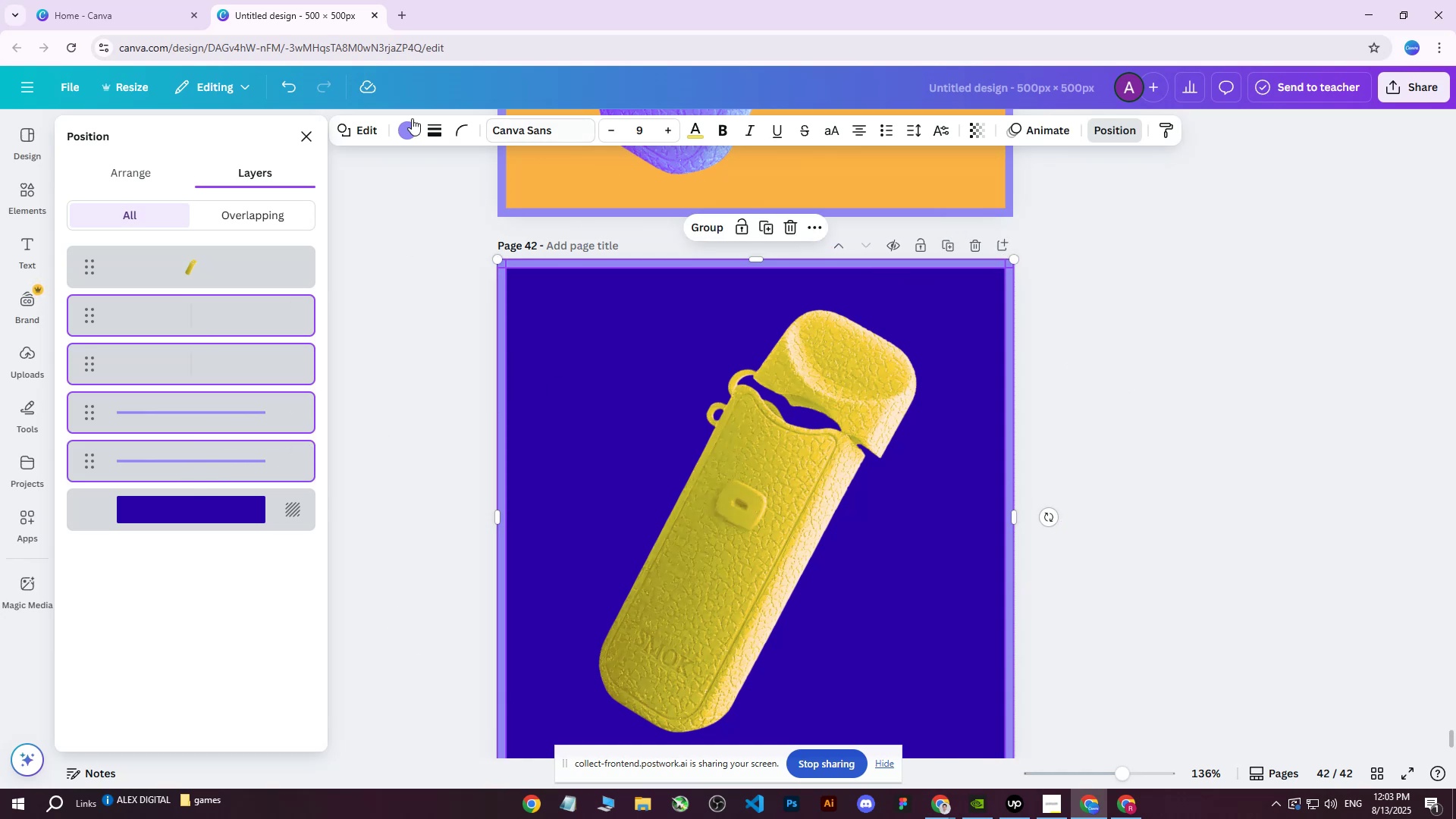 
left_click([410, 123])
 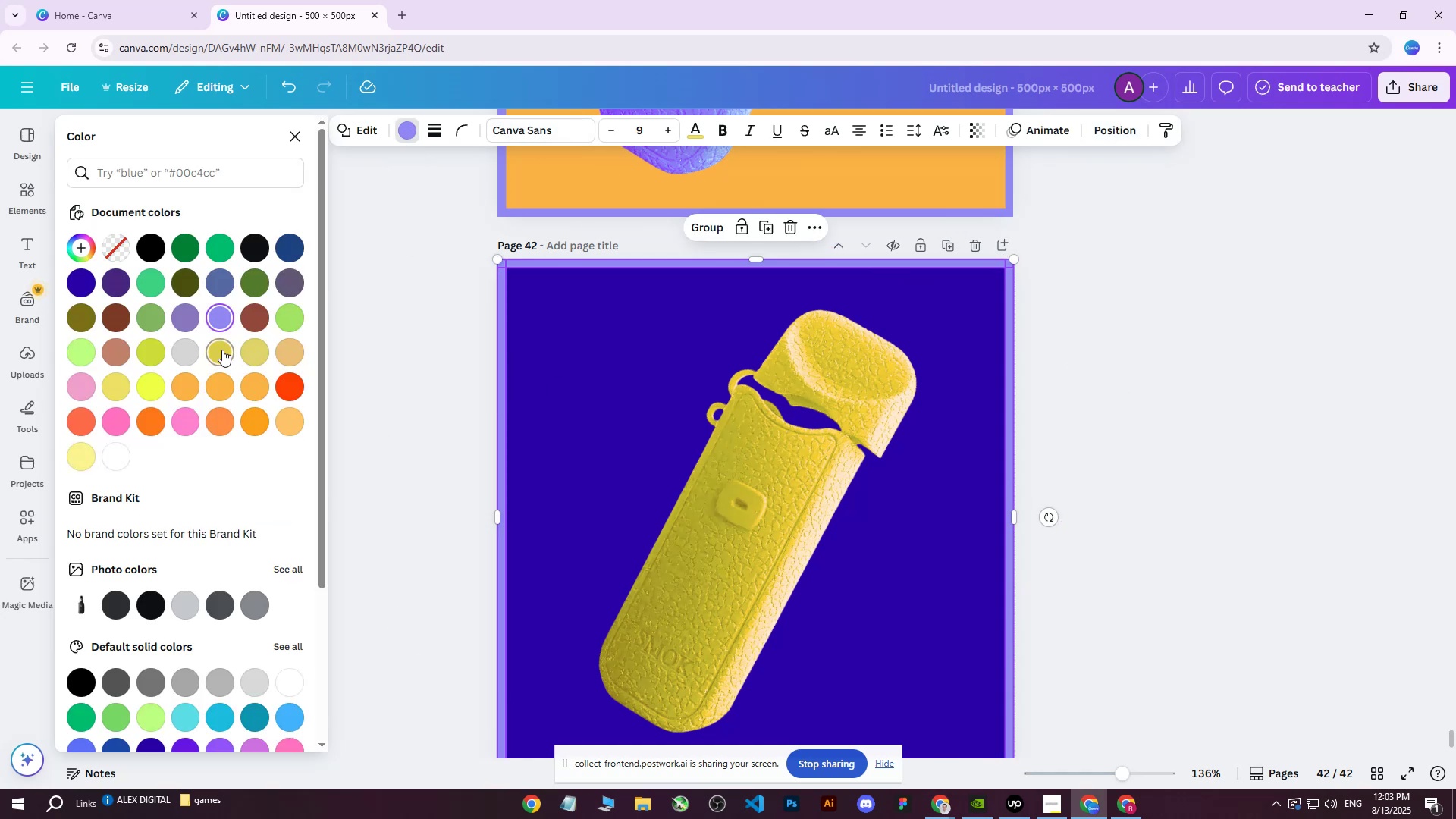 
left_click([223, 347])
 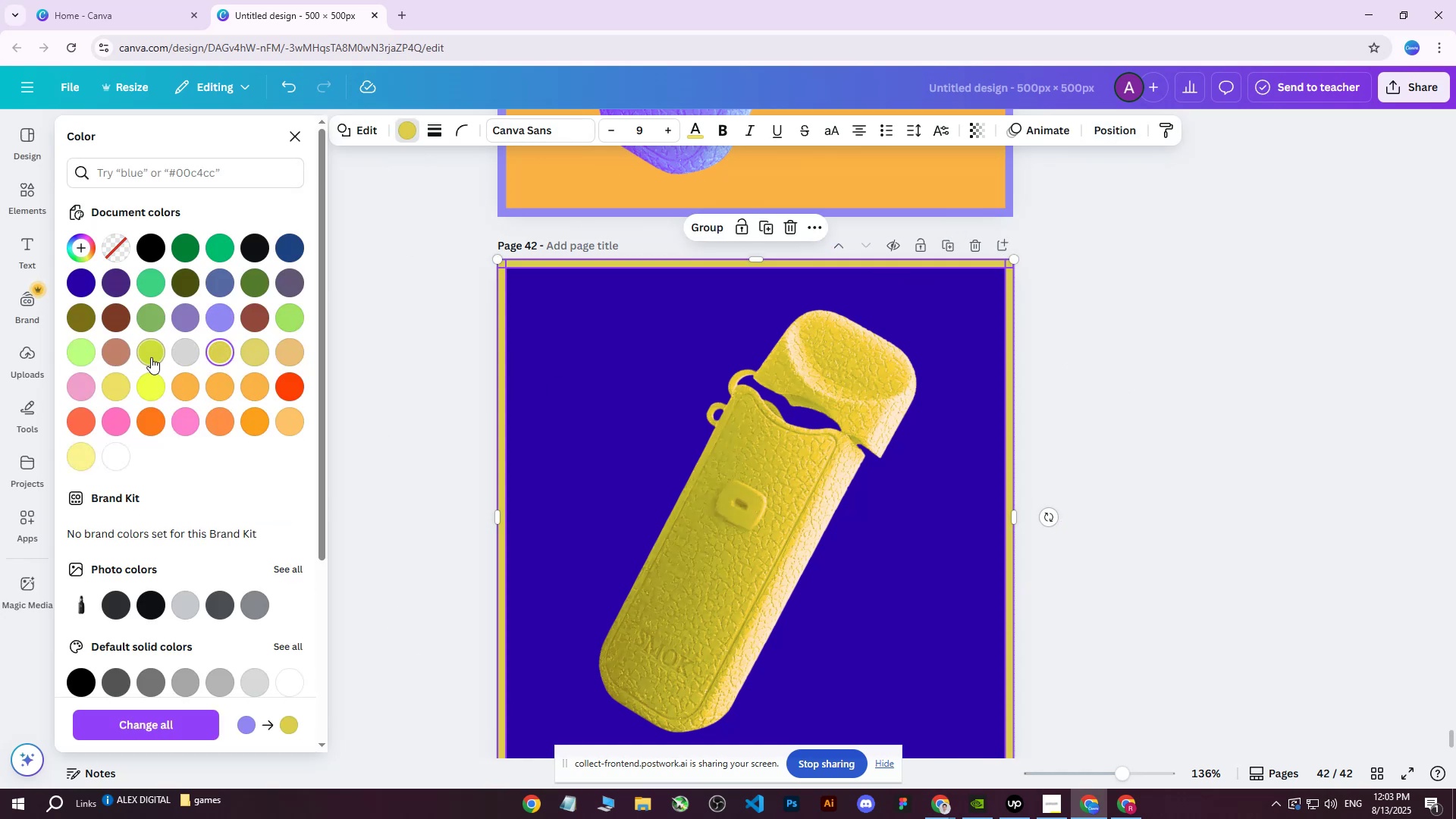 
left_click([152, 392])
 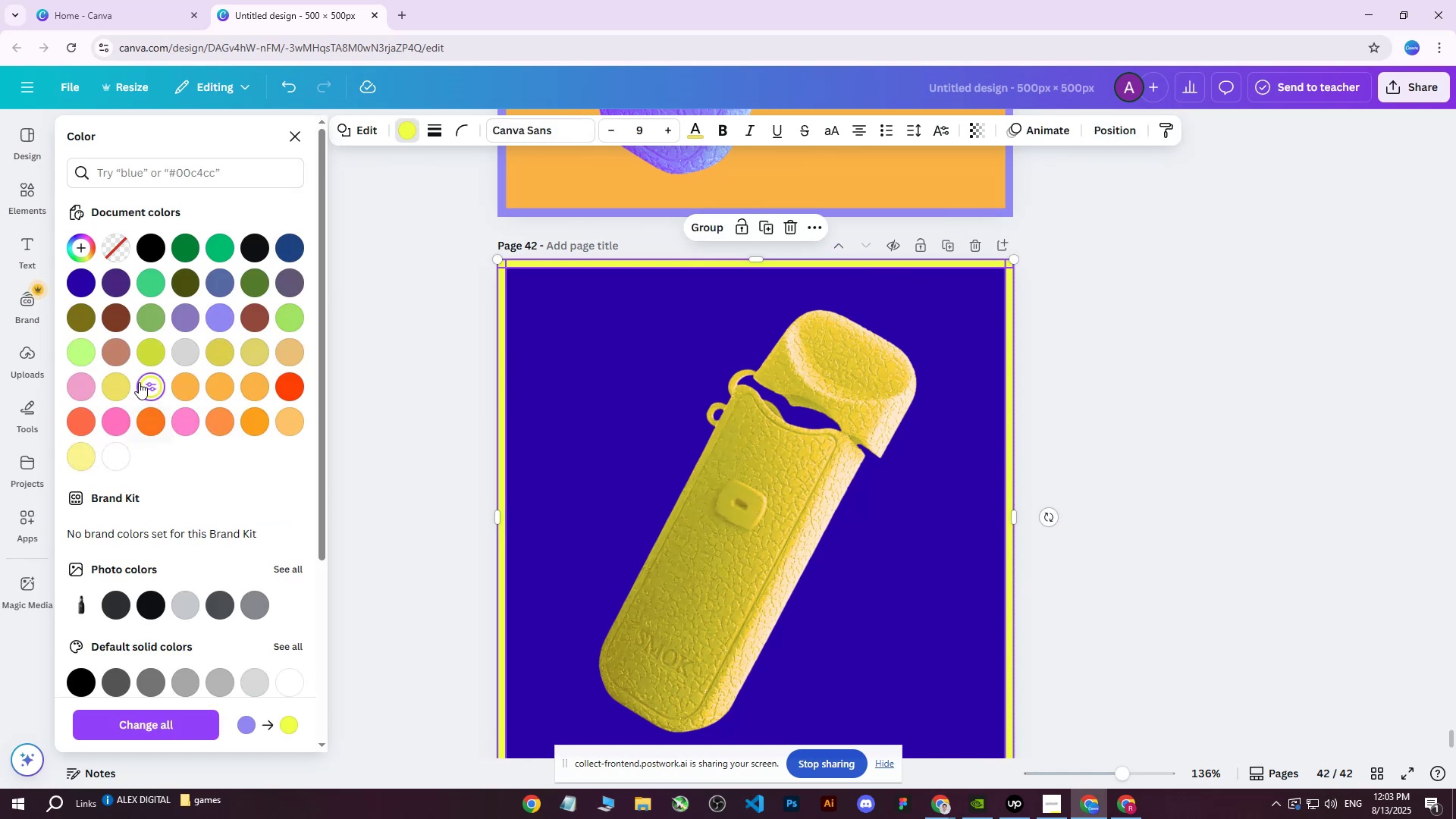 
left_click([87, 448])
 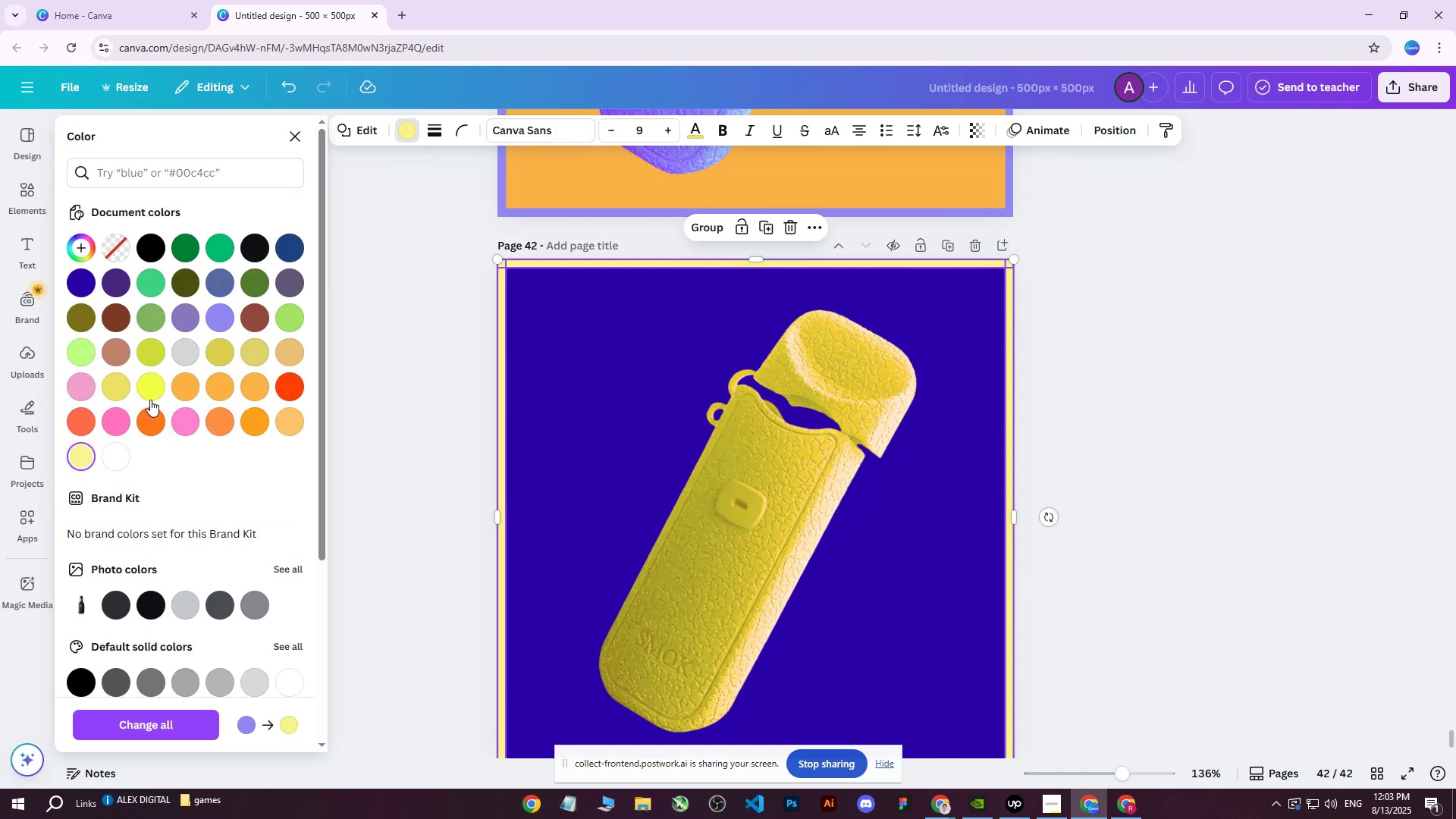 
left_click([228, 360])
 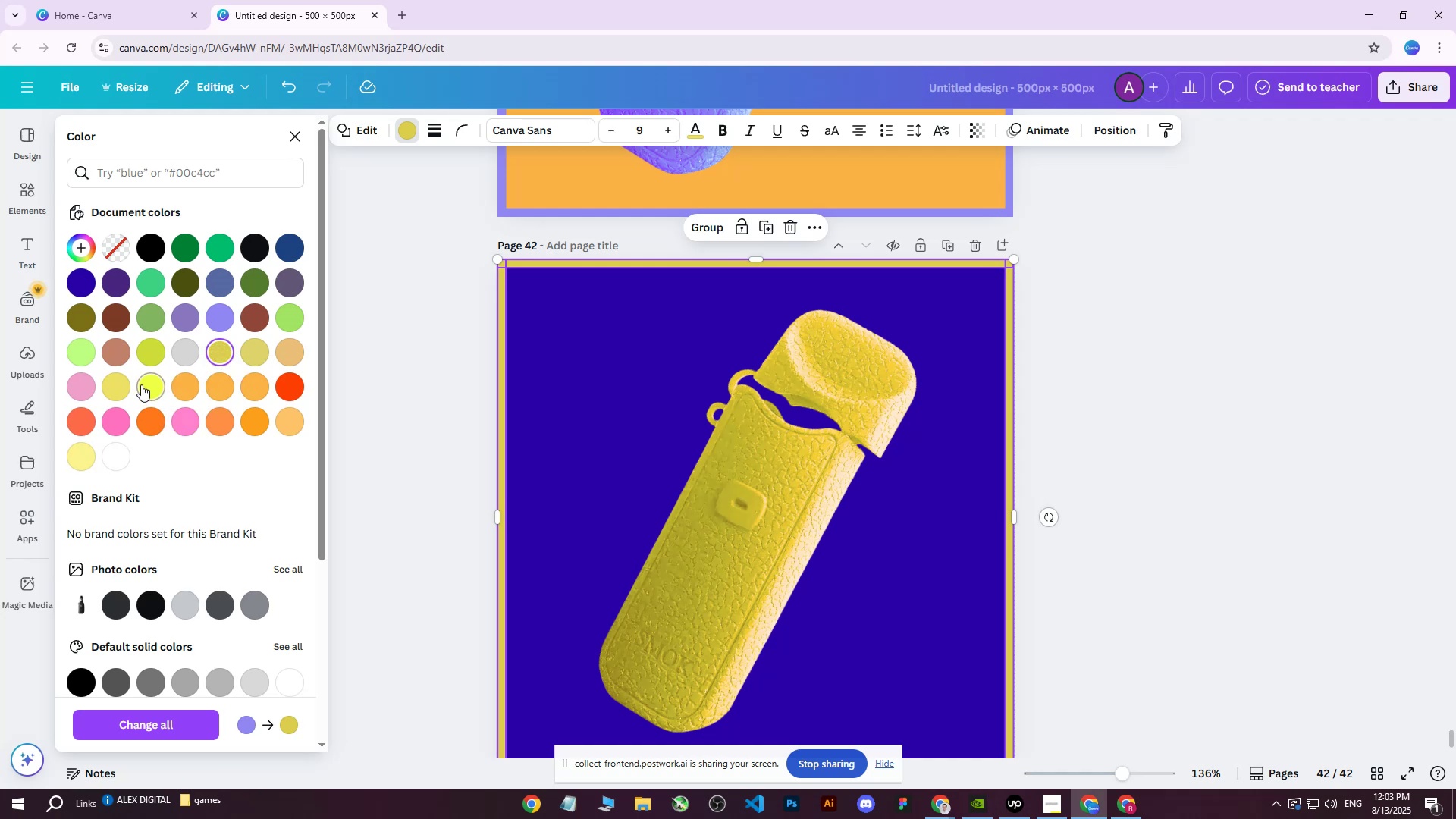 
double_click([108, 386])
 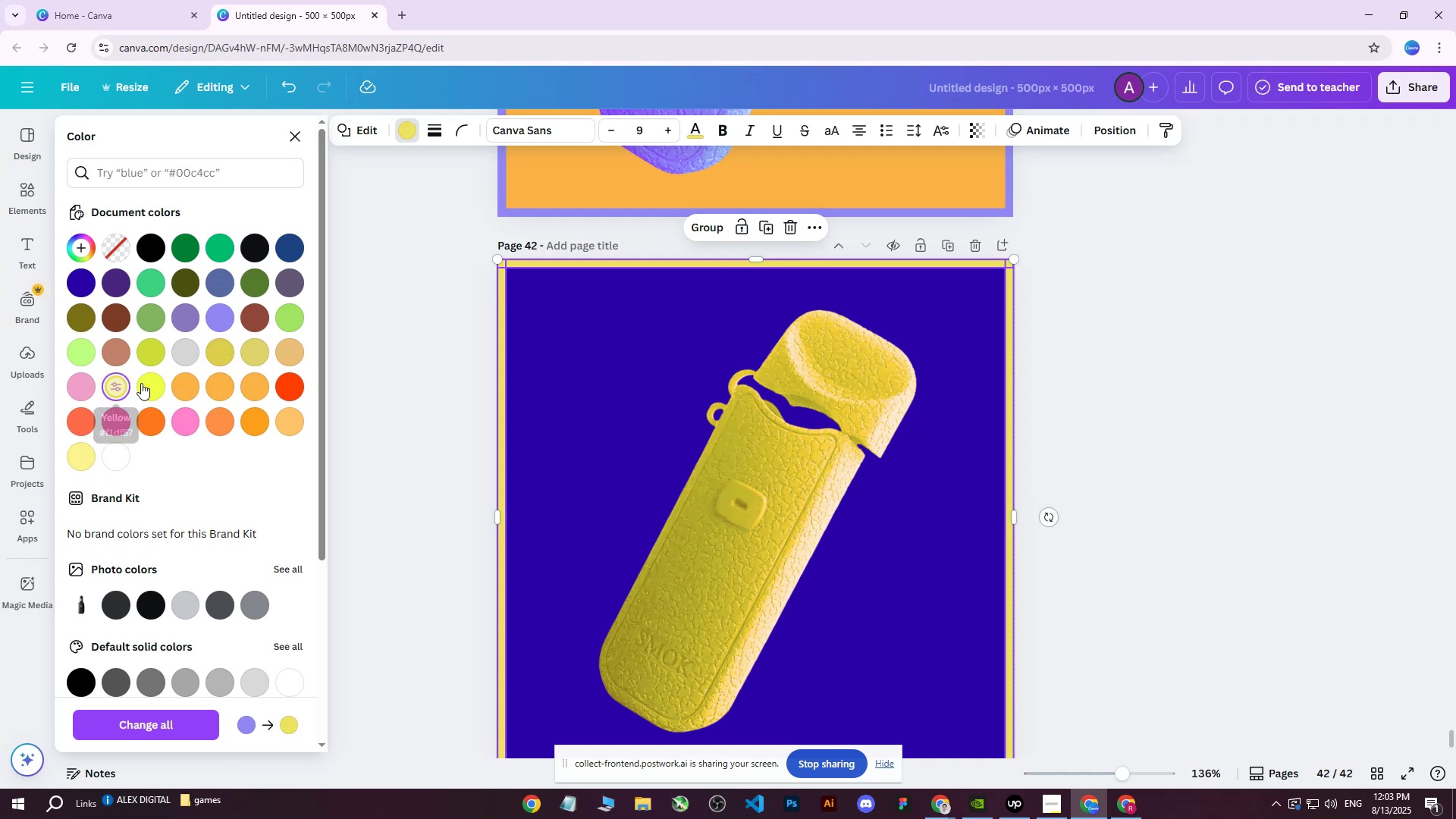 
triple_click([141, 383])
 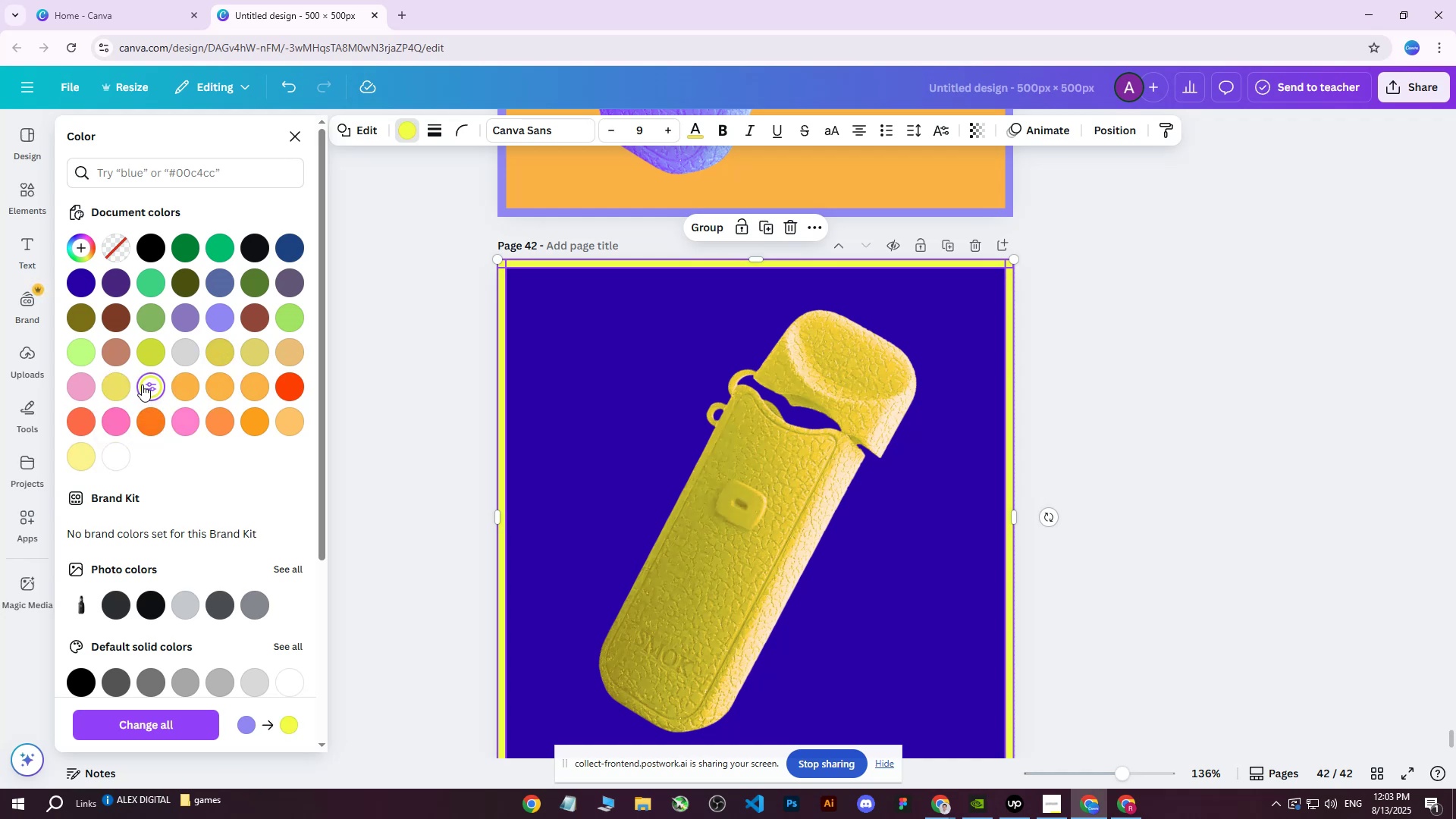 
double_click([142, 384])
 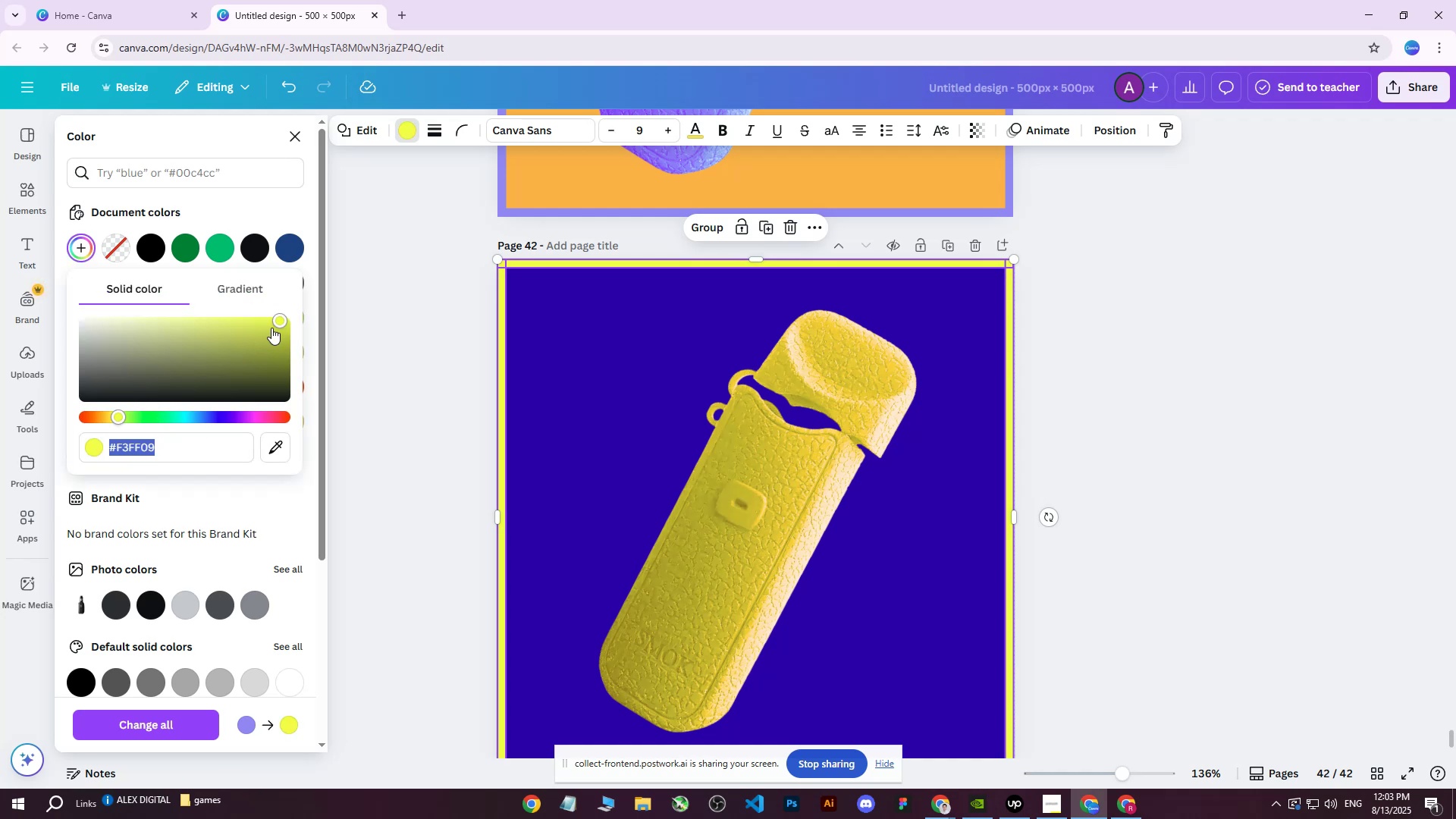 
left_click_drag(start_coordinate=[278, 319], to_coordinate=[270, 324])
 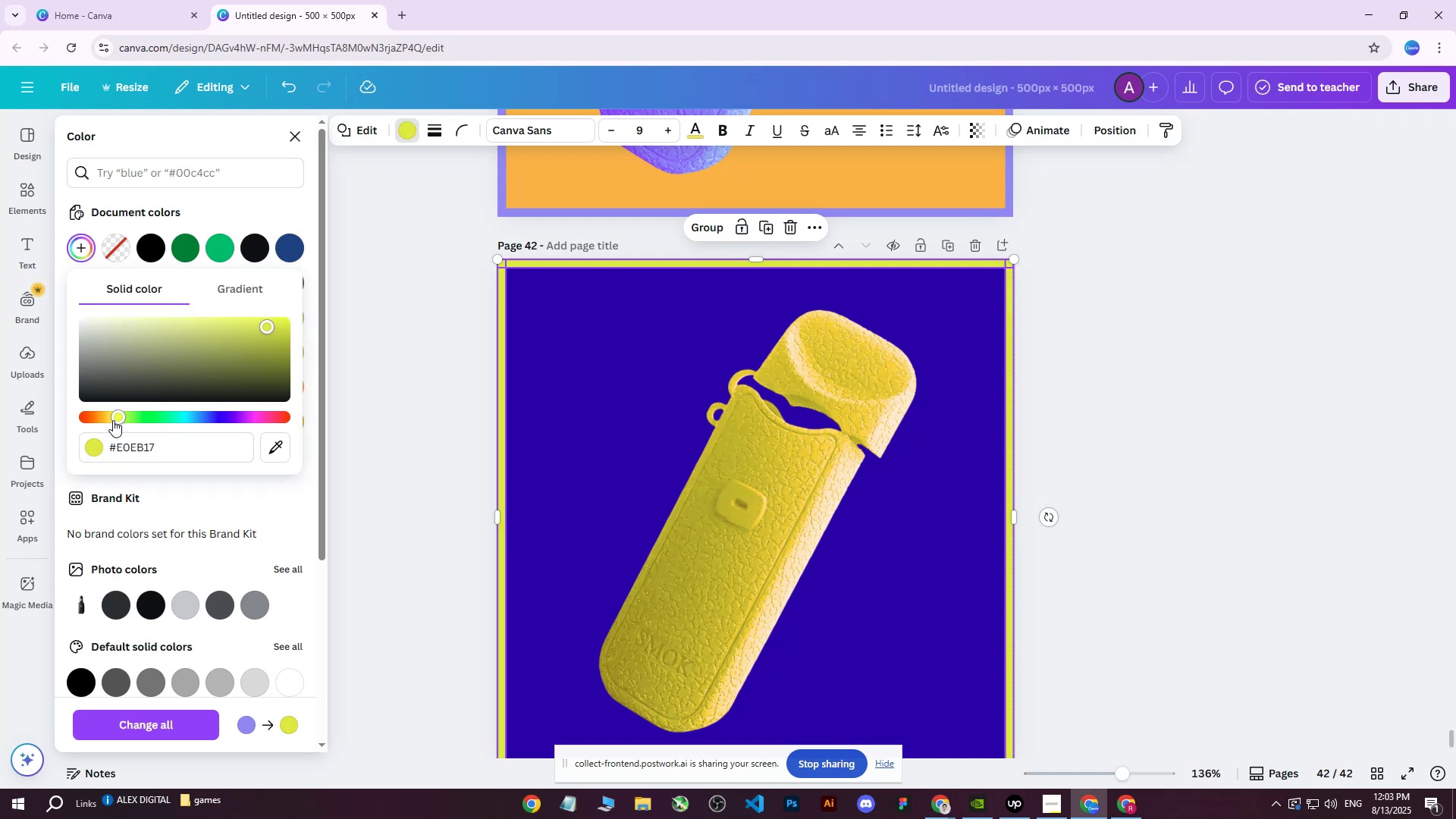 
left_click_drag(start_coordinate=[122, 416], to_coordinate=[115, 416])
 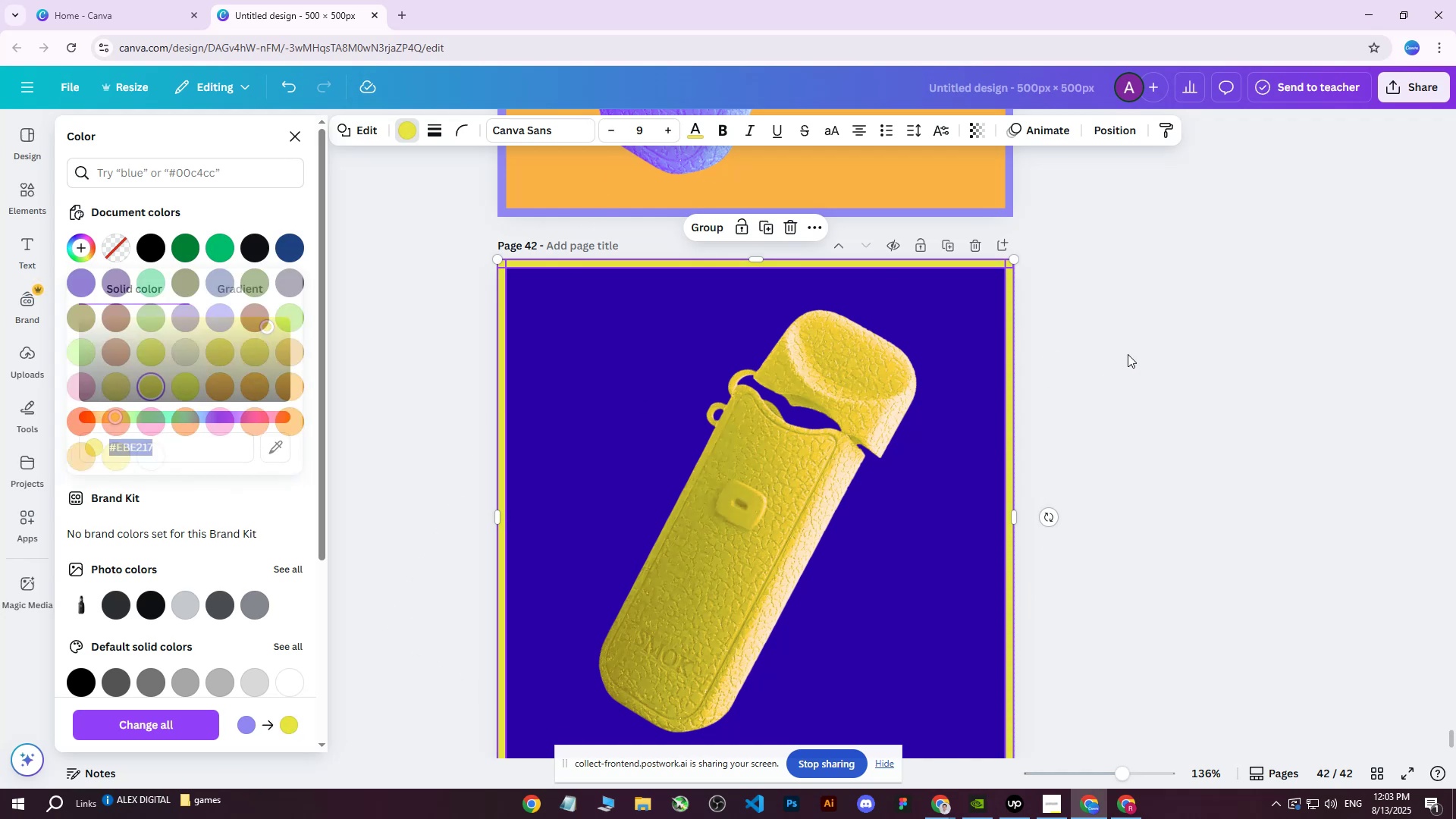 
double_click([1128, 354])
 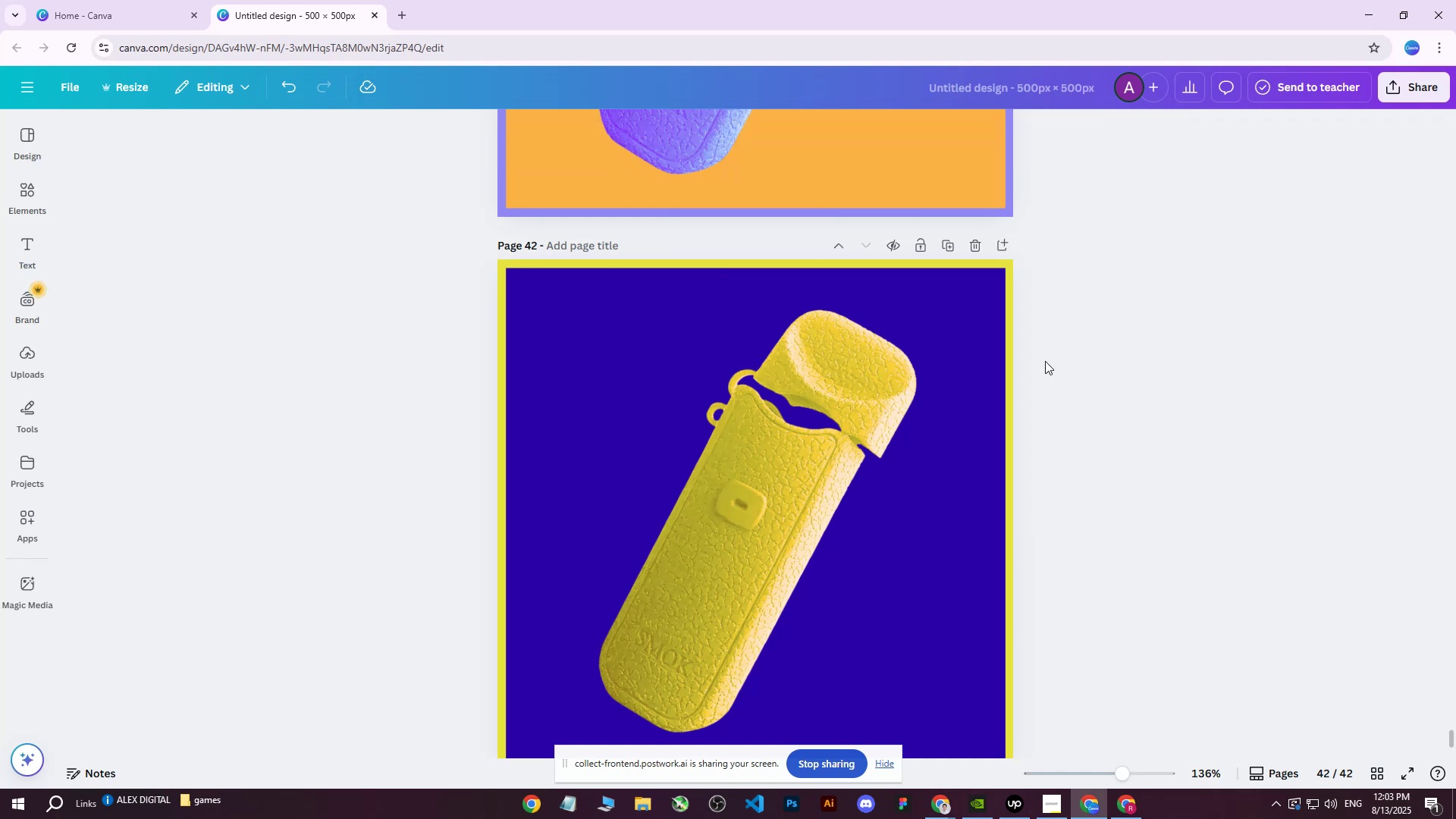 
scroll: coordinate [1045, 361], scroll_direction: down, amount: 2.0
 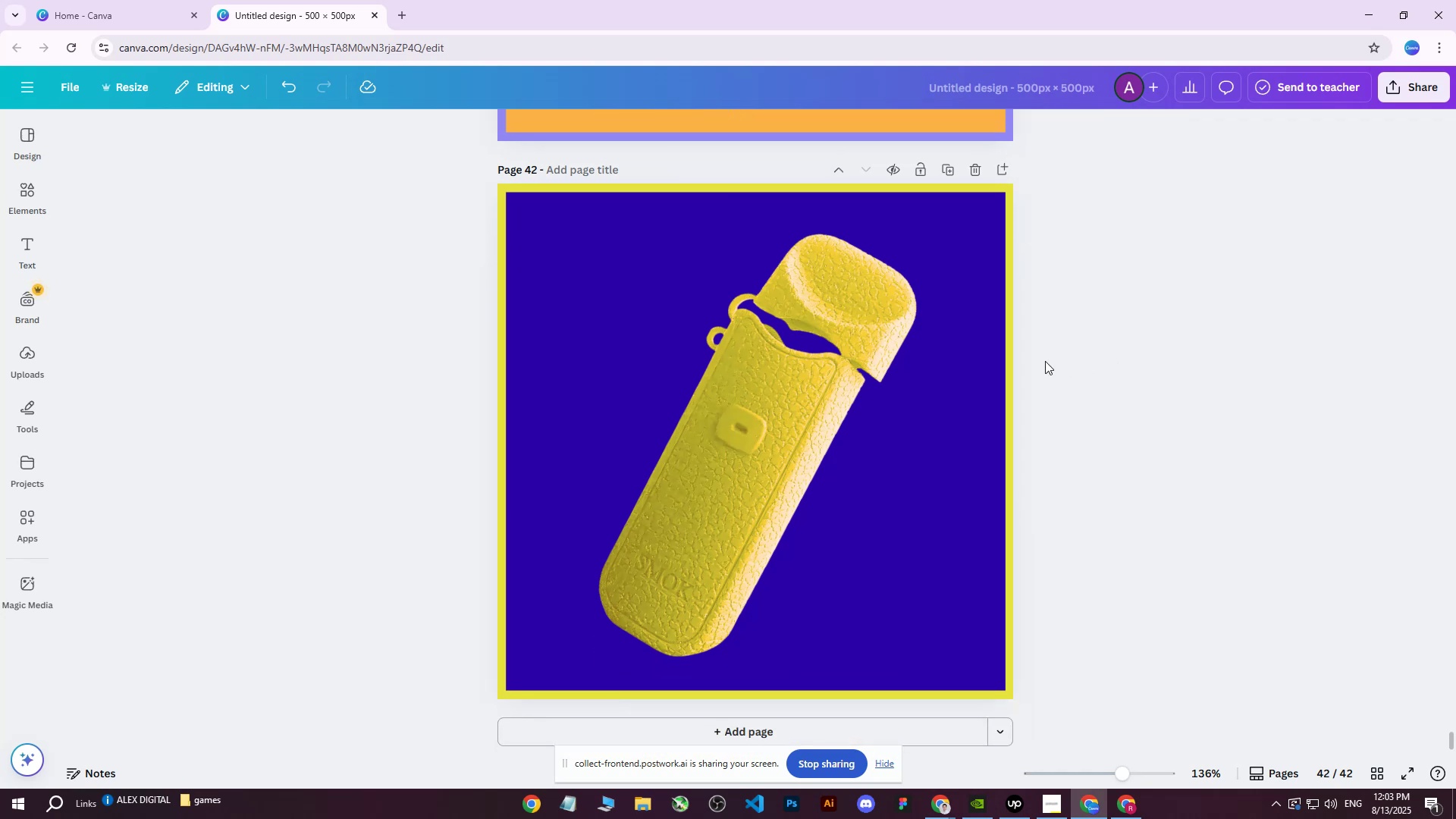 
scroll: coordinate [1045, 361], scroll_direction: up, amount: 5.0
 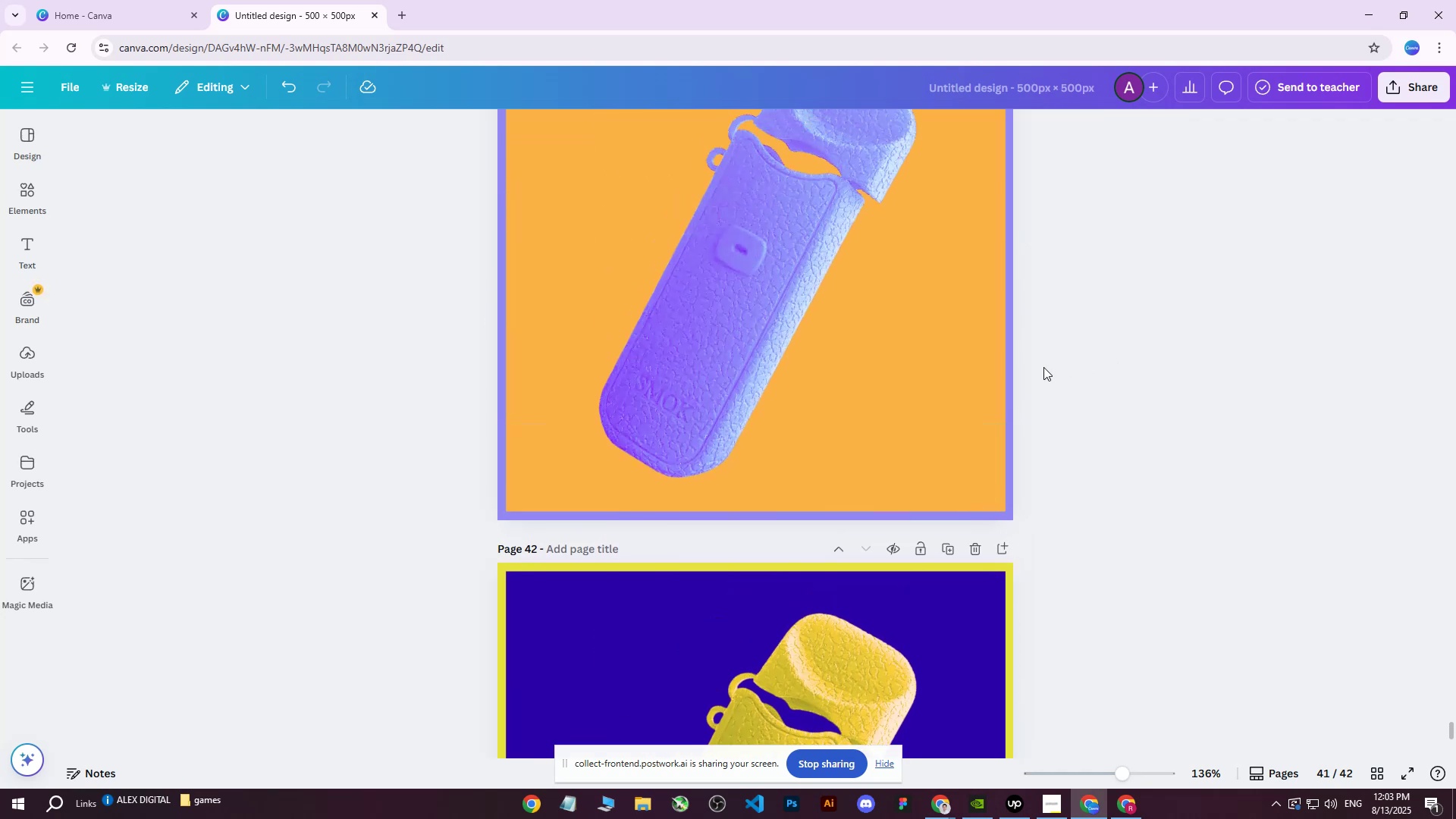 
scroll: coordinate [1043, 367], scroll_direction: down, amount: 5.0
 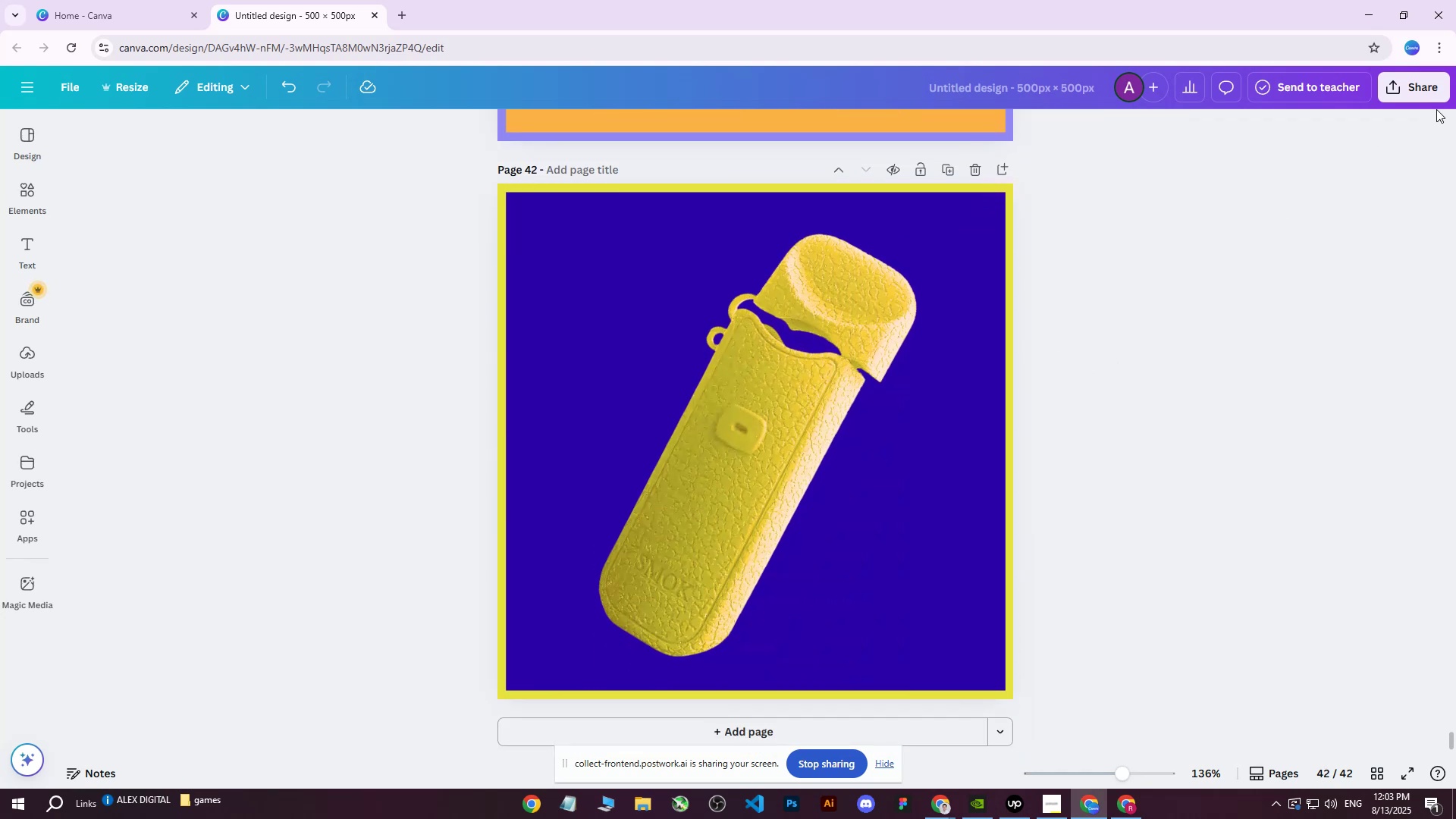 
left_click([1354, 75])
 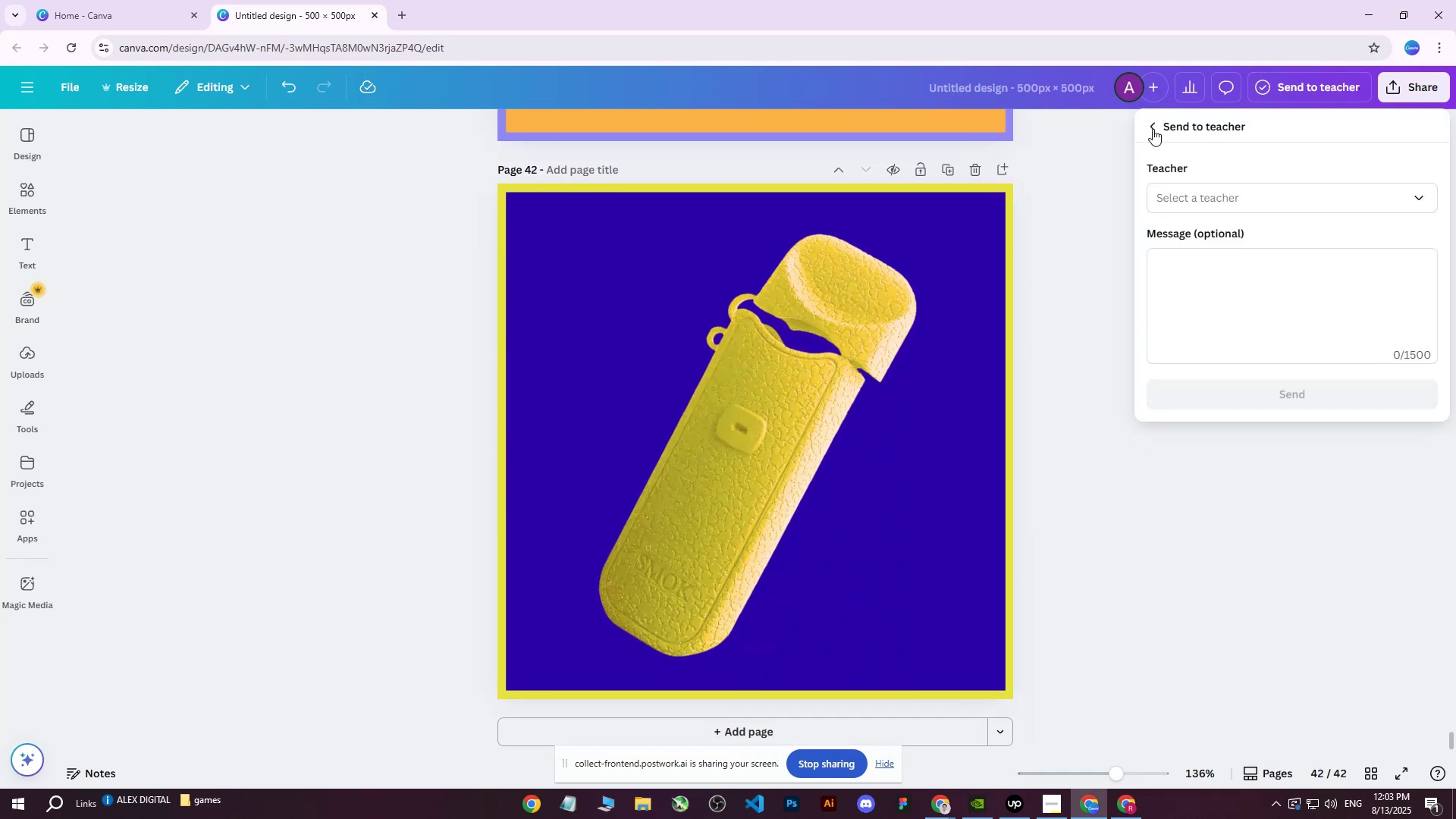 
left_click([1153, 129])
 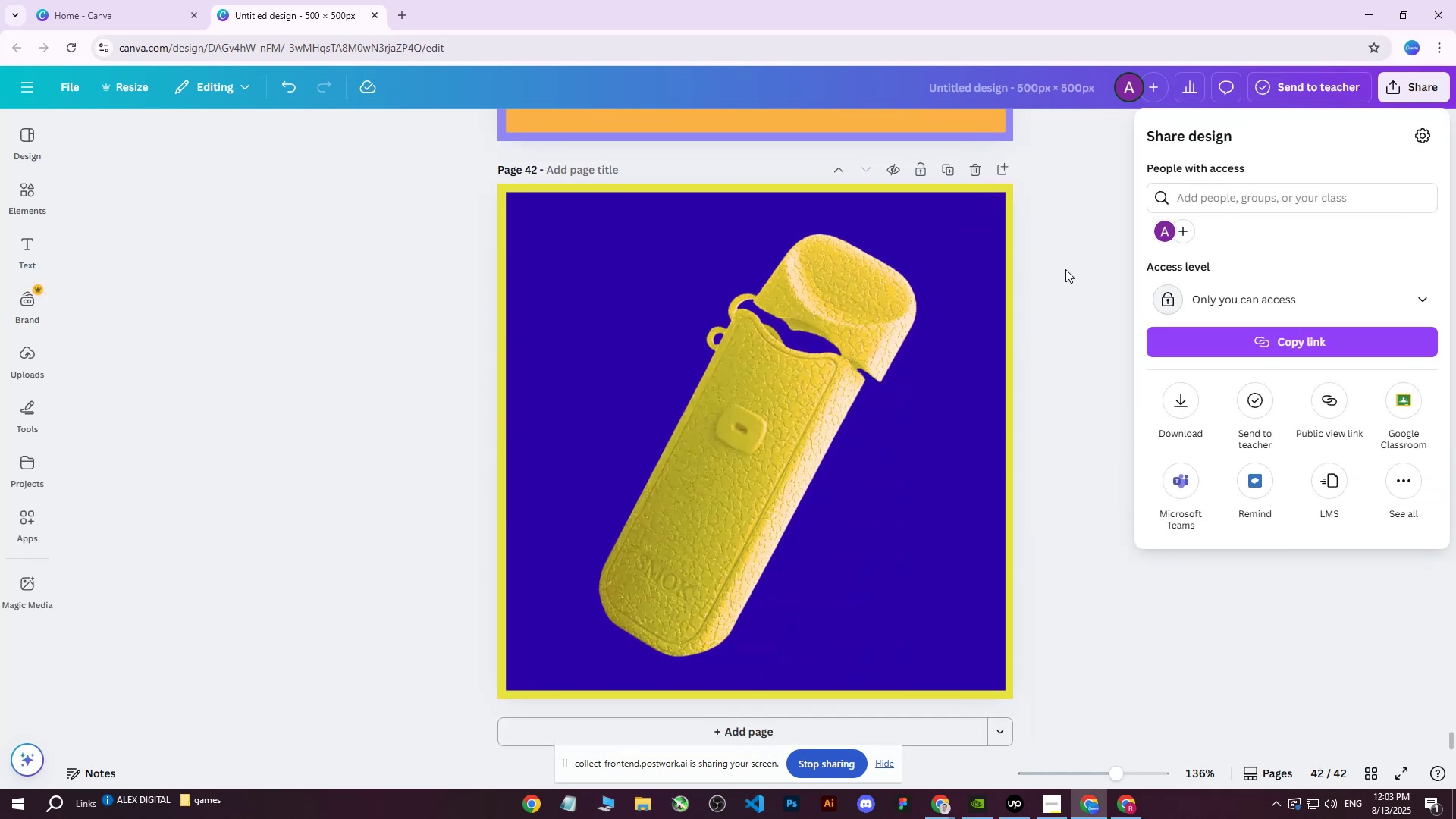 
left_click([1065, 269])
 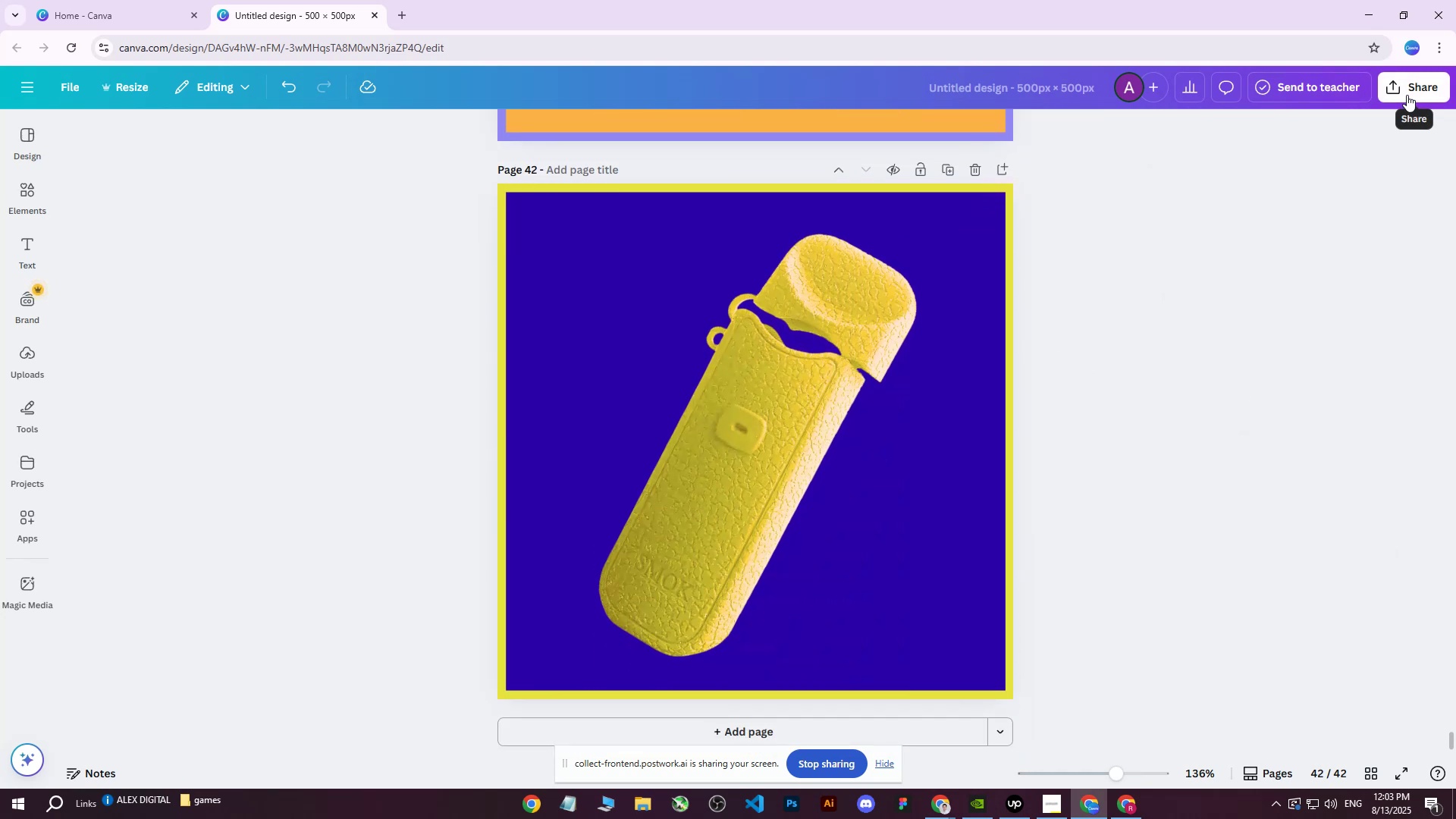 
left_click([1407, 95])
 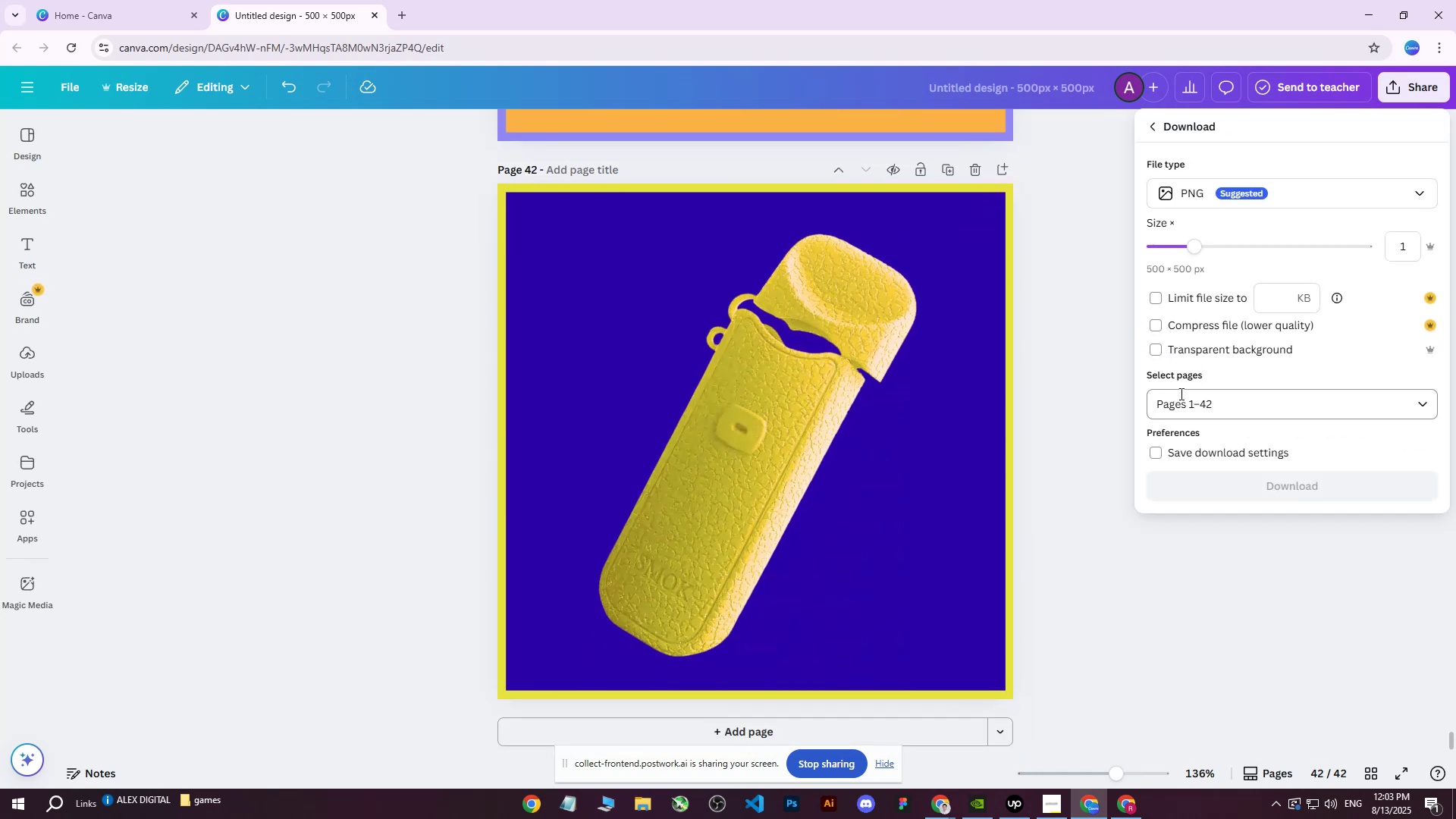 
double_click([1181, 416])
 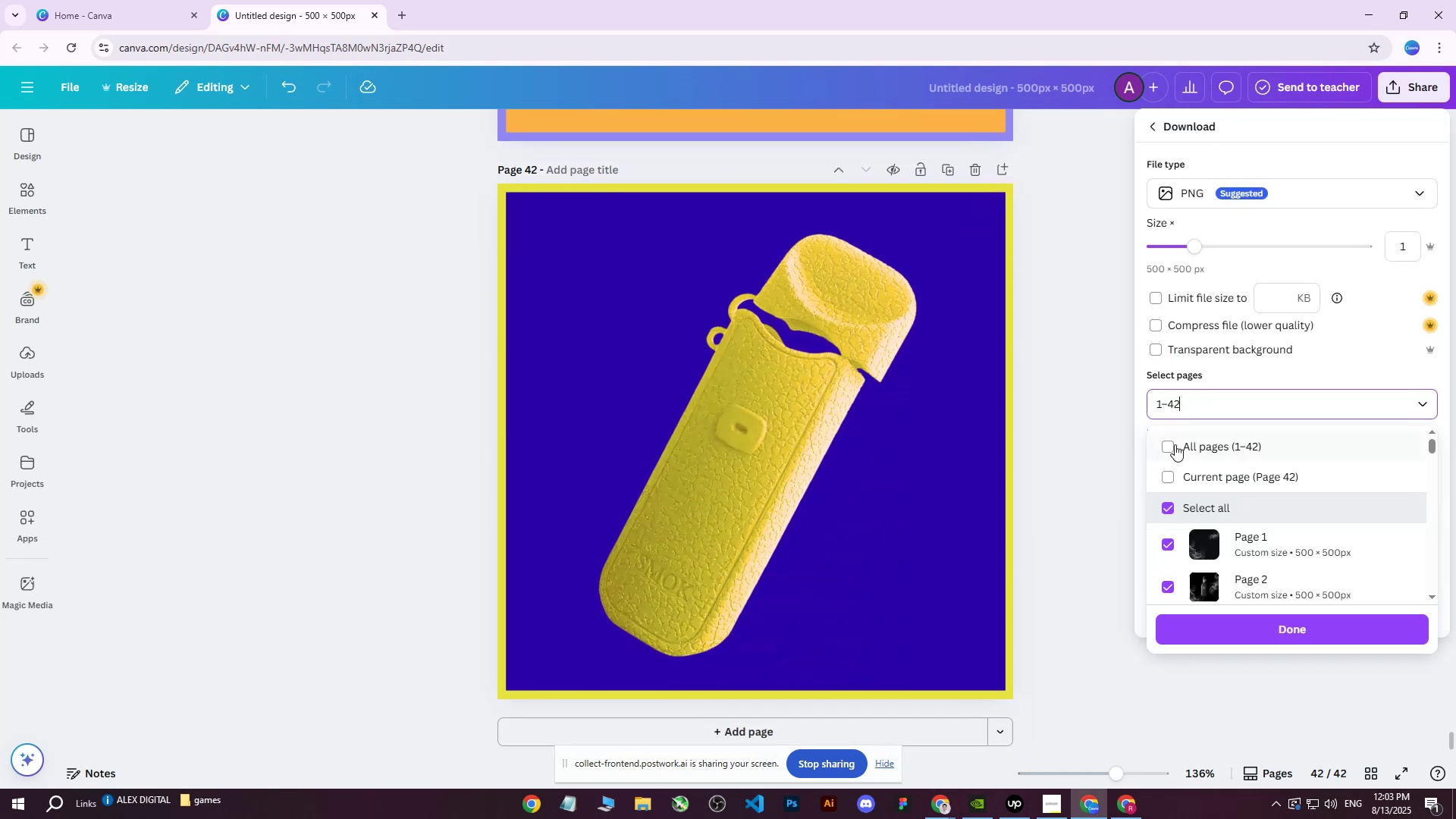 
triple_click([1174, 446])
 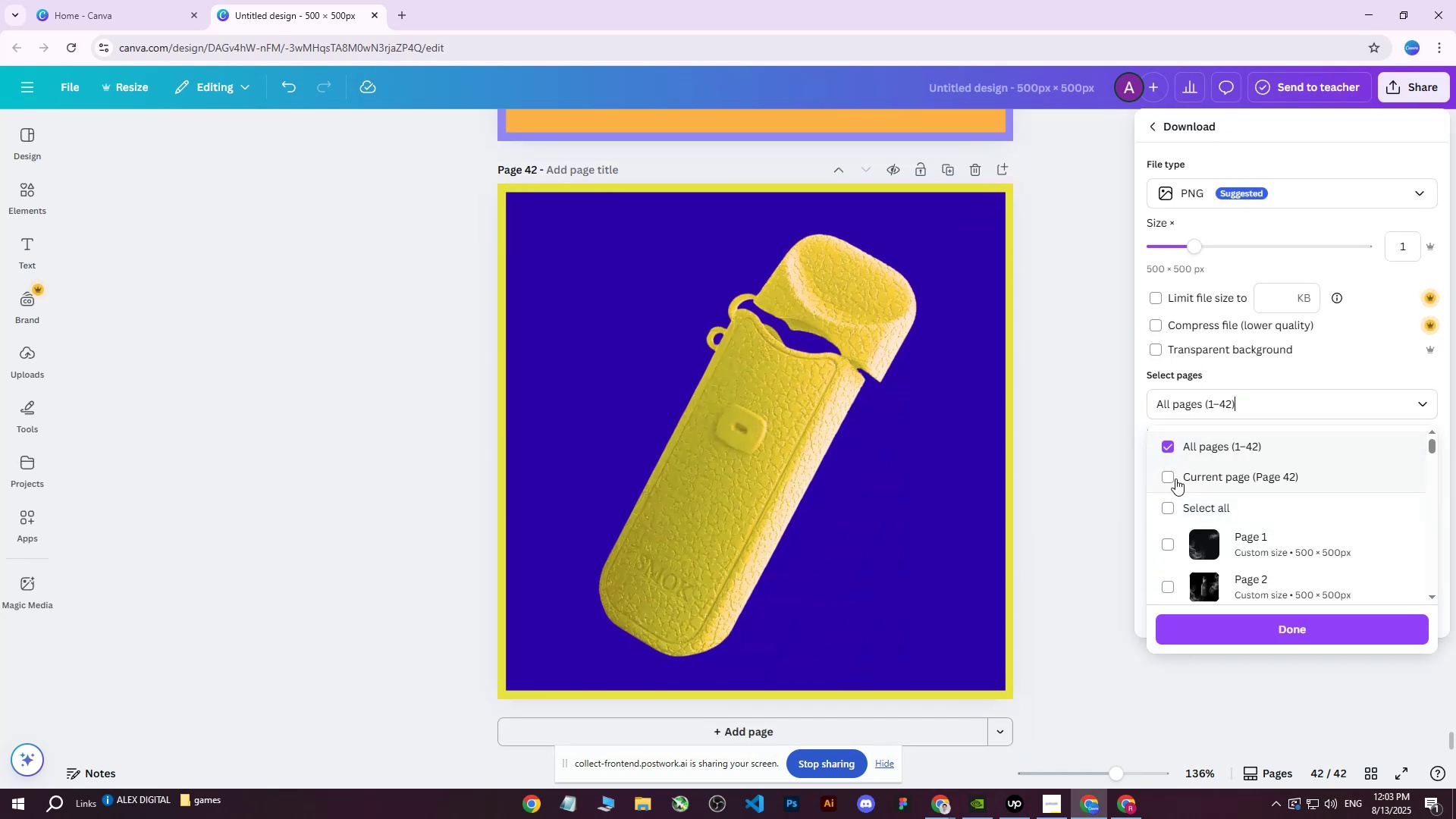 
triple_click([1175, 479])
 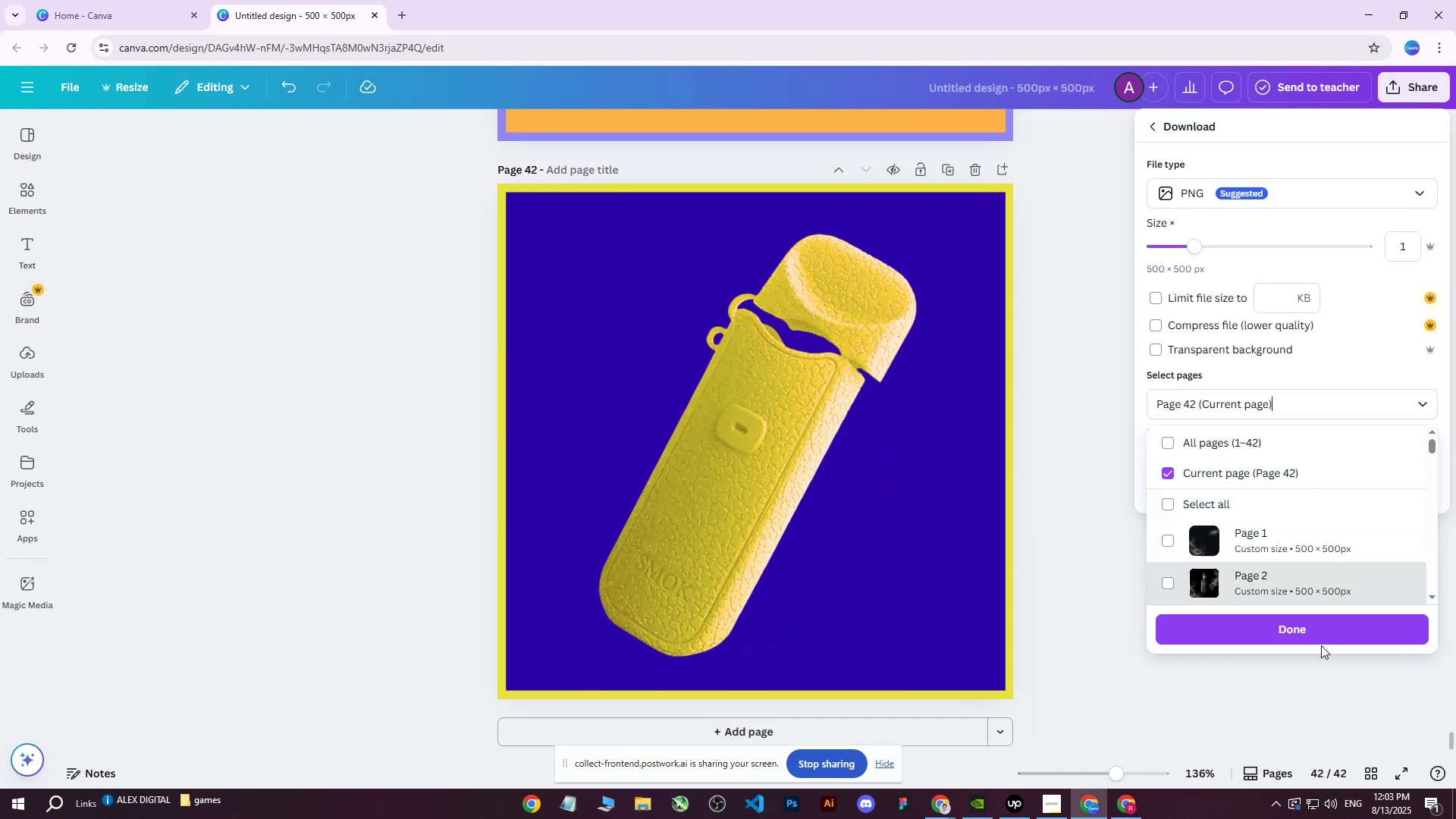 
left_click([1314, 638])
 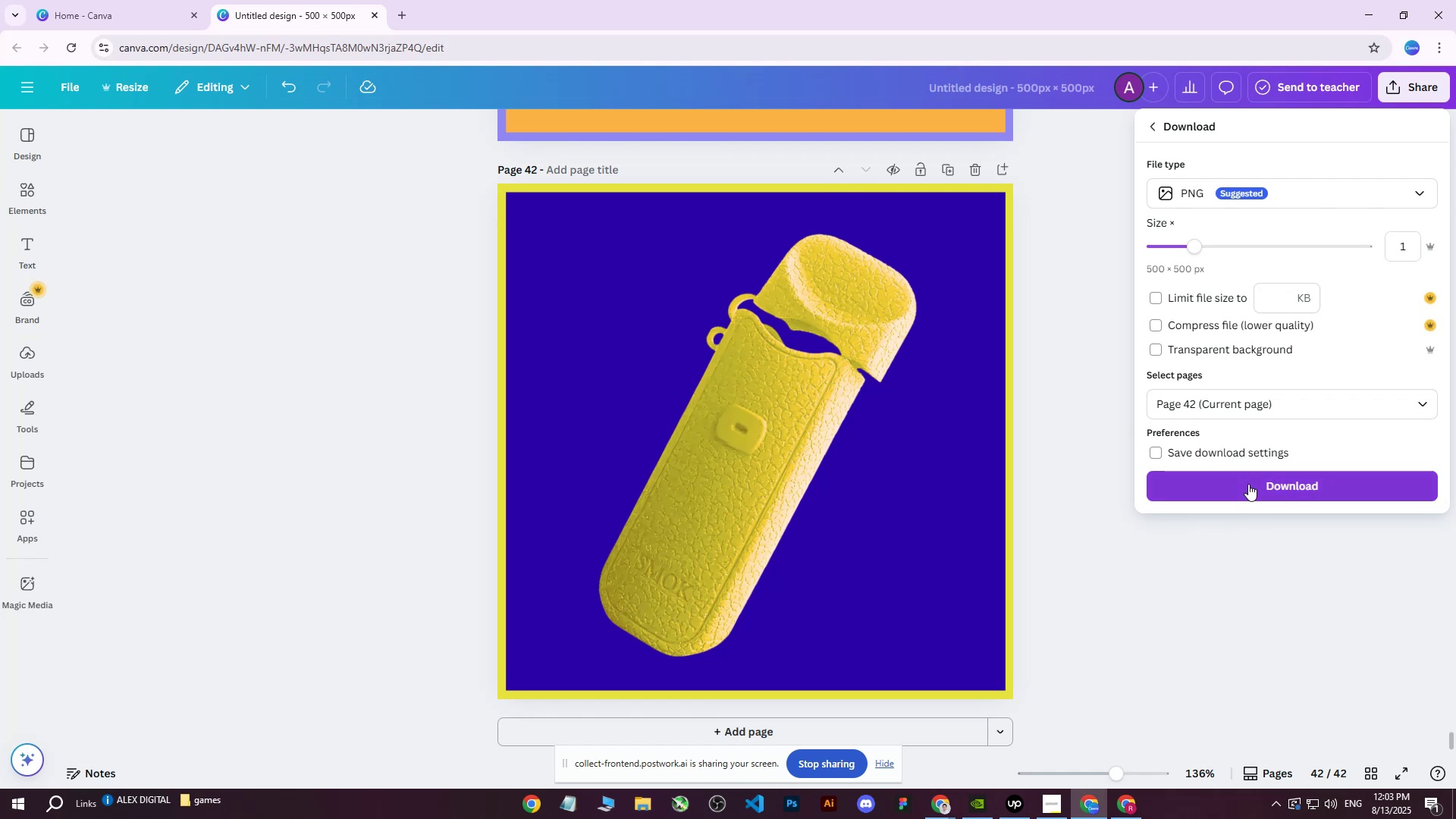 
left_click([1248, 484])
 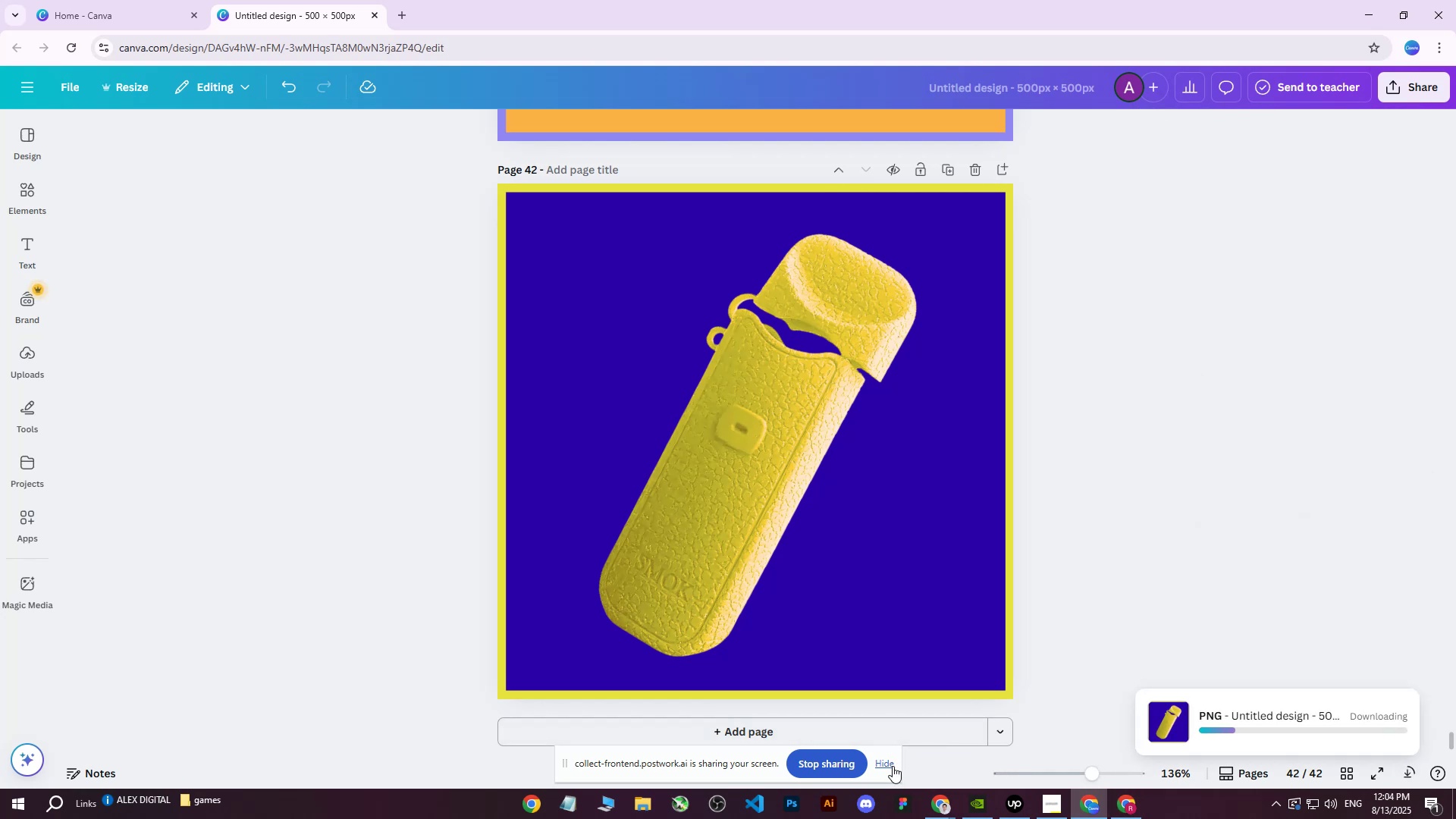 
double_click([951, 808])
 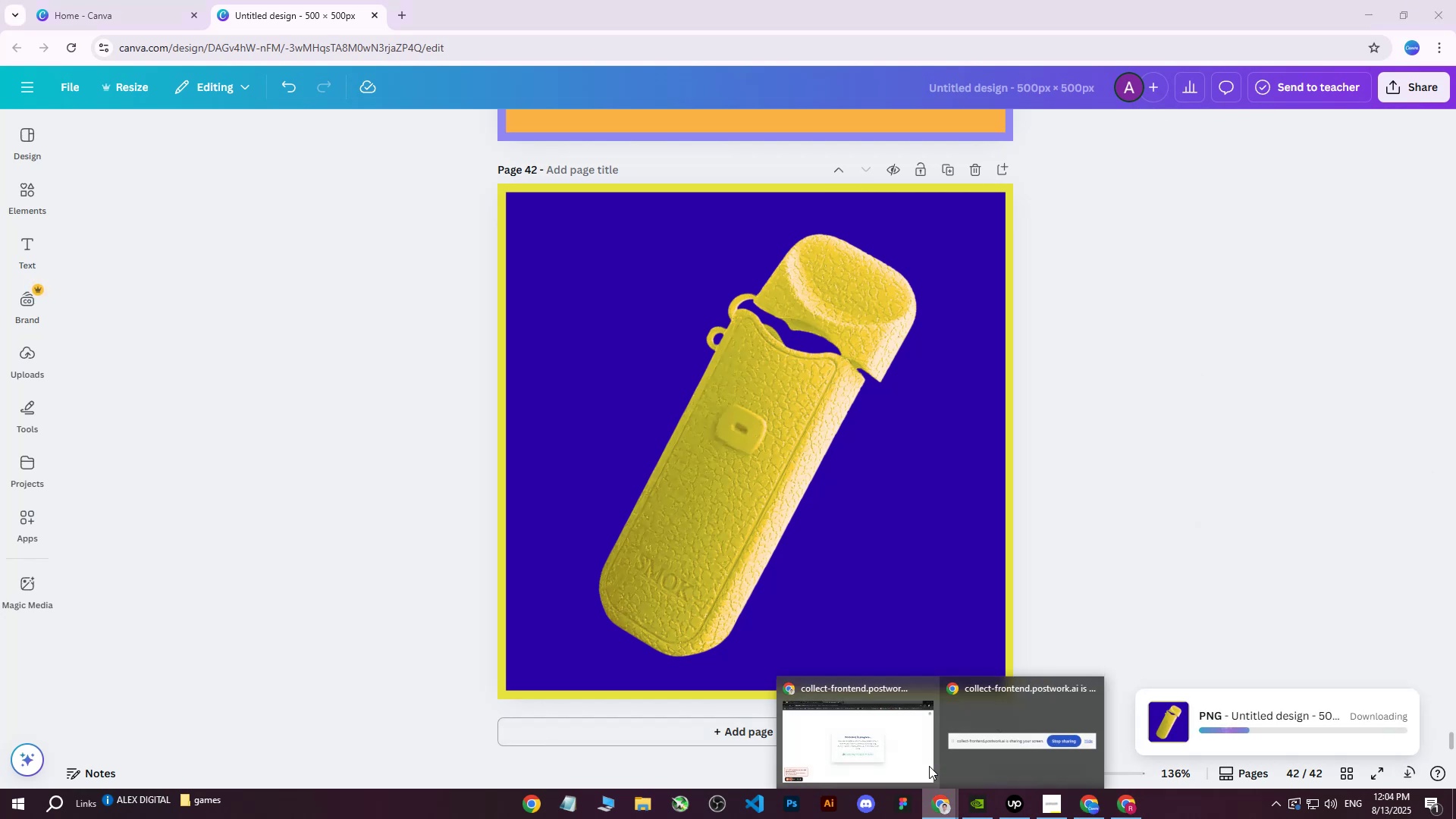 
mouse_move([940, 755])
 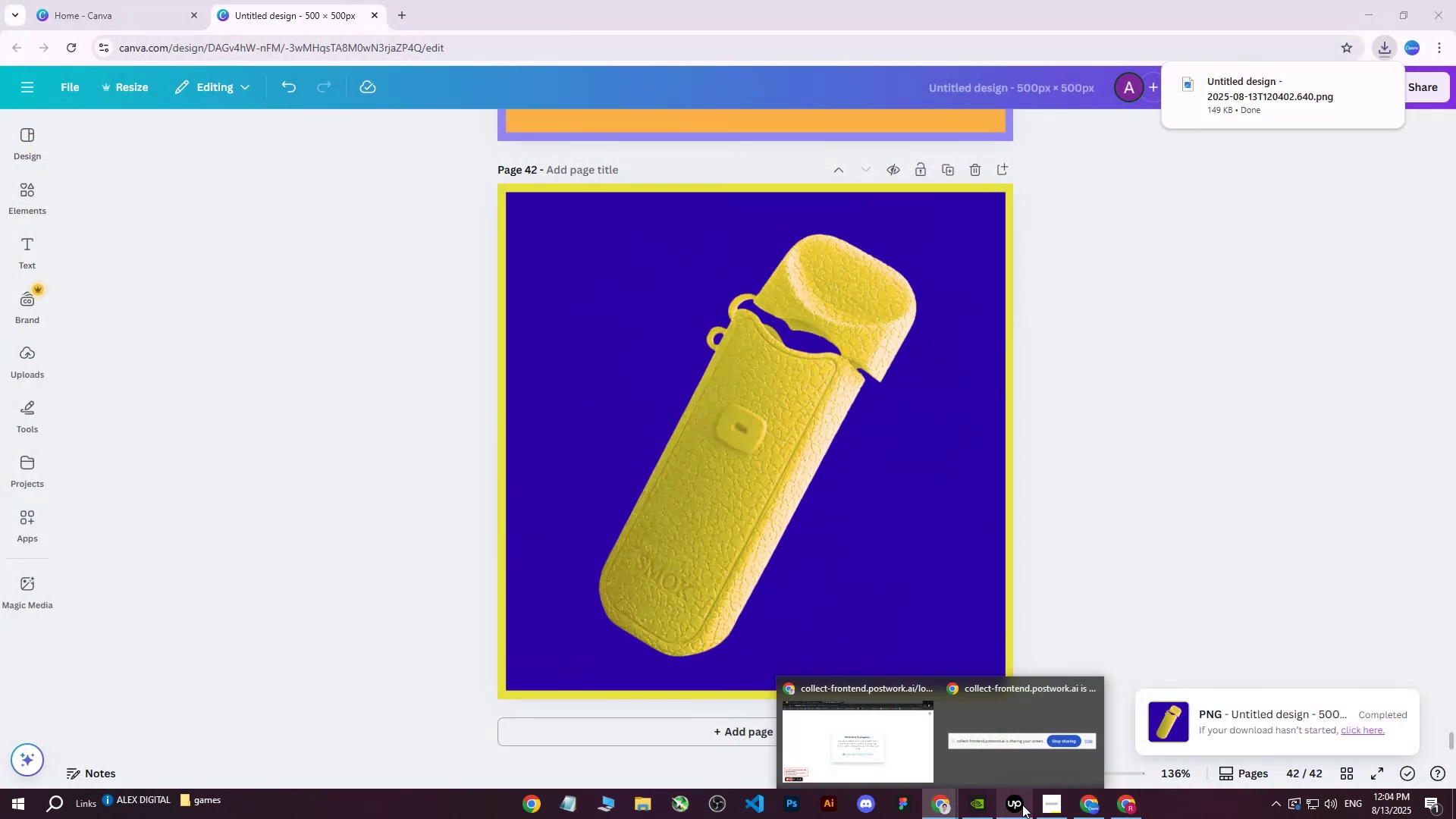 
left_click([1022, 805])
 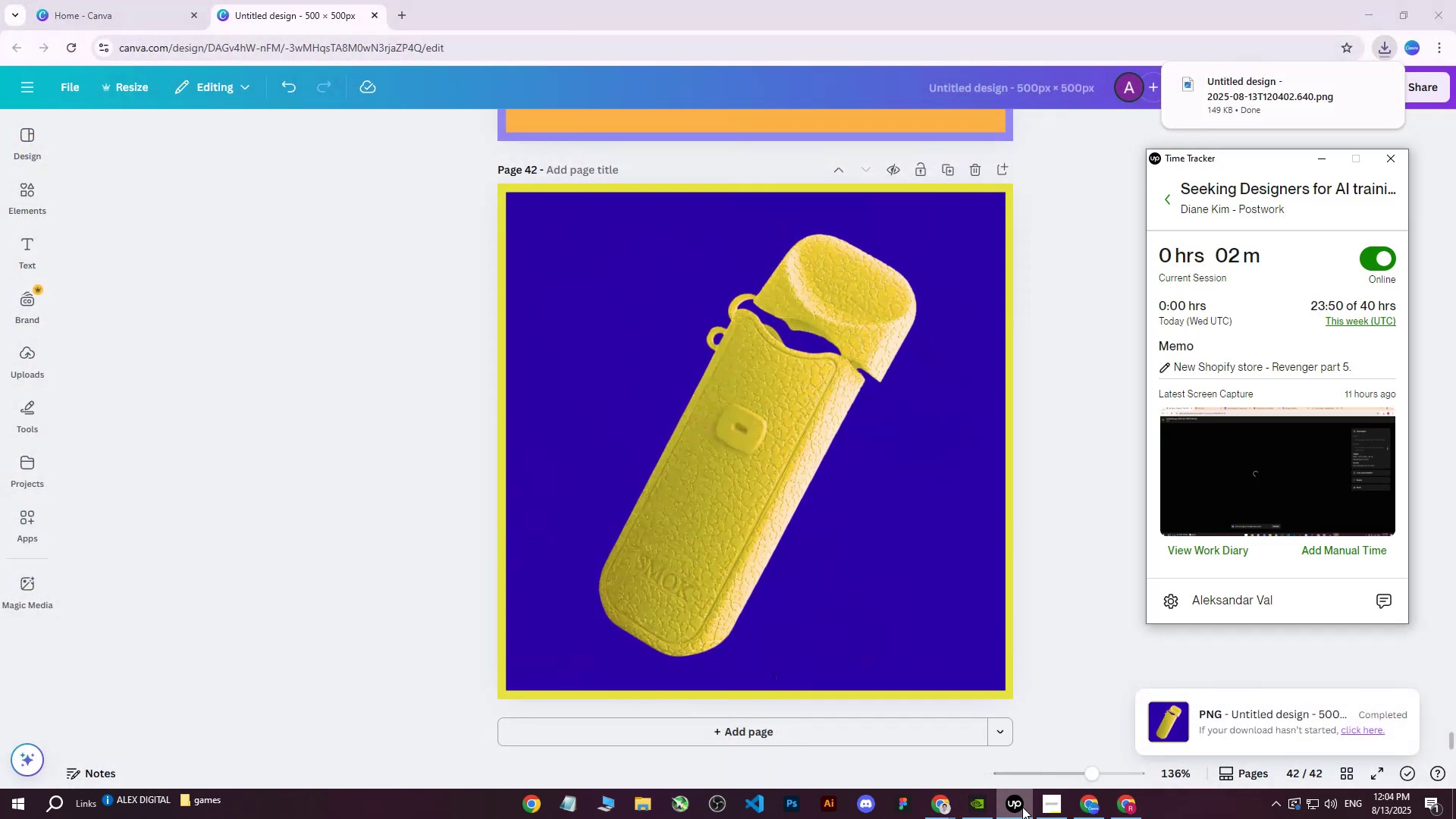 
left_click([1022, 807])
 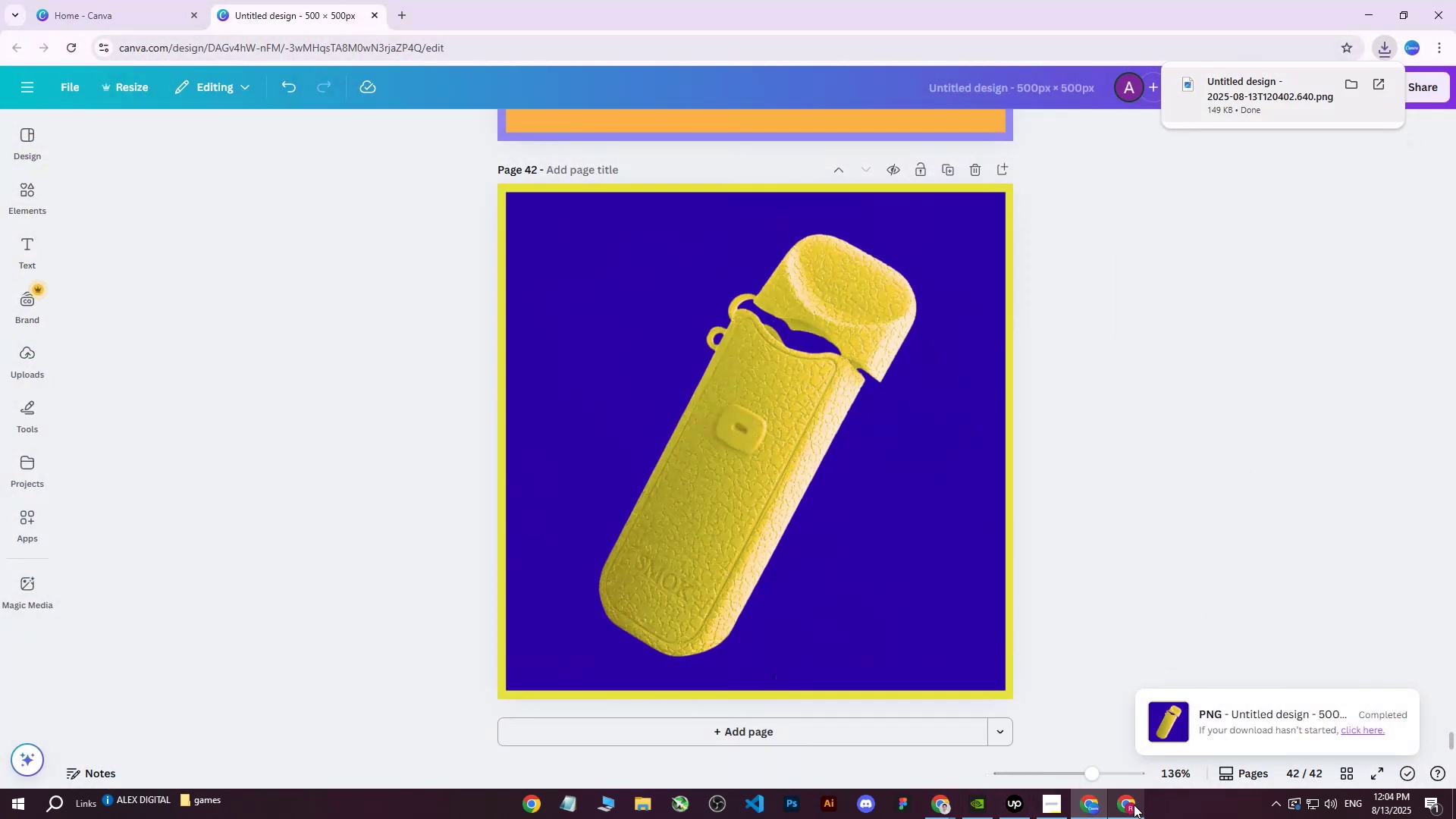 
left_click([1134, 805])
 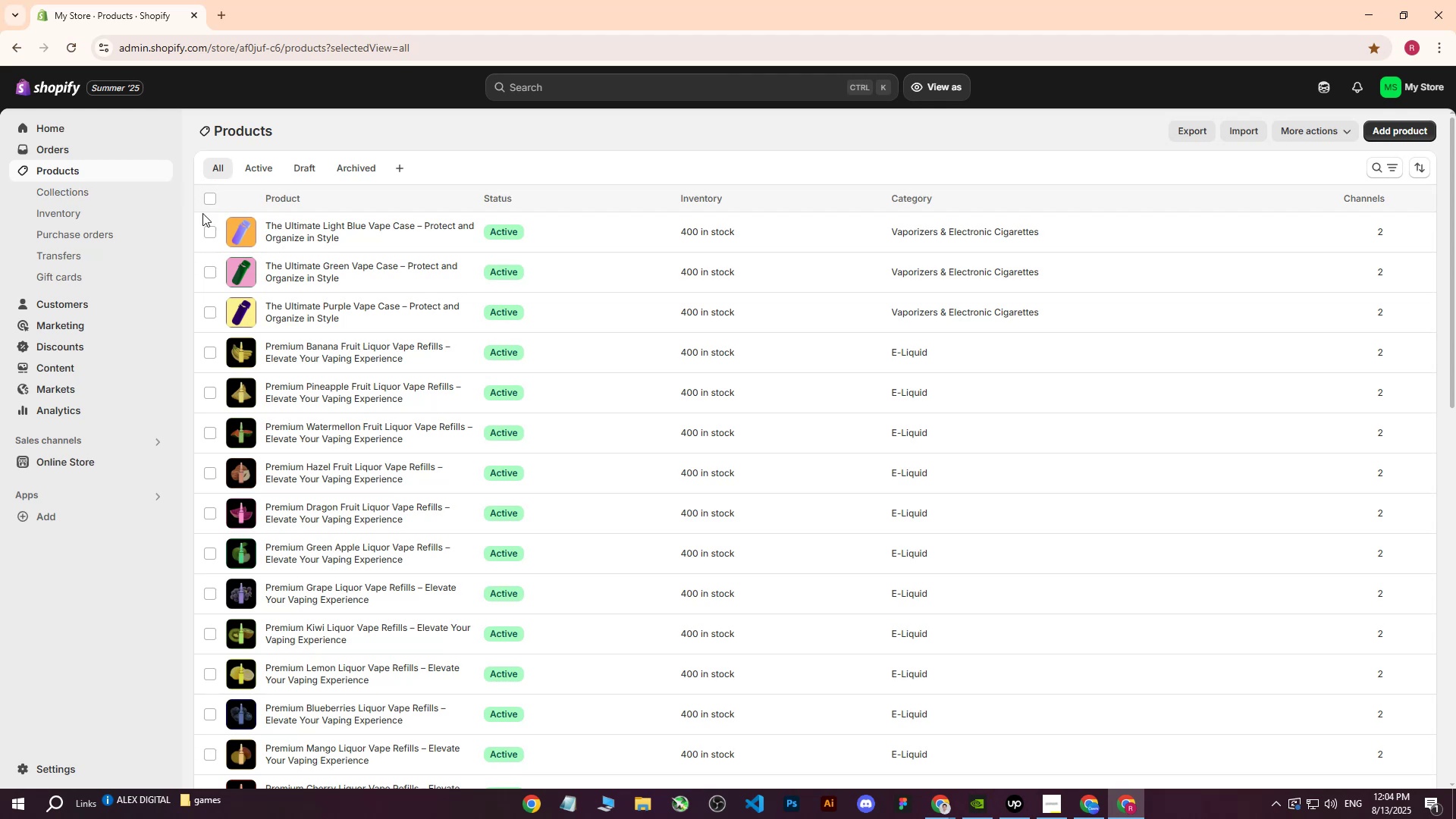 
left_click([380, 228])
 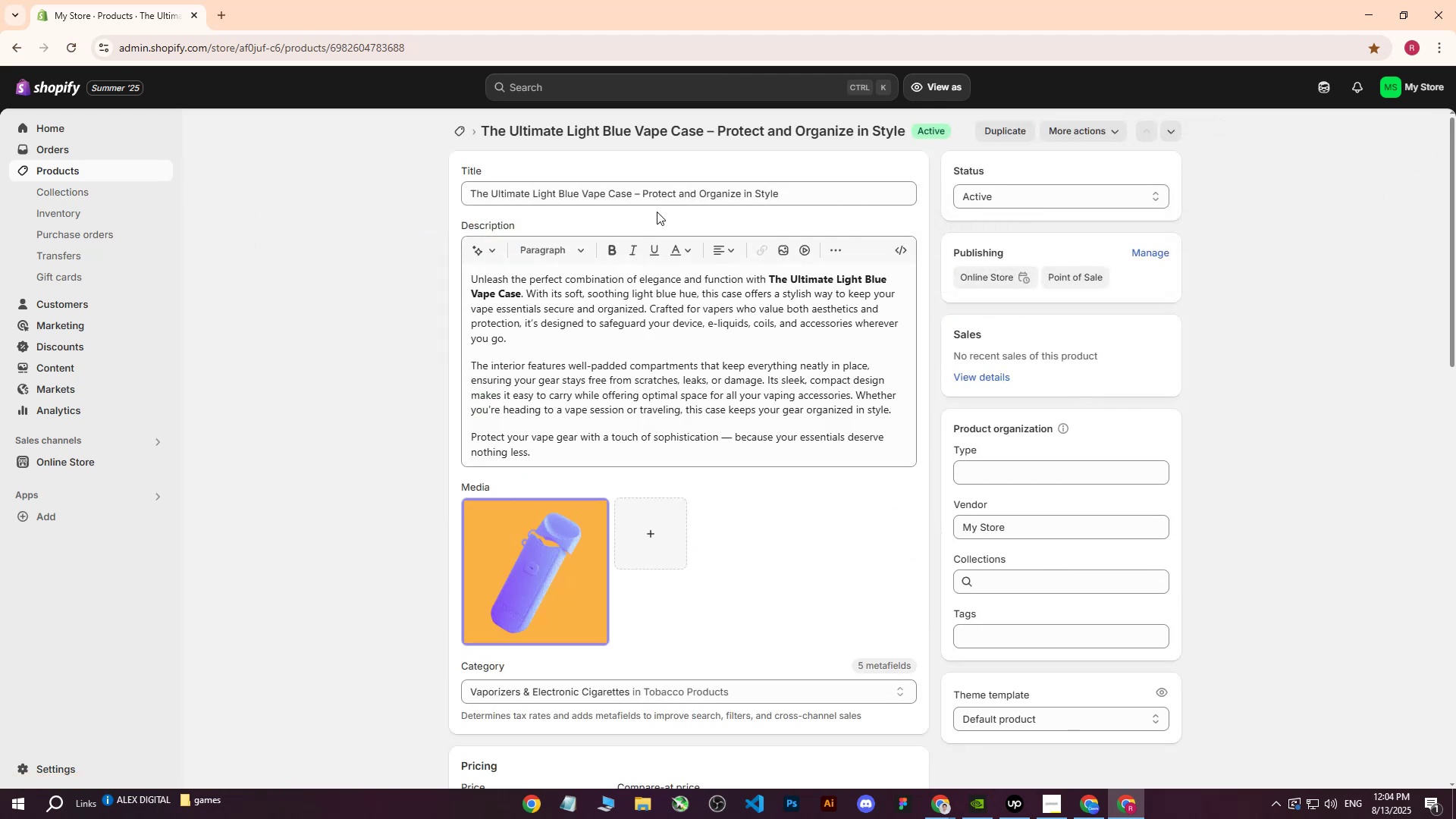 
left_click_drag(start_coordinate=[821, 194], to_coordinate=[232, 204])
 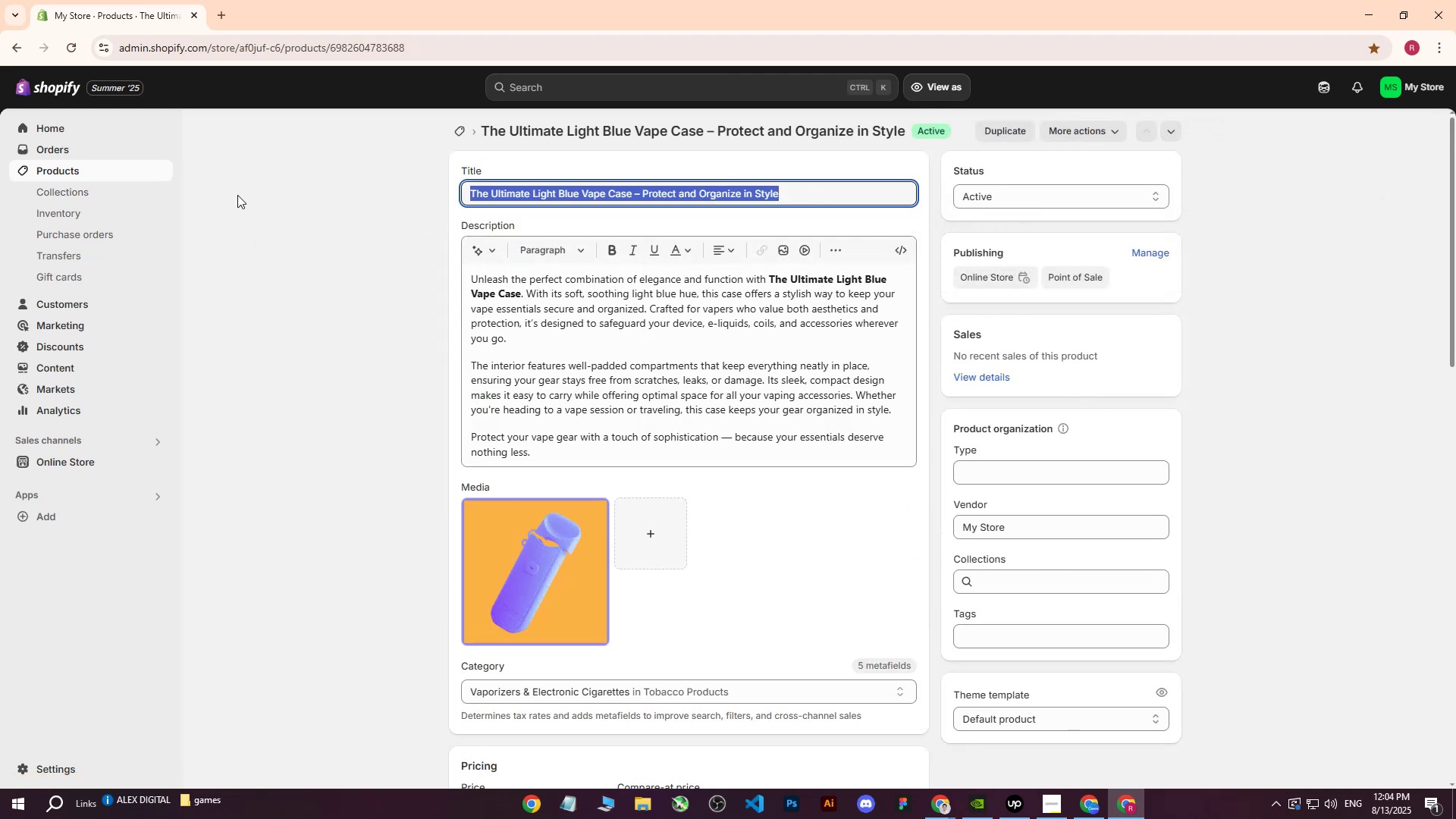 
key(Control+C)
 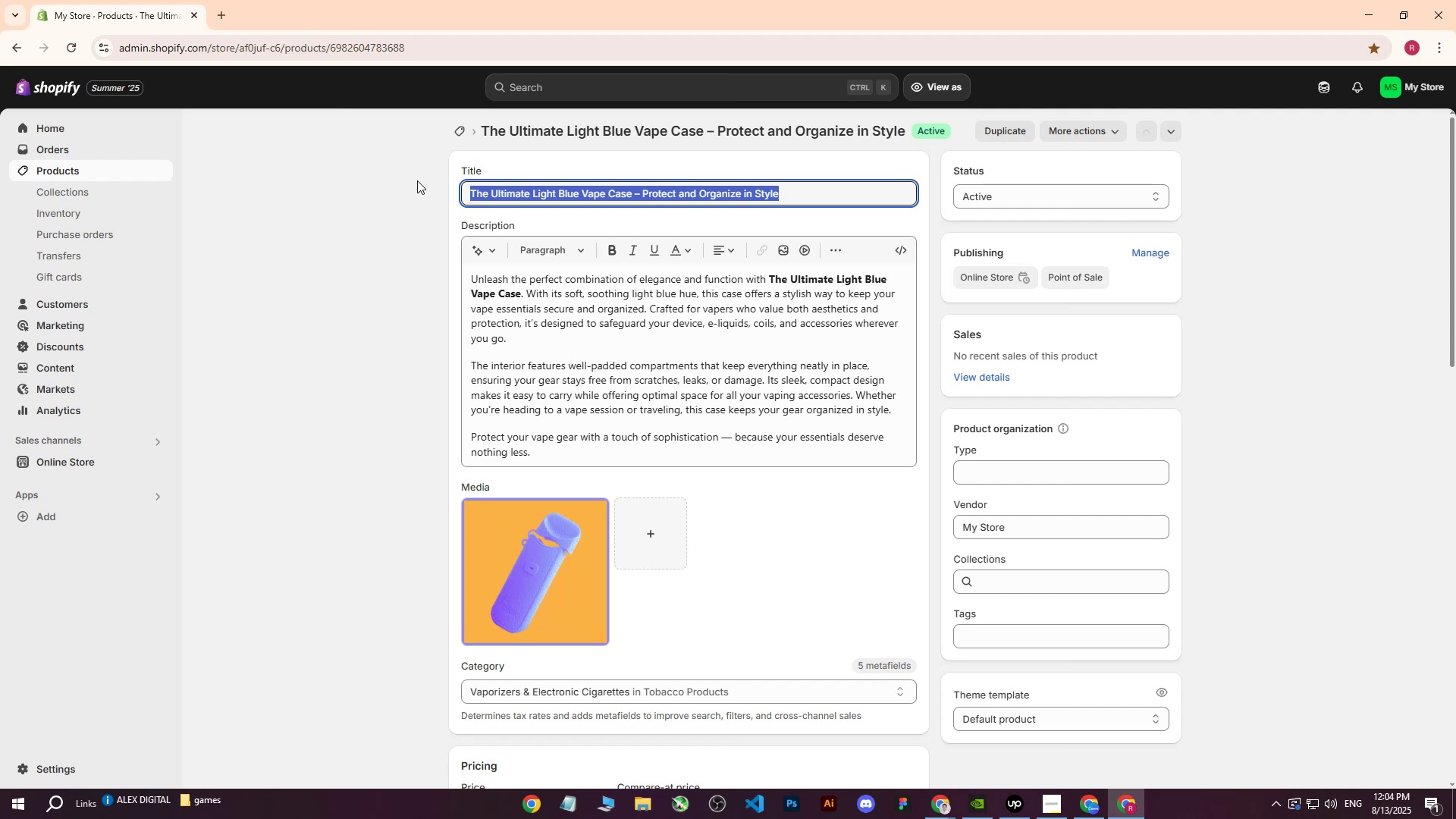 
wait(13.52)
 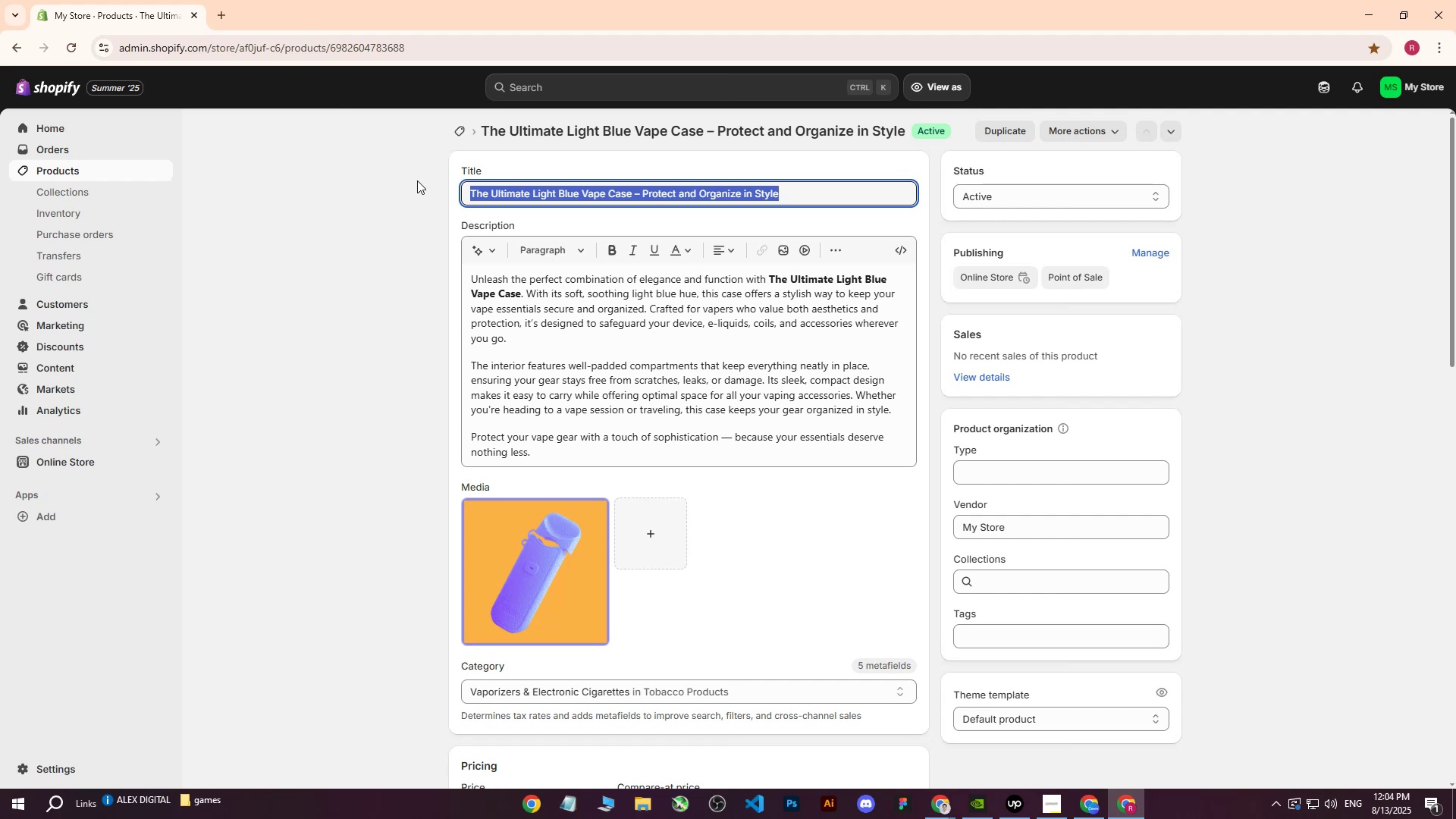 
left_click([67, 169])
 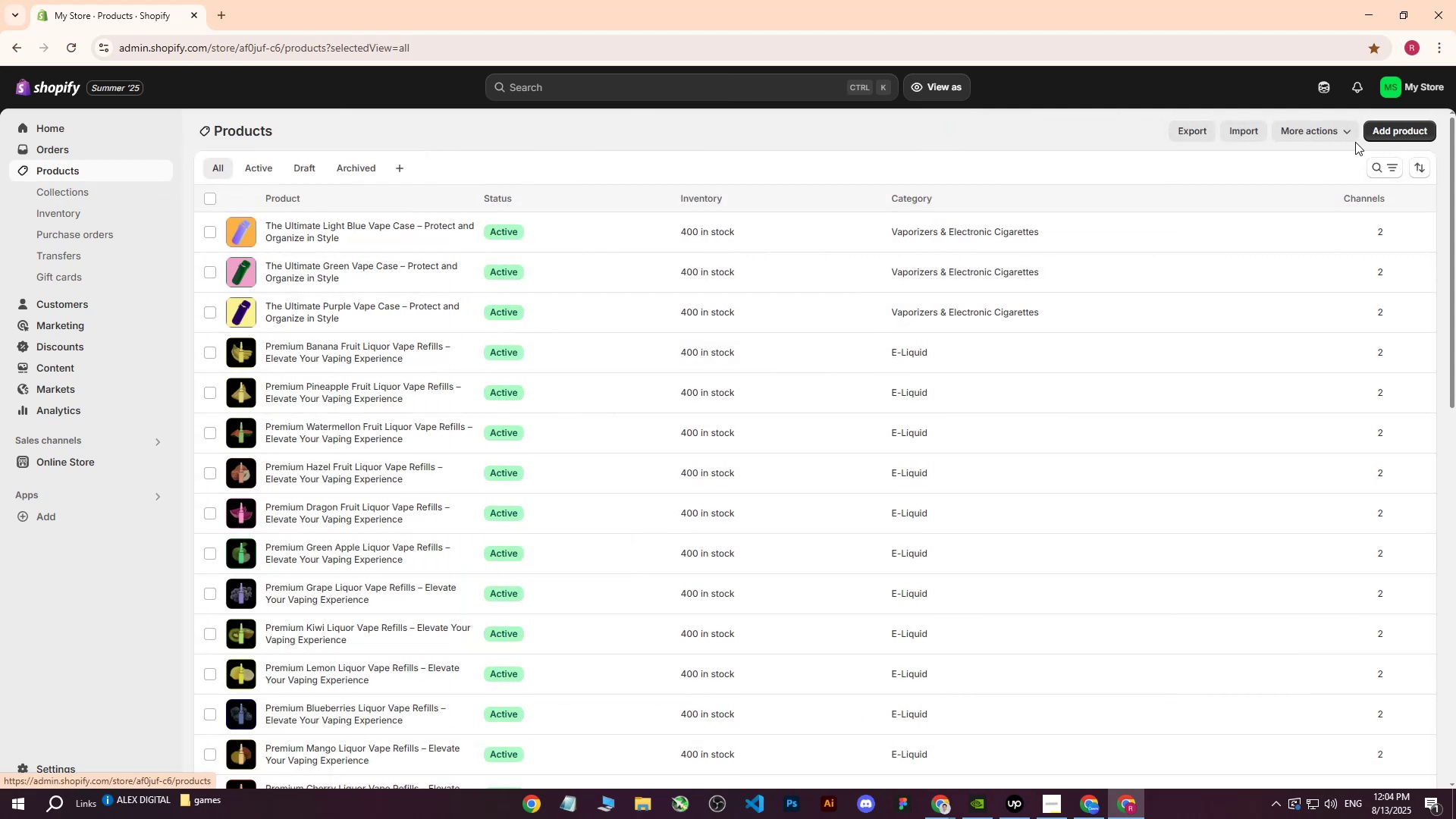 
left_click([1379, 133])
 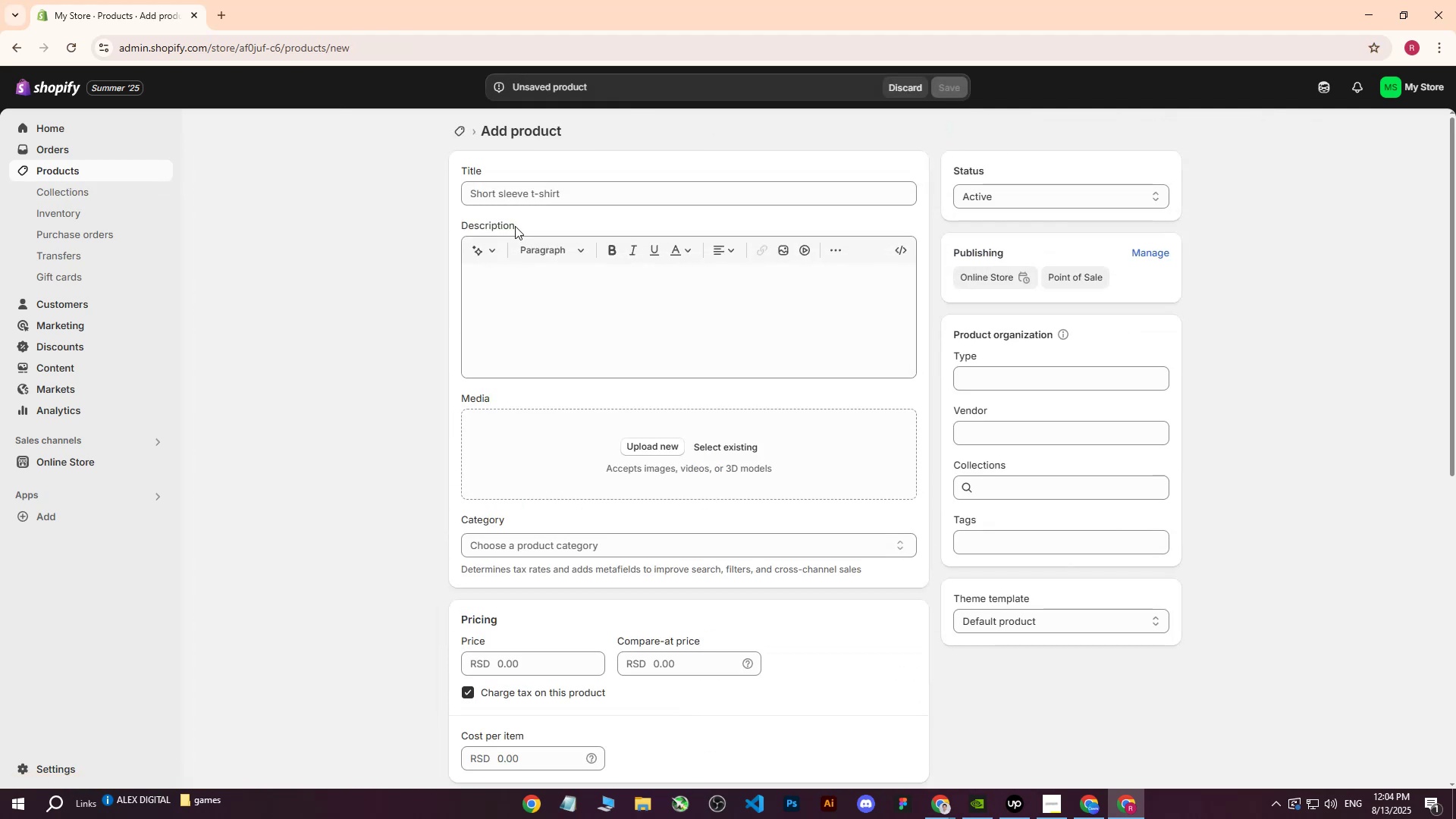 
left_click([557, 195])
 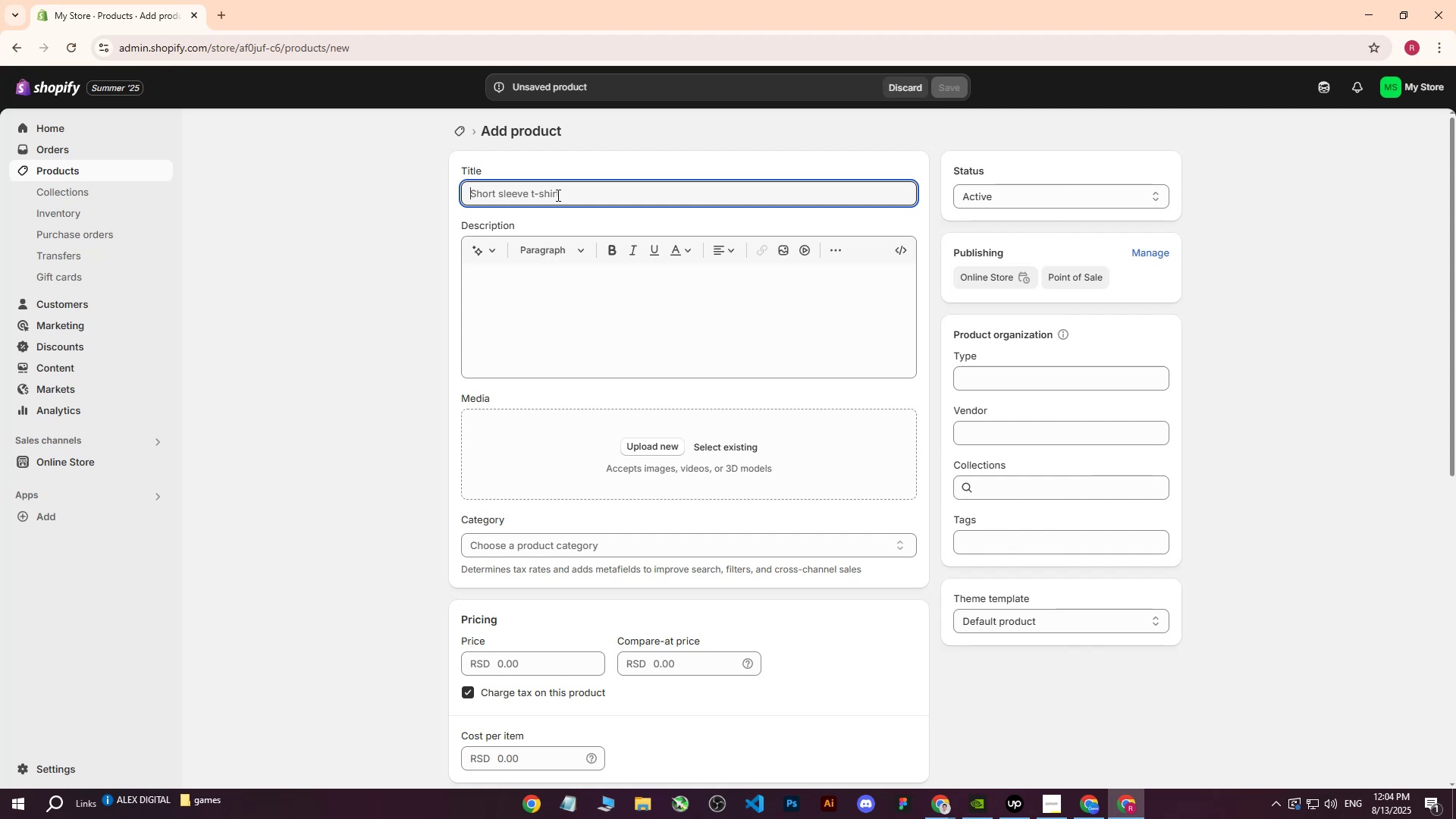 
key(Control+V)
 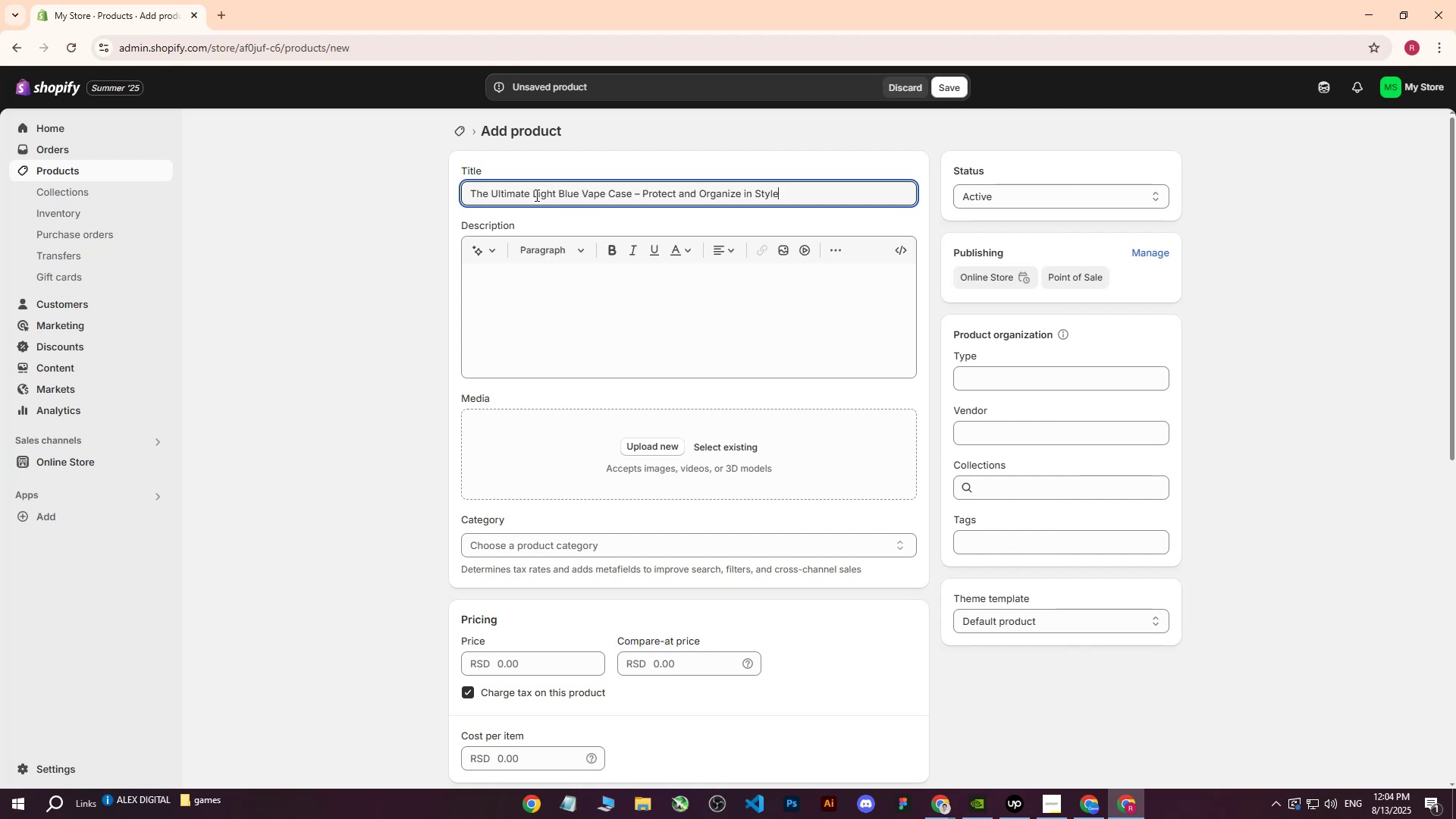 
left_click_drag(start_coordinate=[532, 193], to_coordinate=[577, 190])
 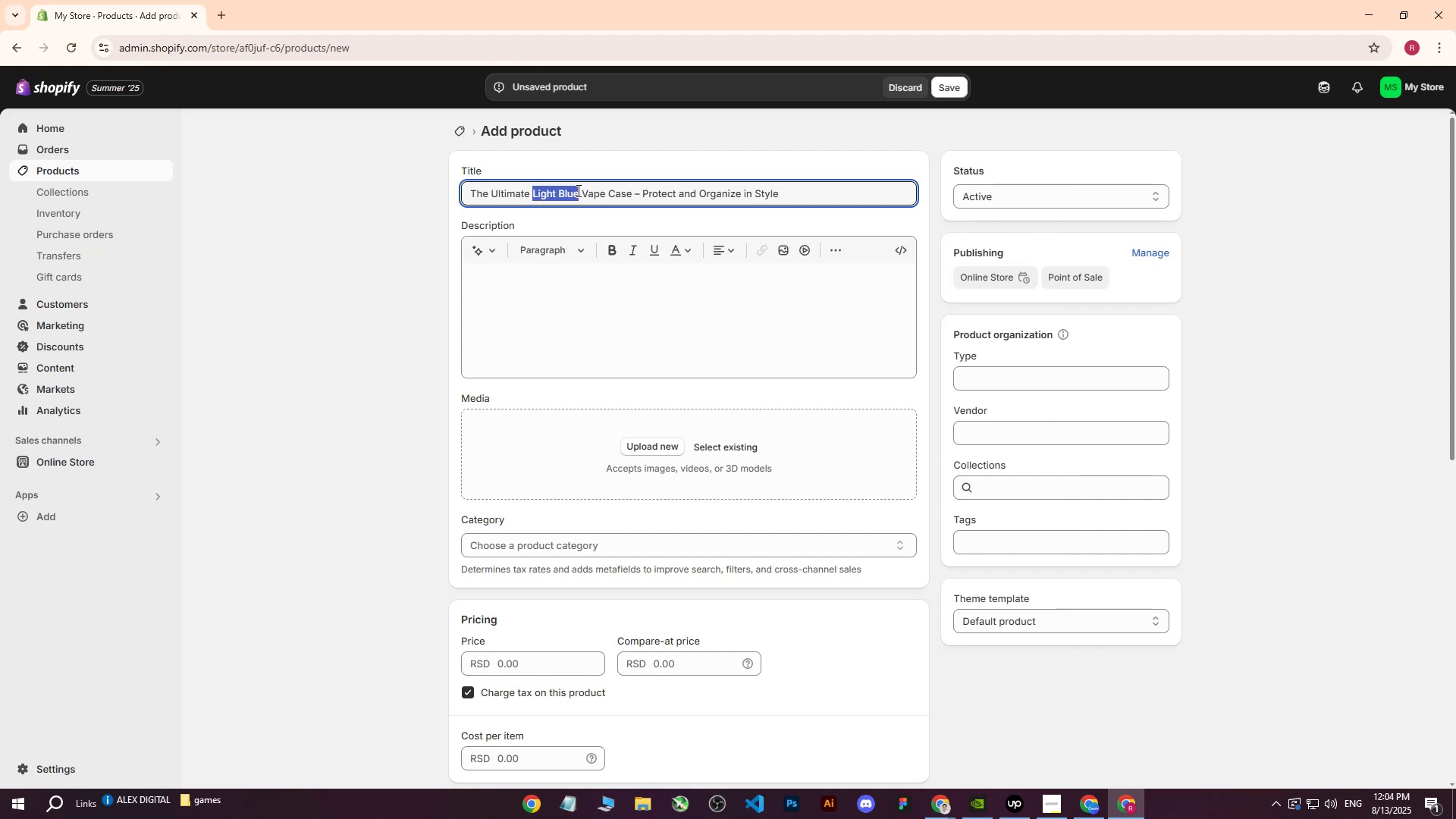 
type(Yellow)
 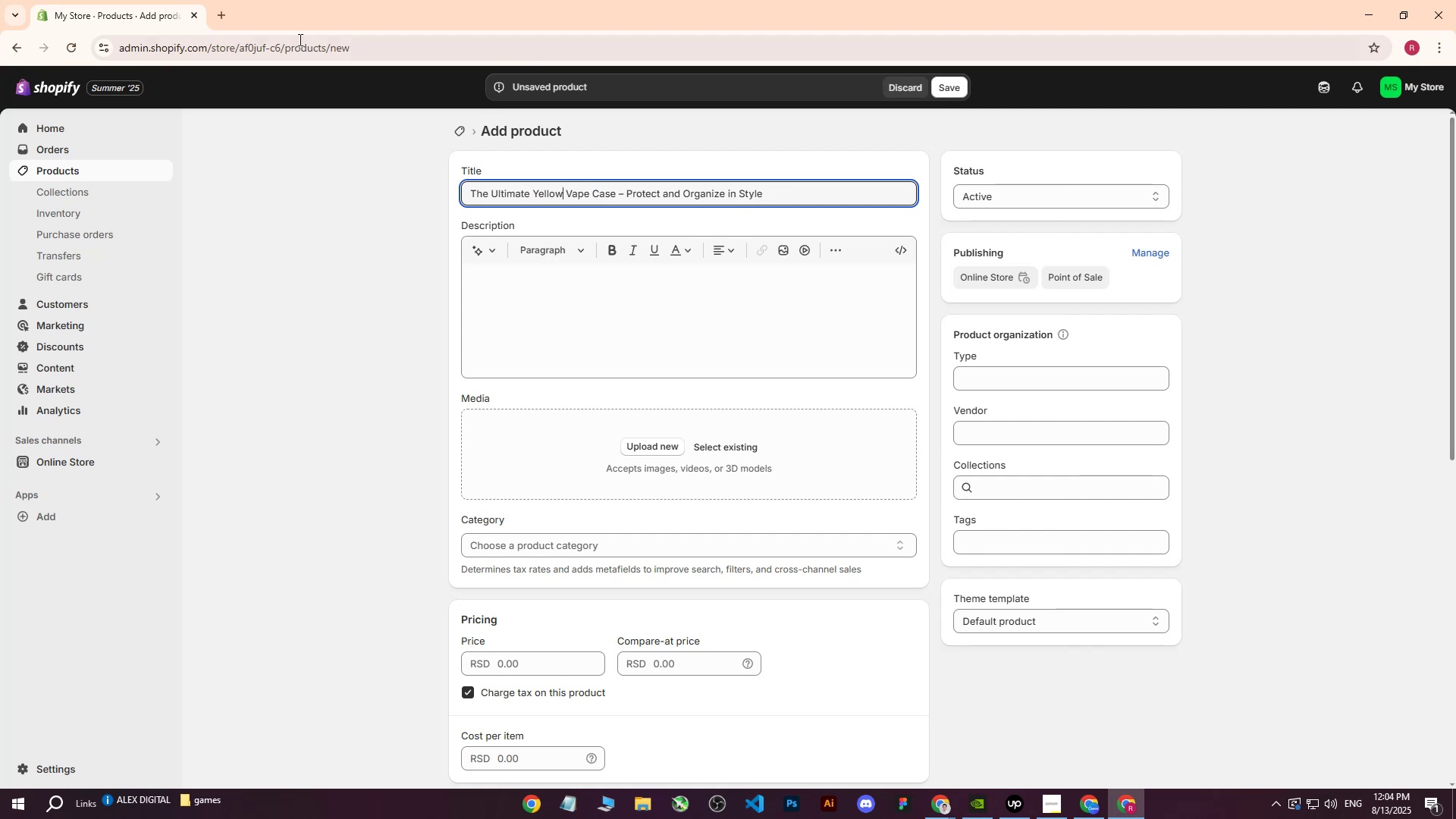 
left_click([226, 0])
 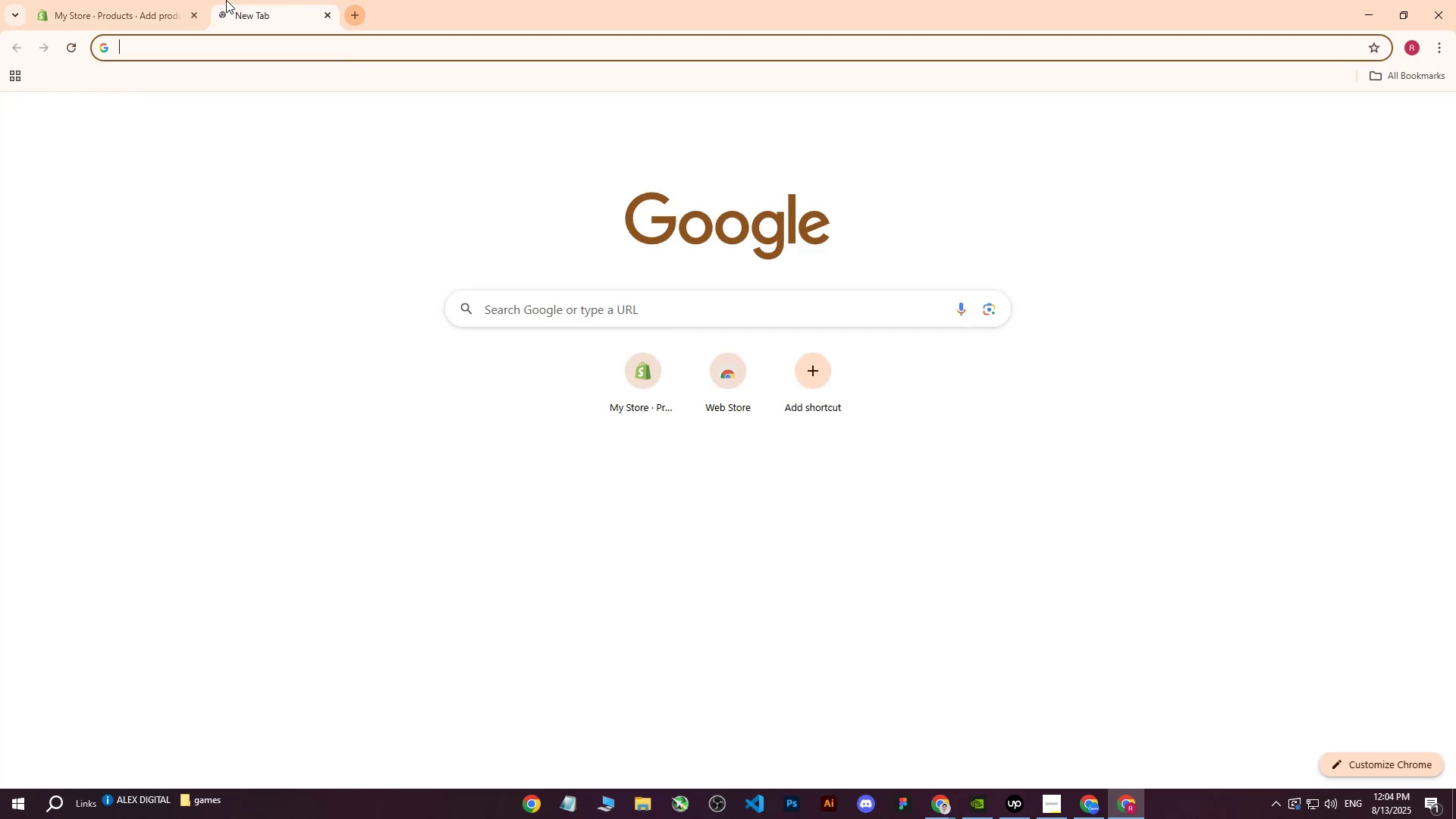 
type(chat gpt)
 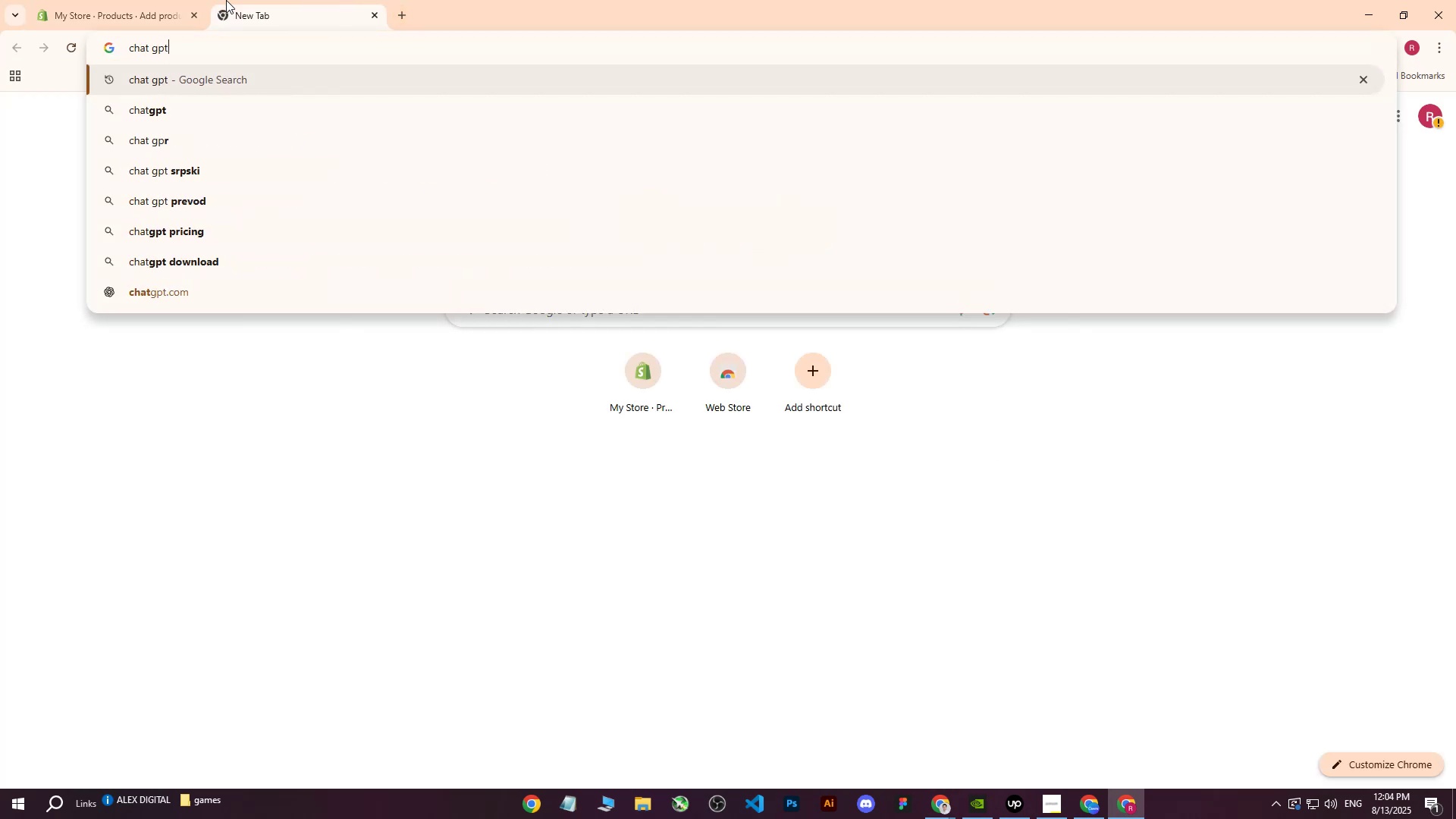 
key(Enter)
 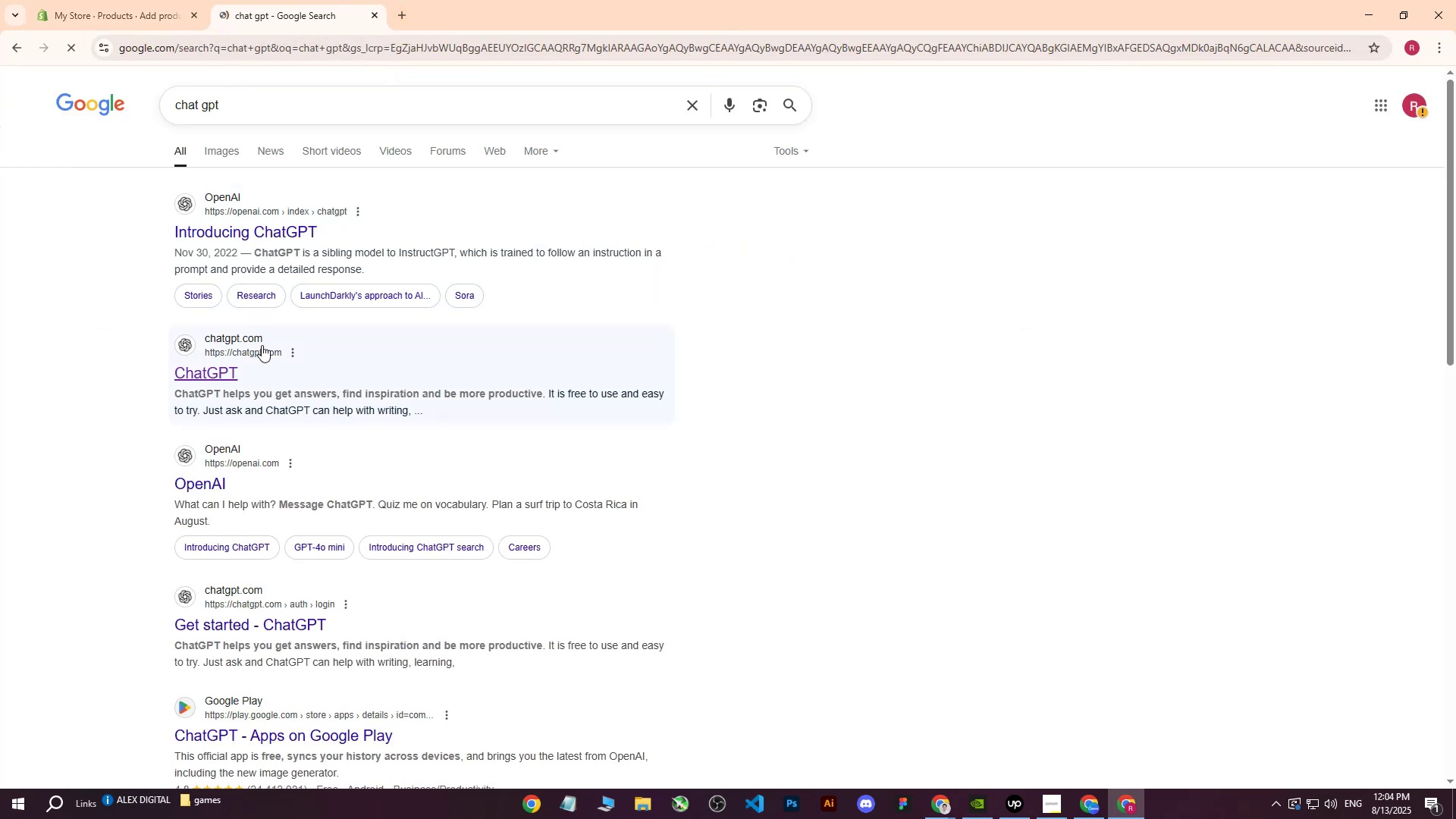 
left_click([237, 364])
 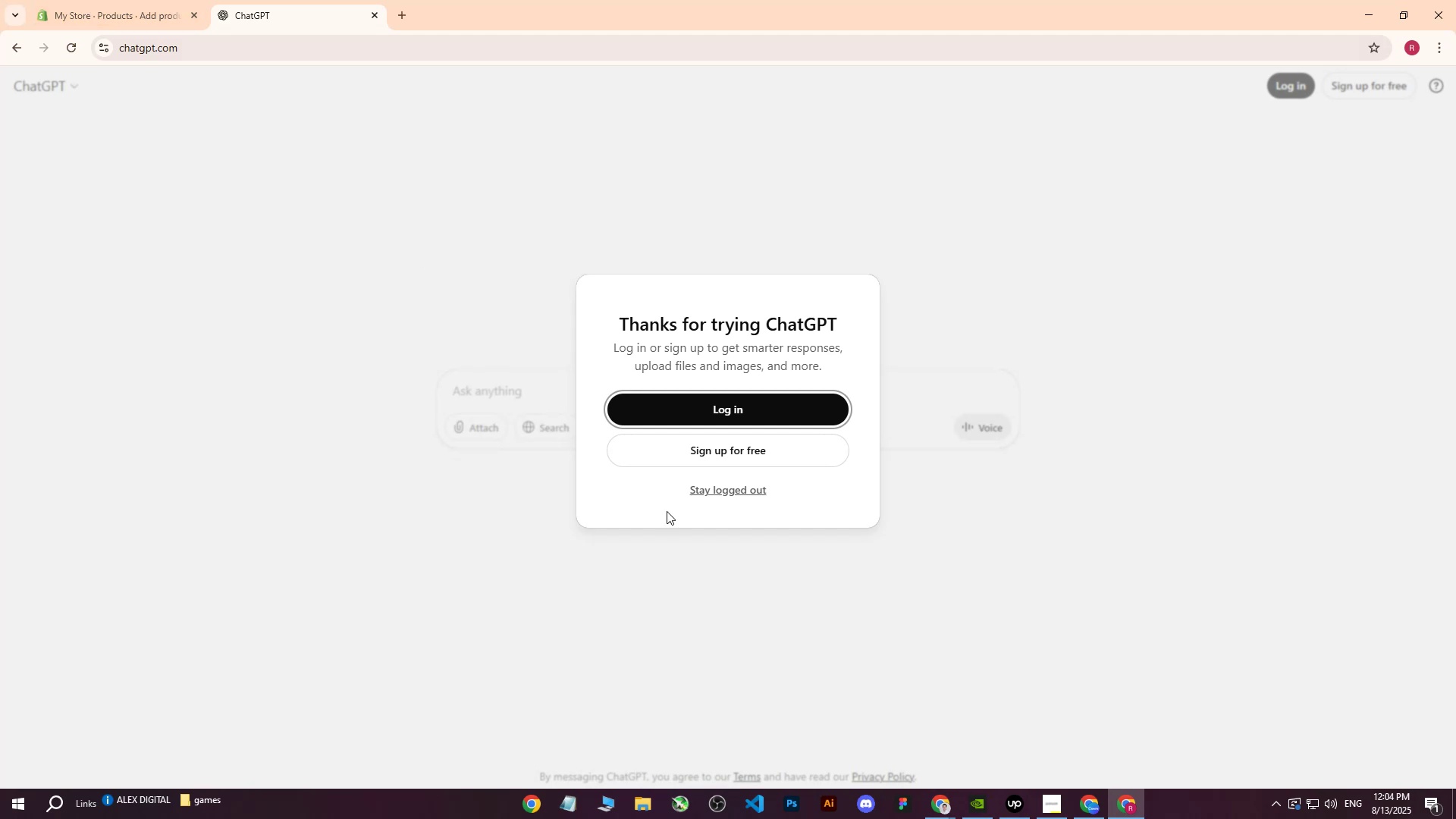 
left_click([731, 485])
 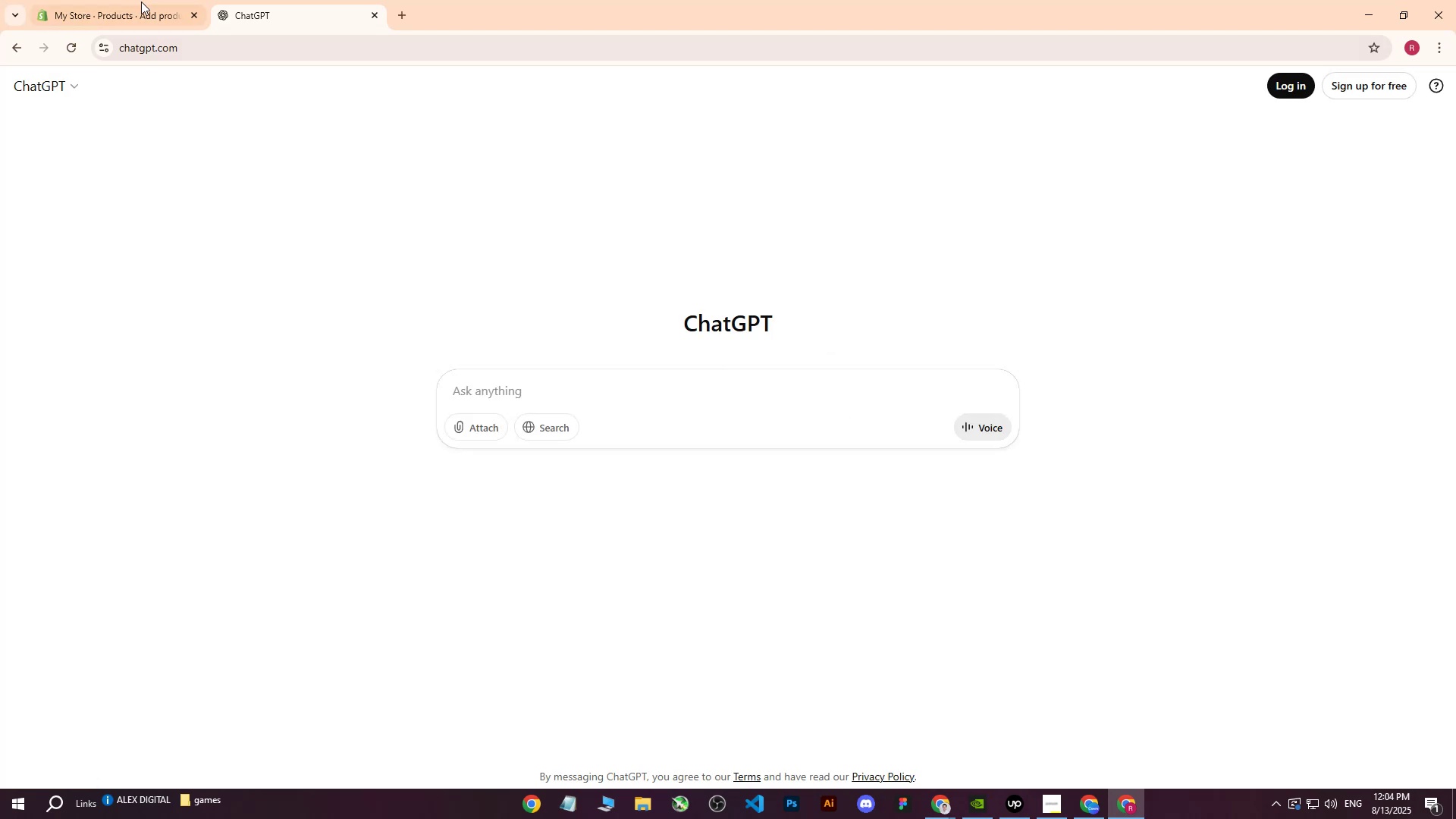 
left_click([115, 0])
 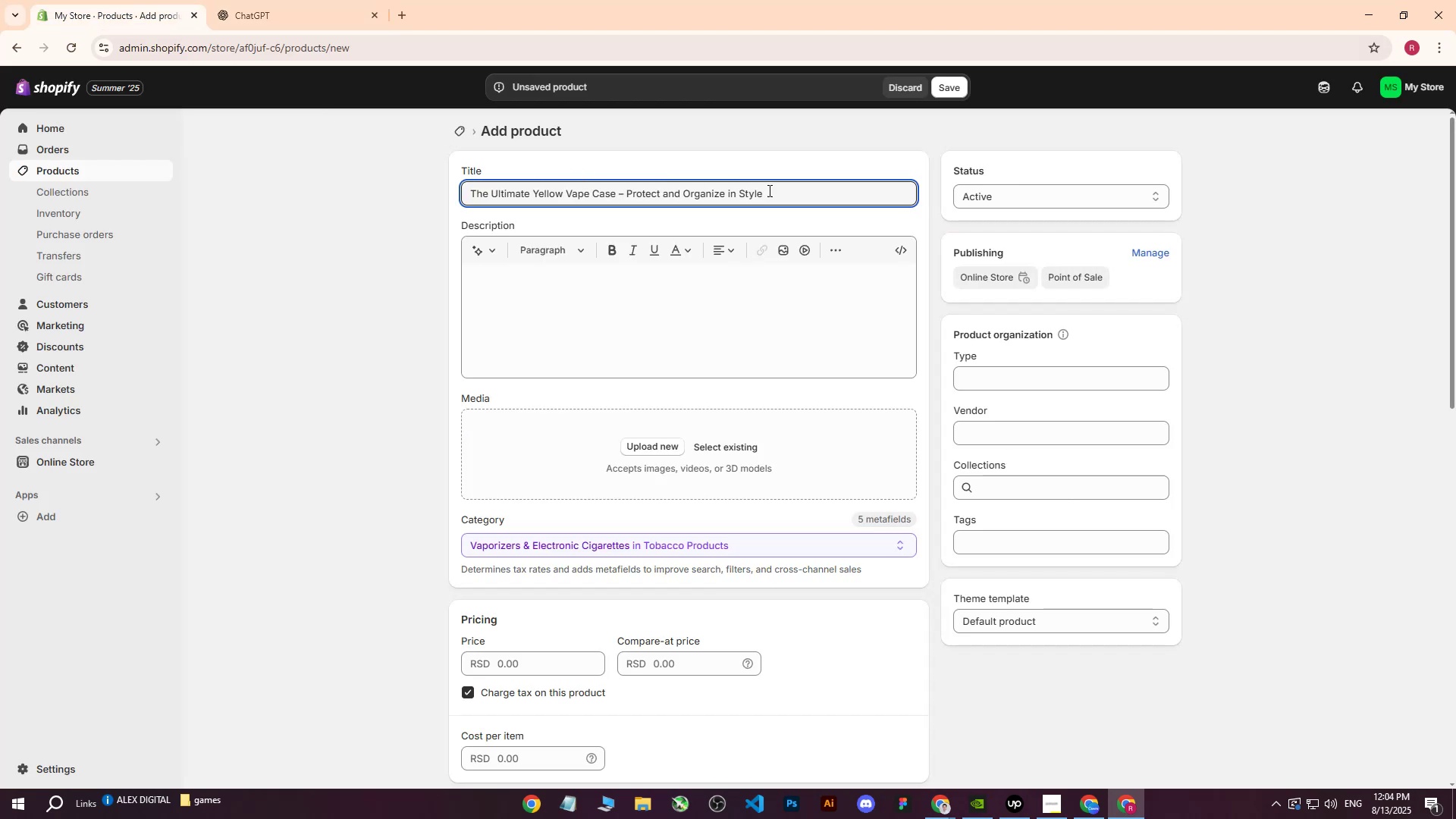 
left_click_drag(start_coordinate=[792, 195], to_coordinate=[452, 195])
 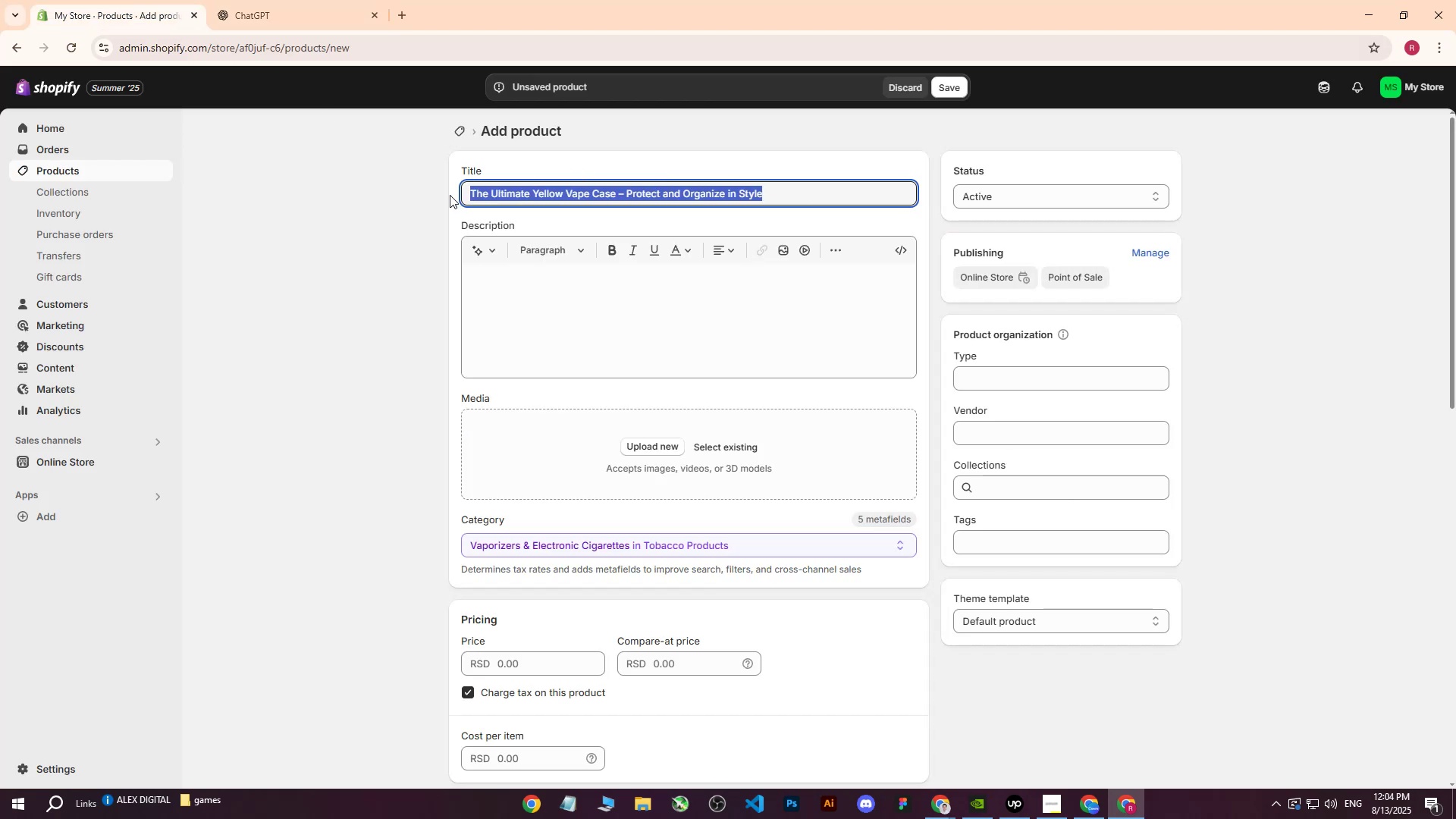 
key(Control+ControlLeft)
 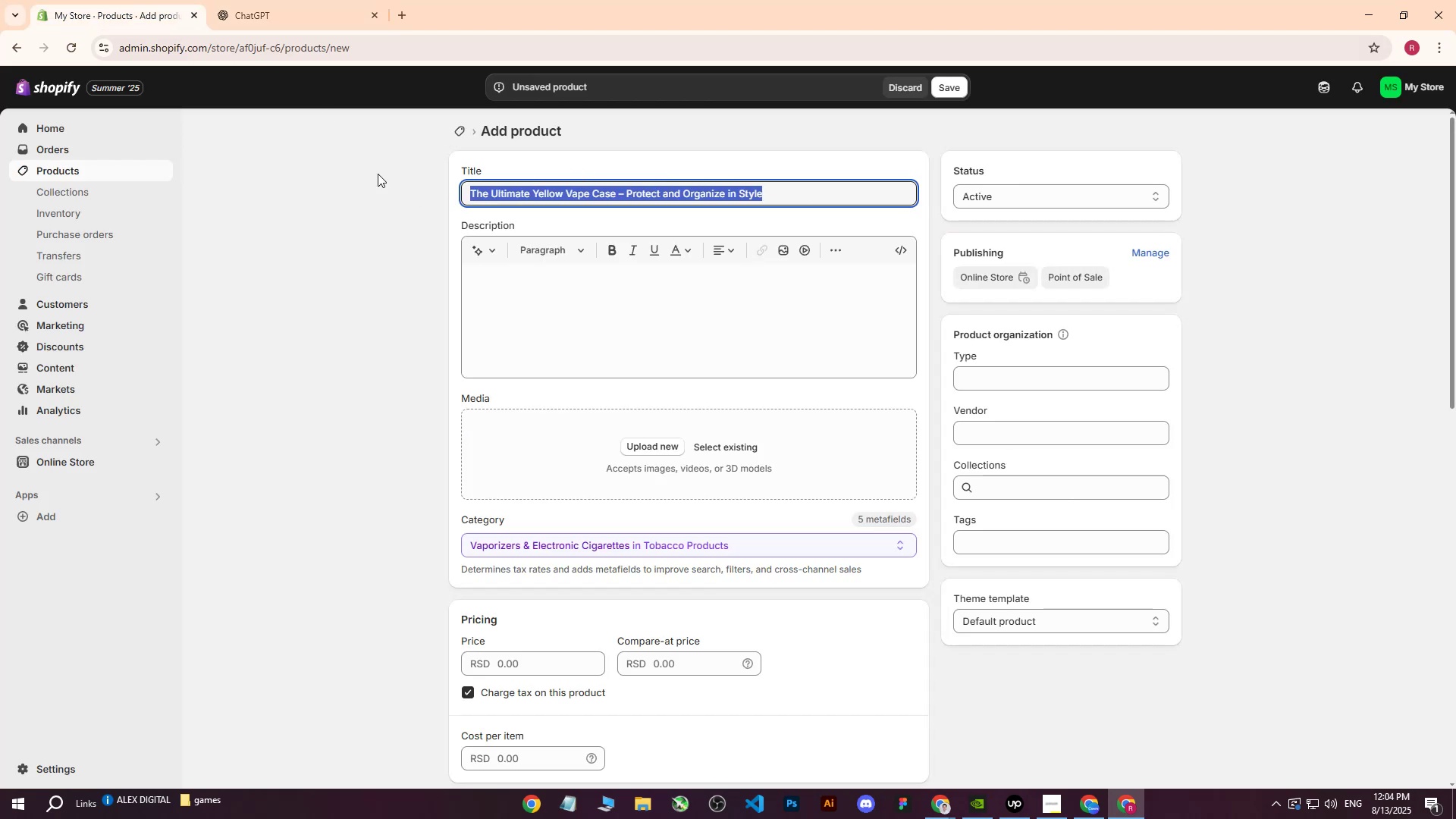 
key(Control+C)
 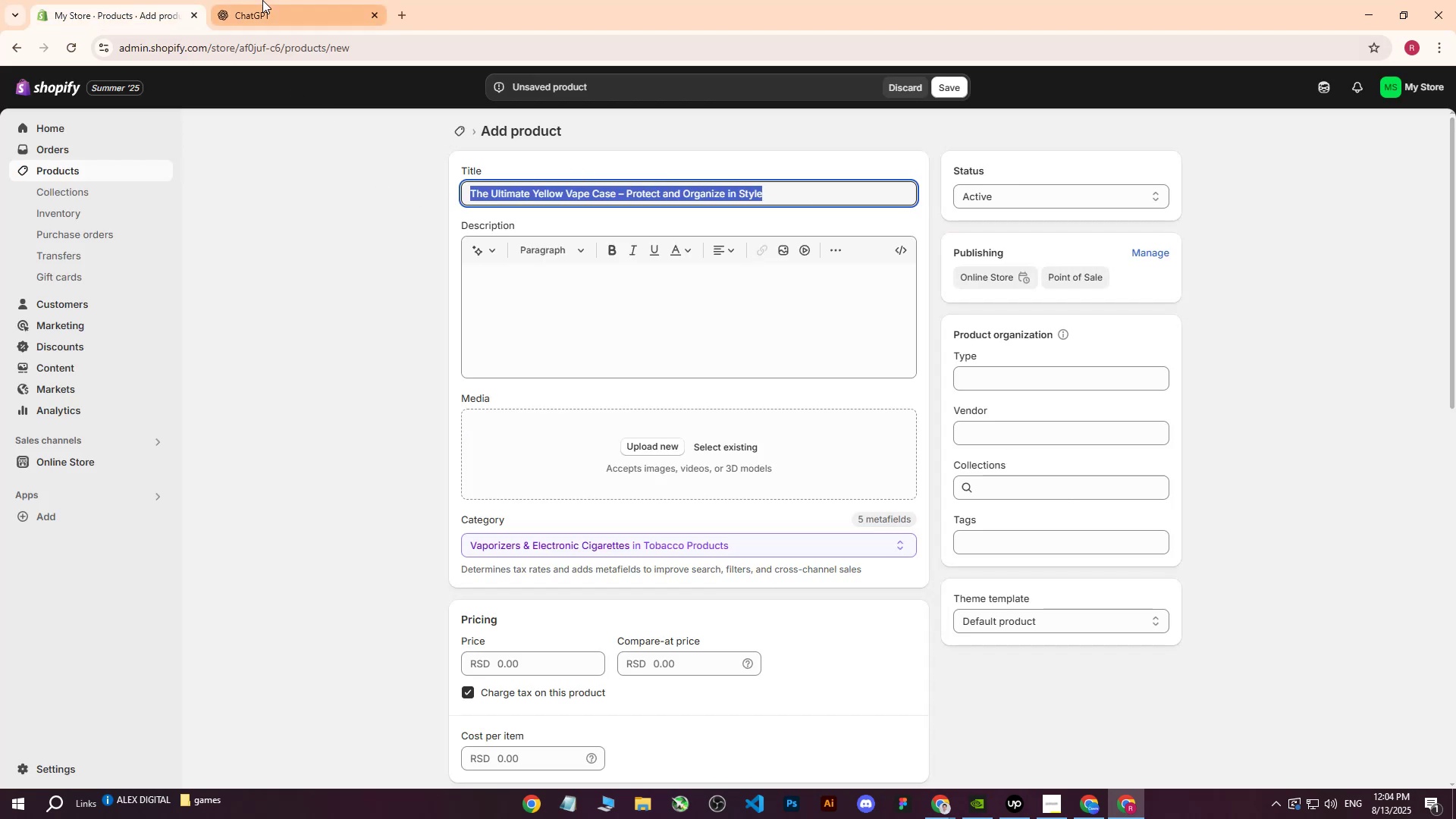 
left_click([262, 0])
 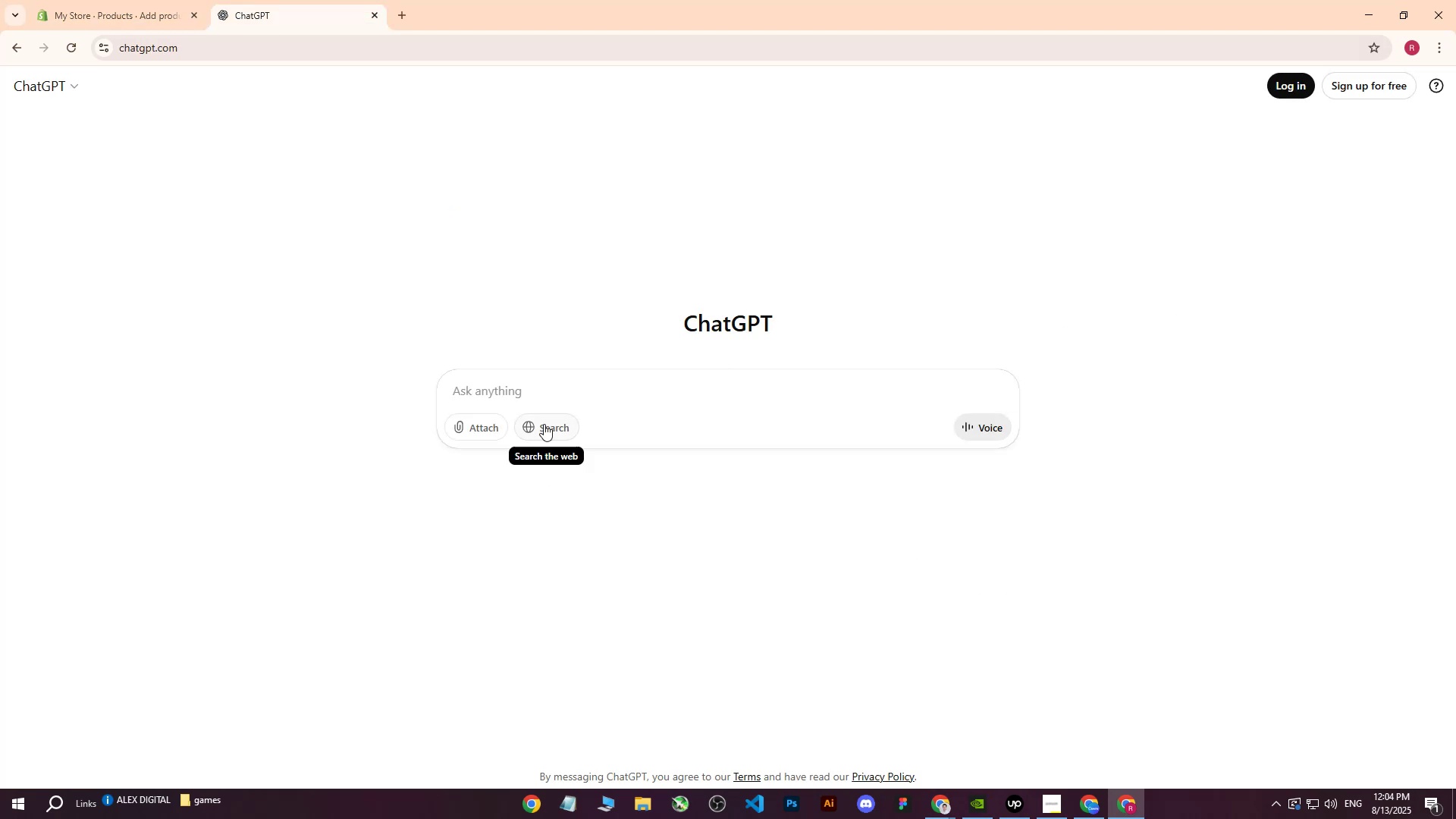 
left_click([544, 389])
 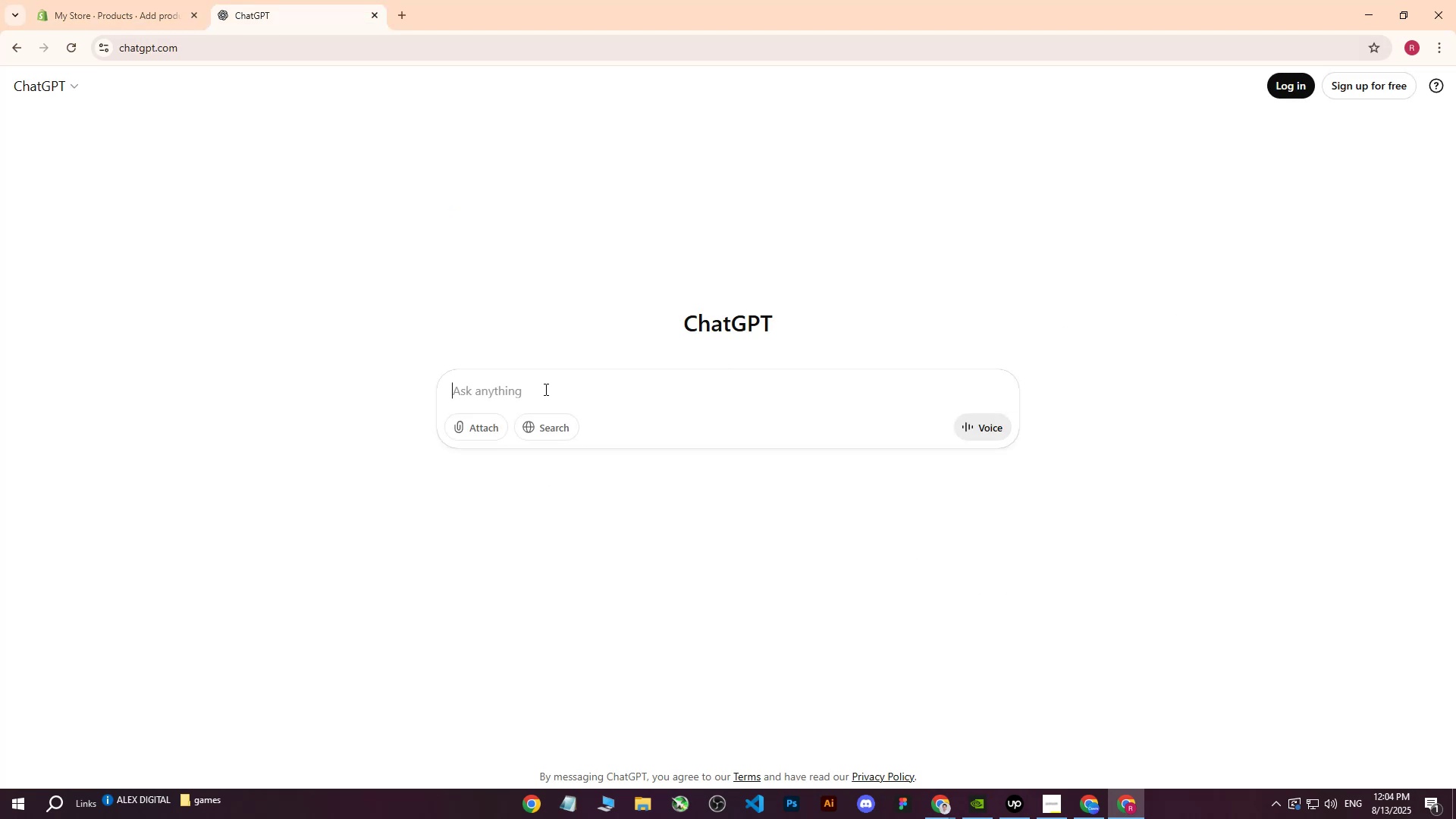 
type(write me body text for : )
key(Backspace)
key(Backspace)
type(product : )
 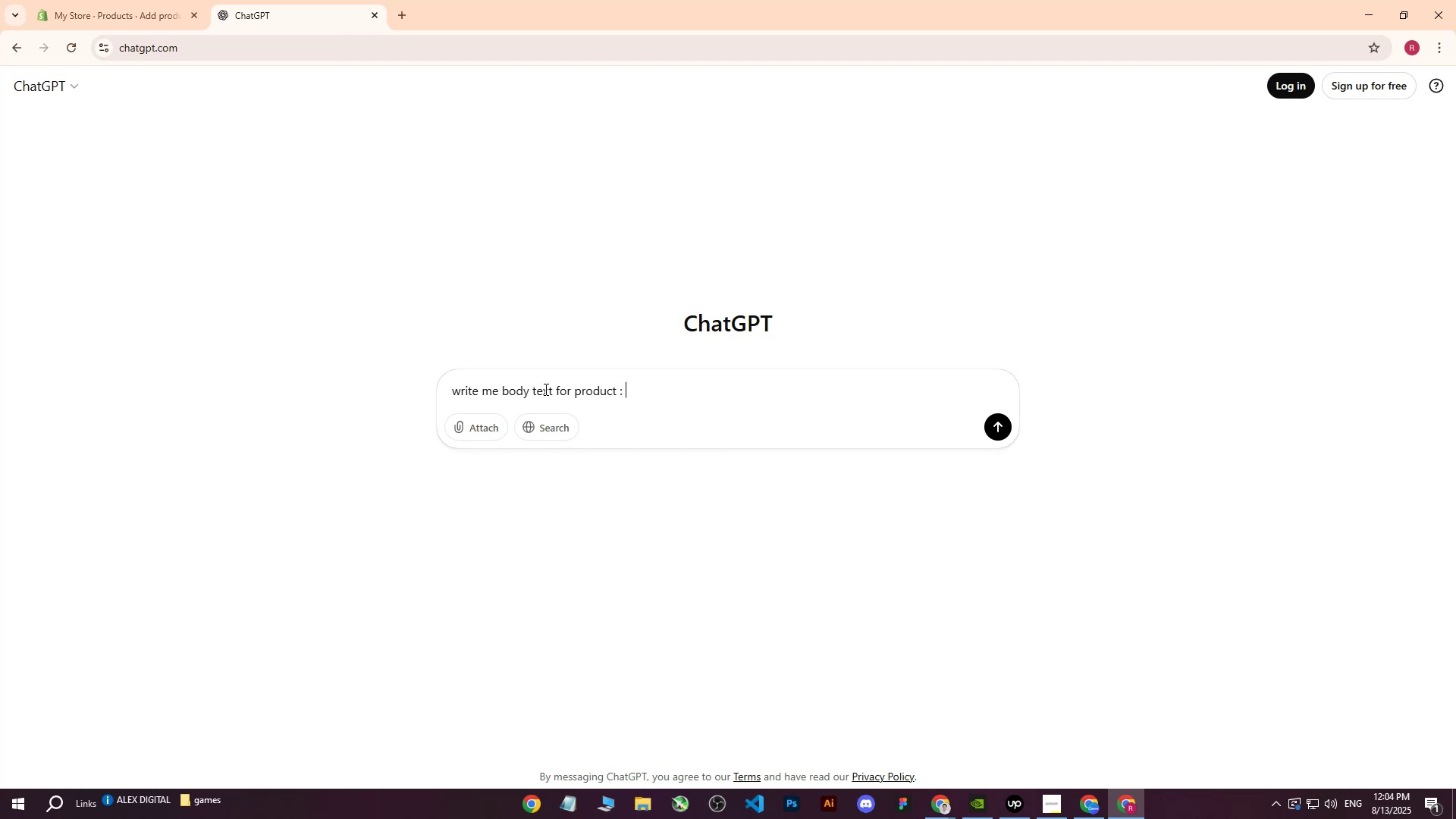 
key(Control+ControlLeft)
 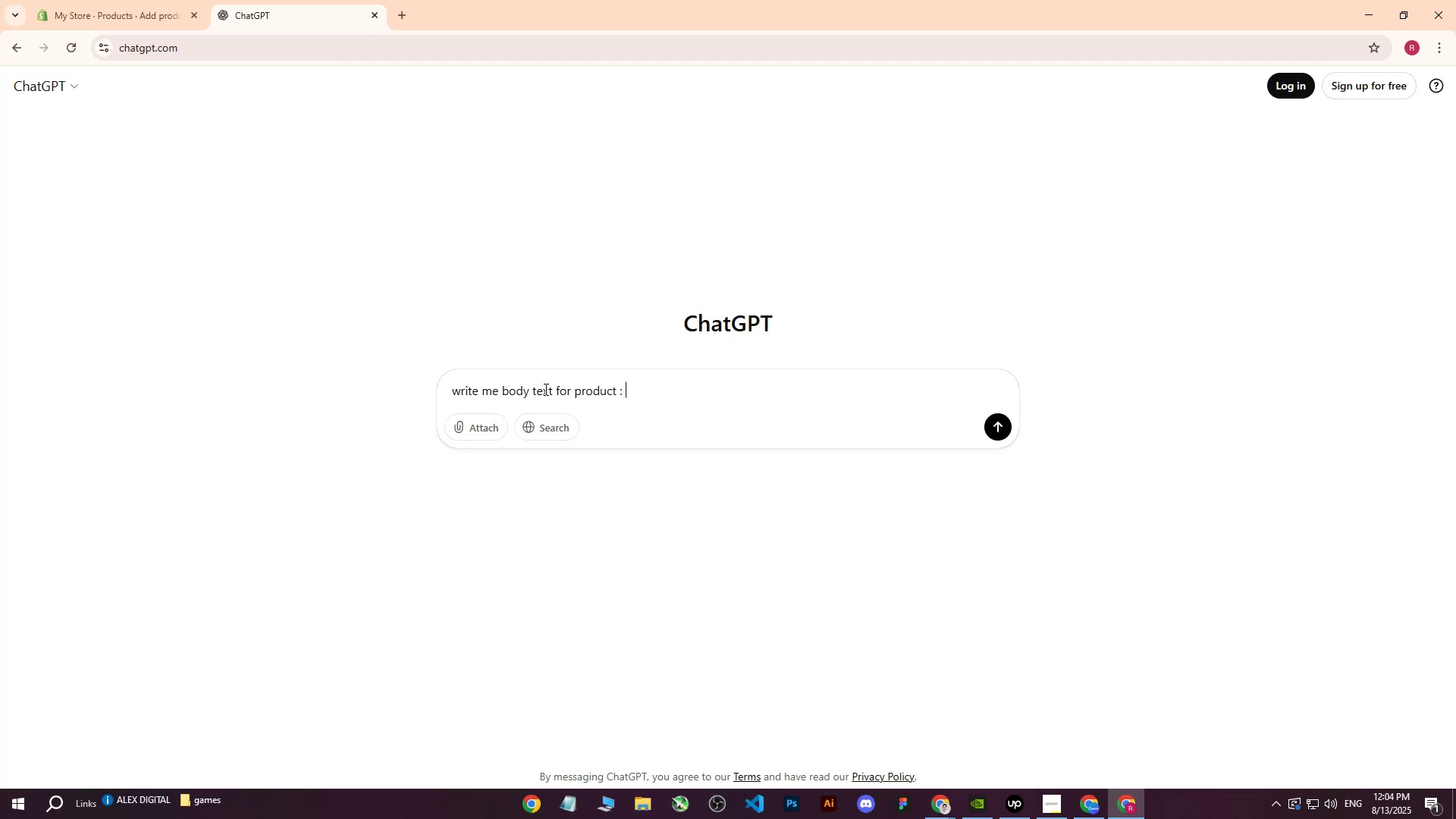 
key(Control+V)
 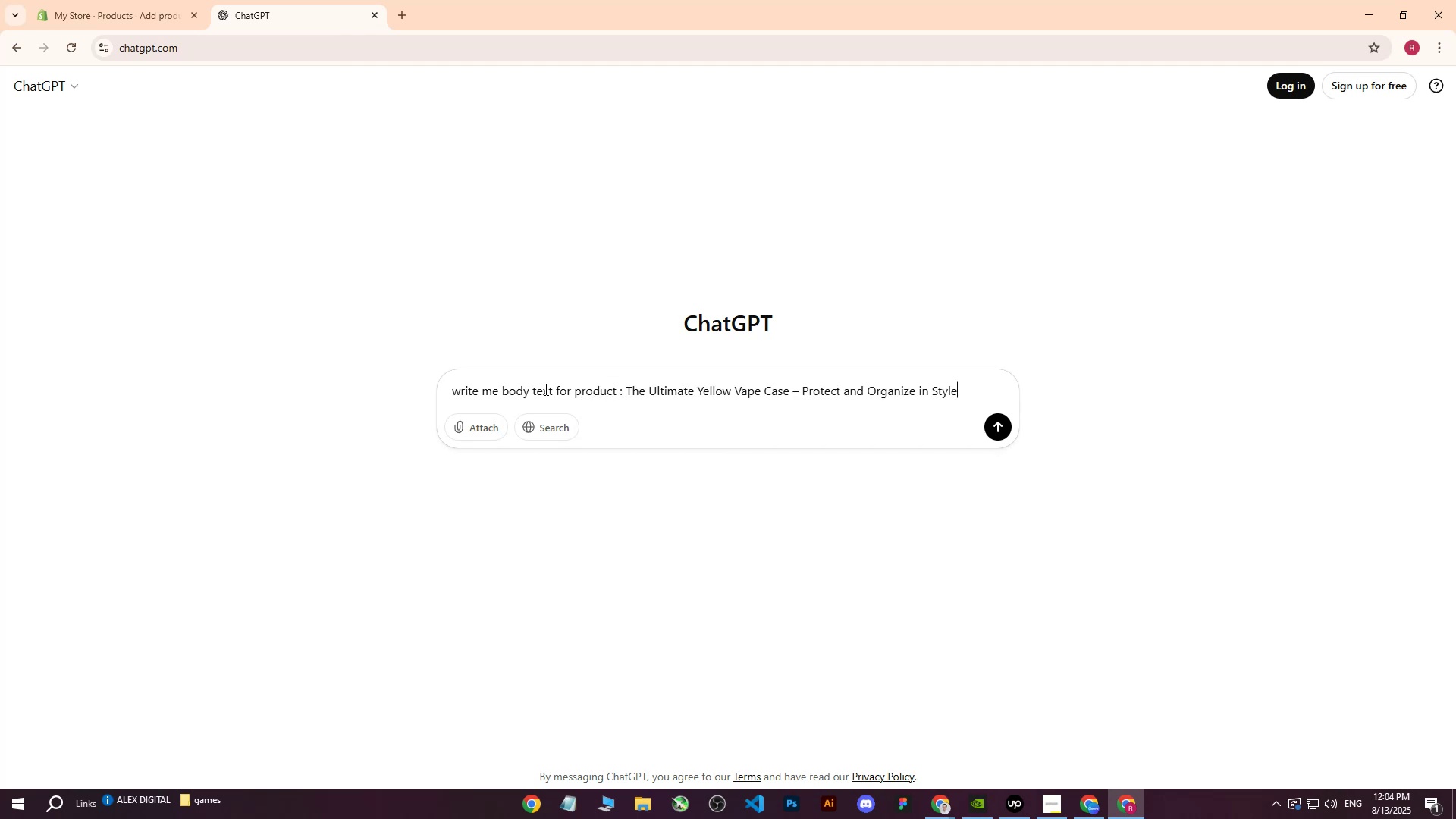 
key(Enter)
 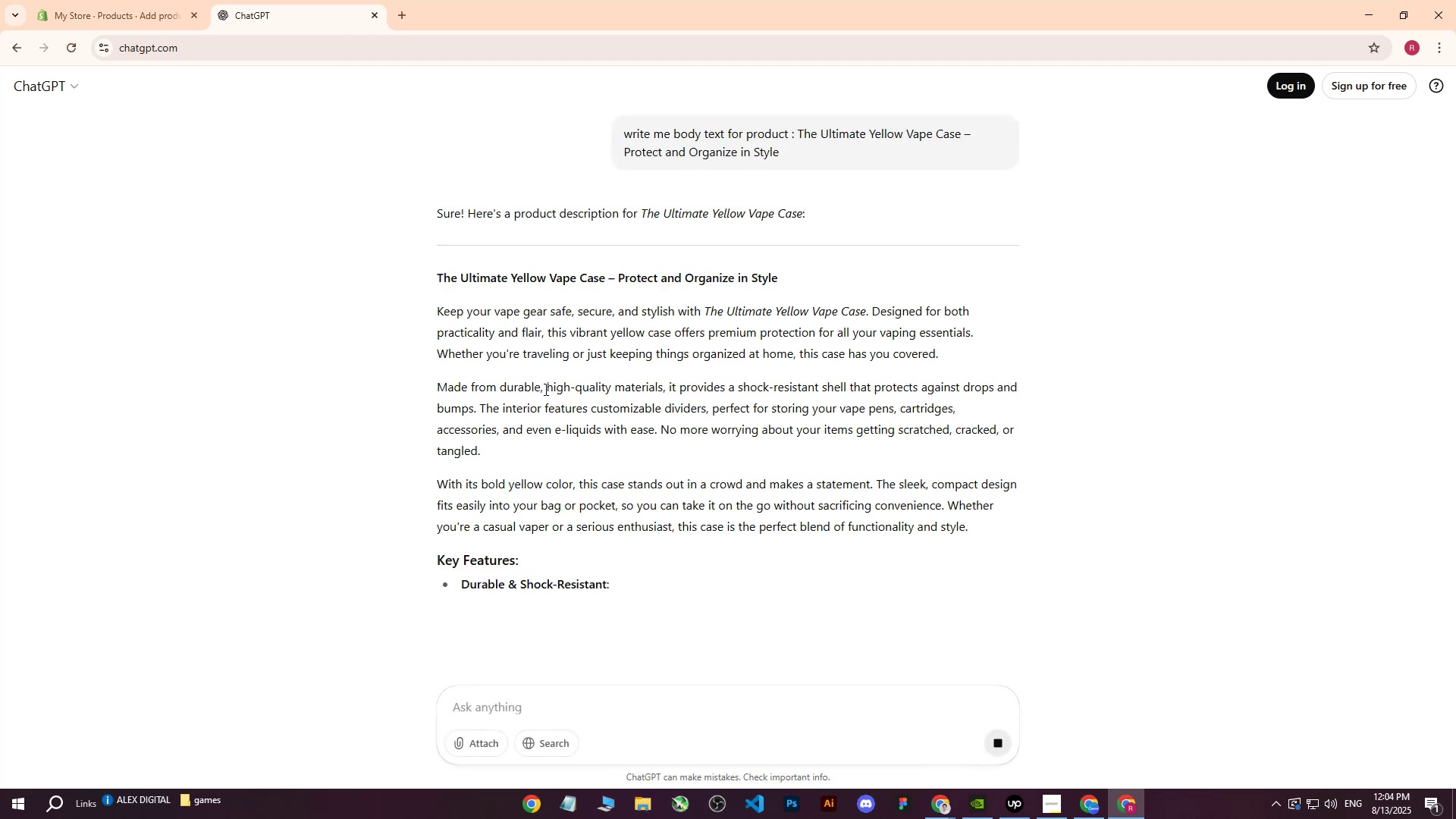 
wait(6.48)
 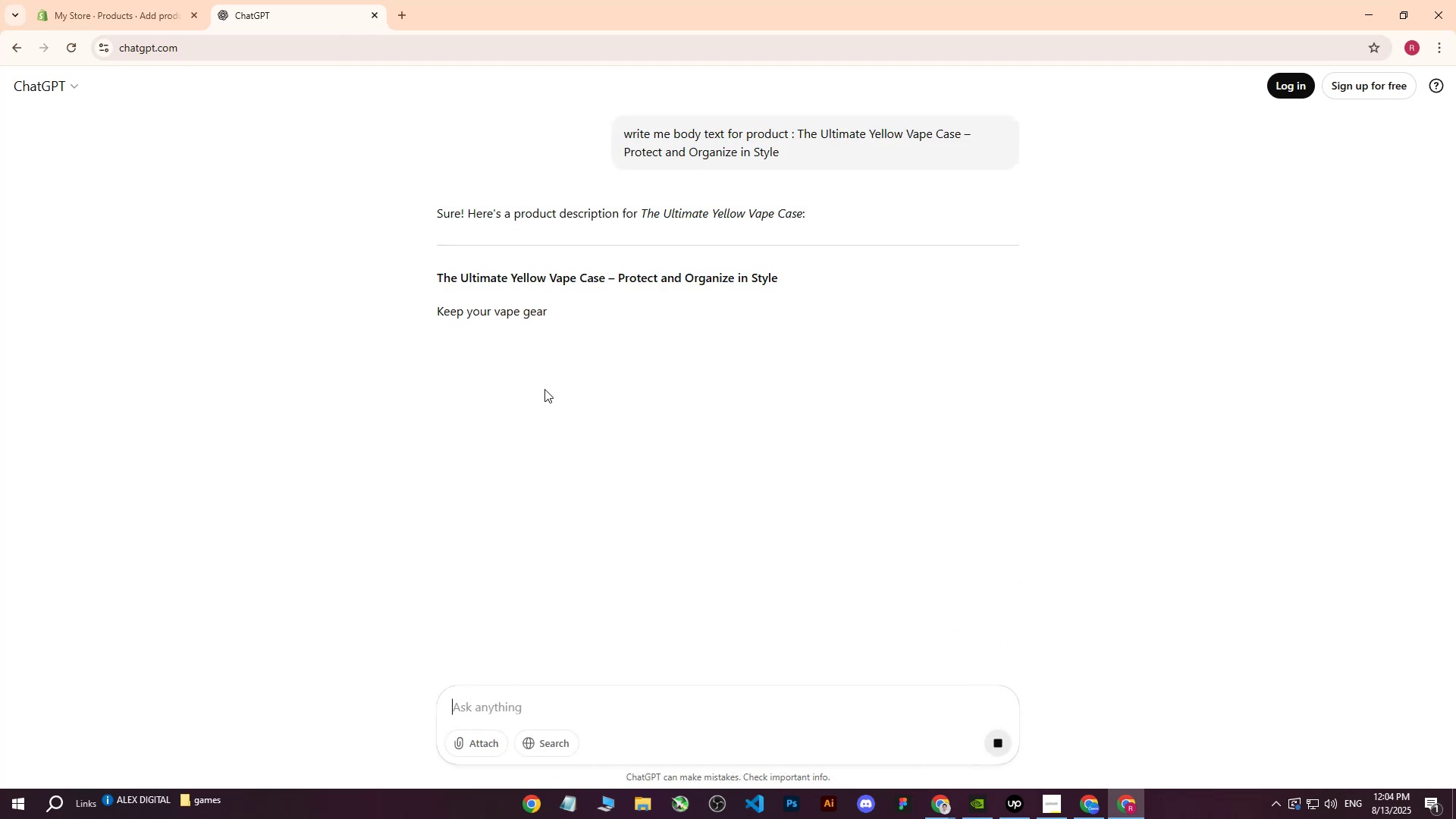 
scroll: coordinate [548, 406], scroll_direction: none, amount: 0.0
 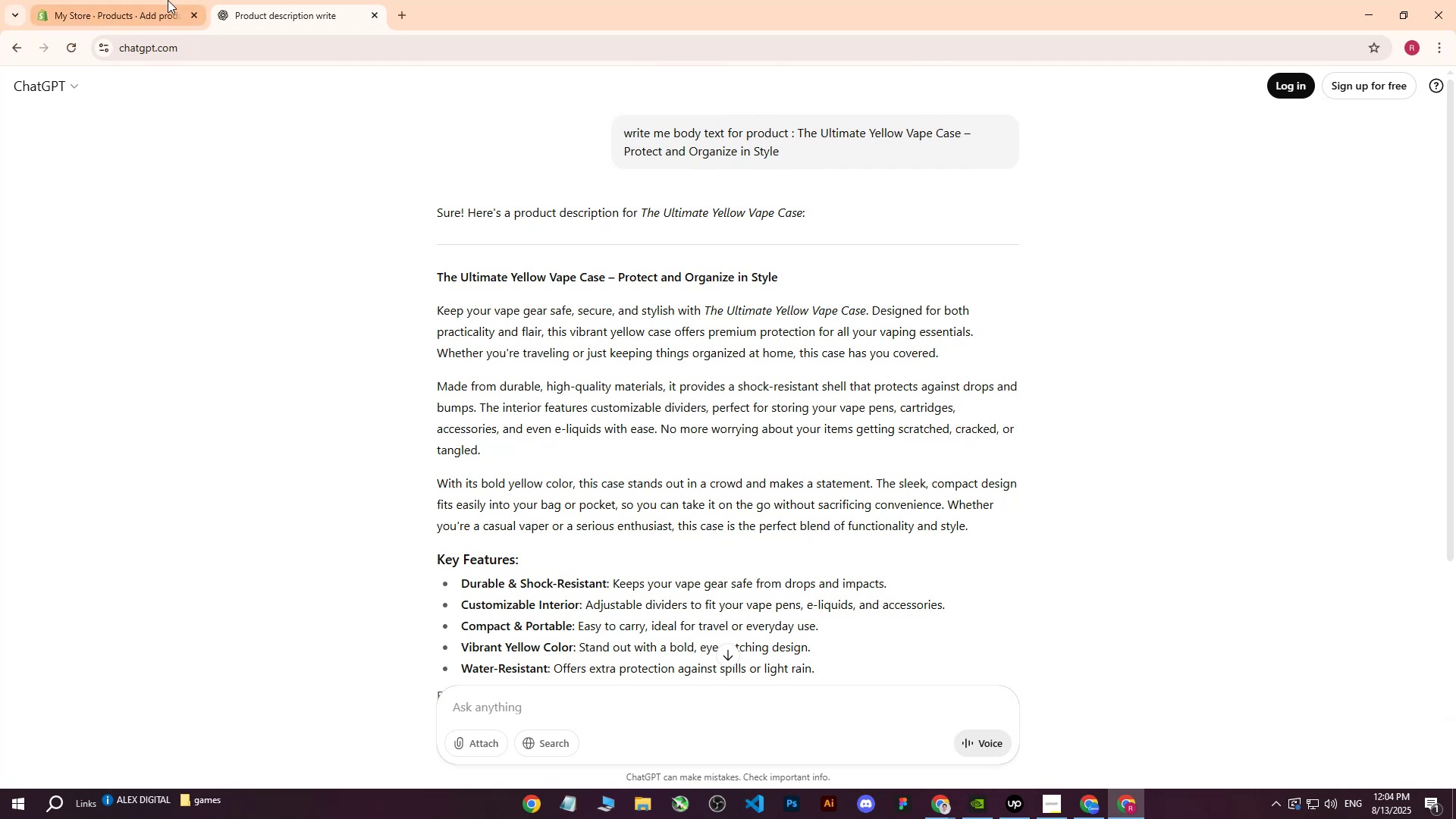 
left_click([157, 0])
 